 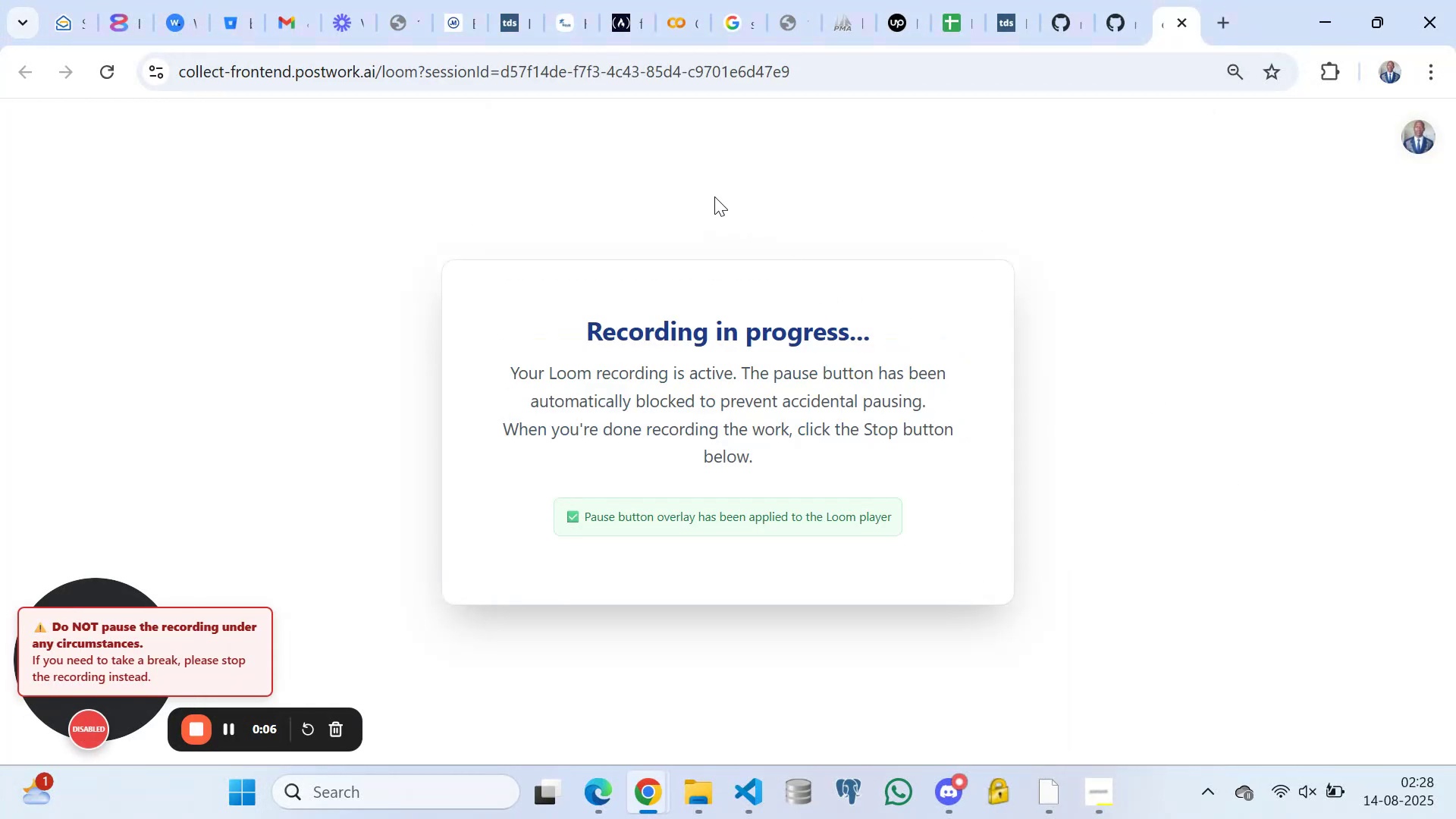 
left_click([345, 246])
 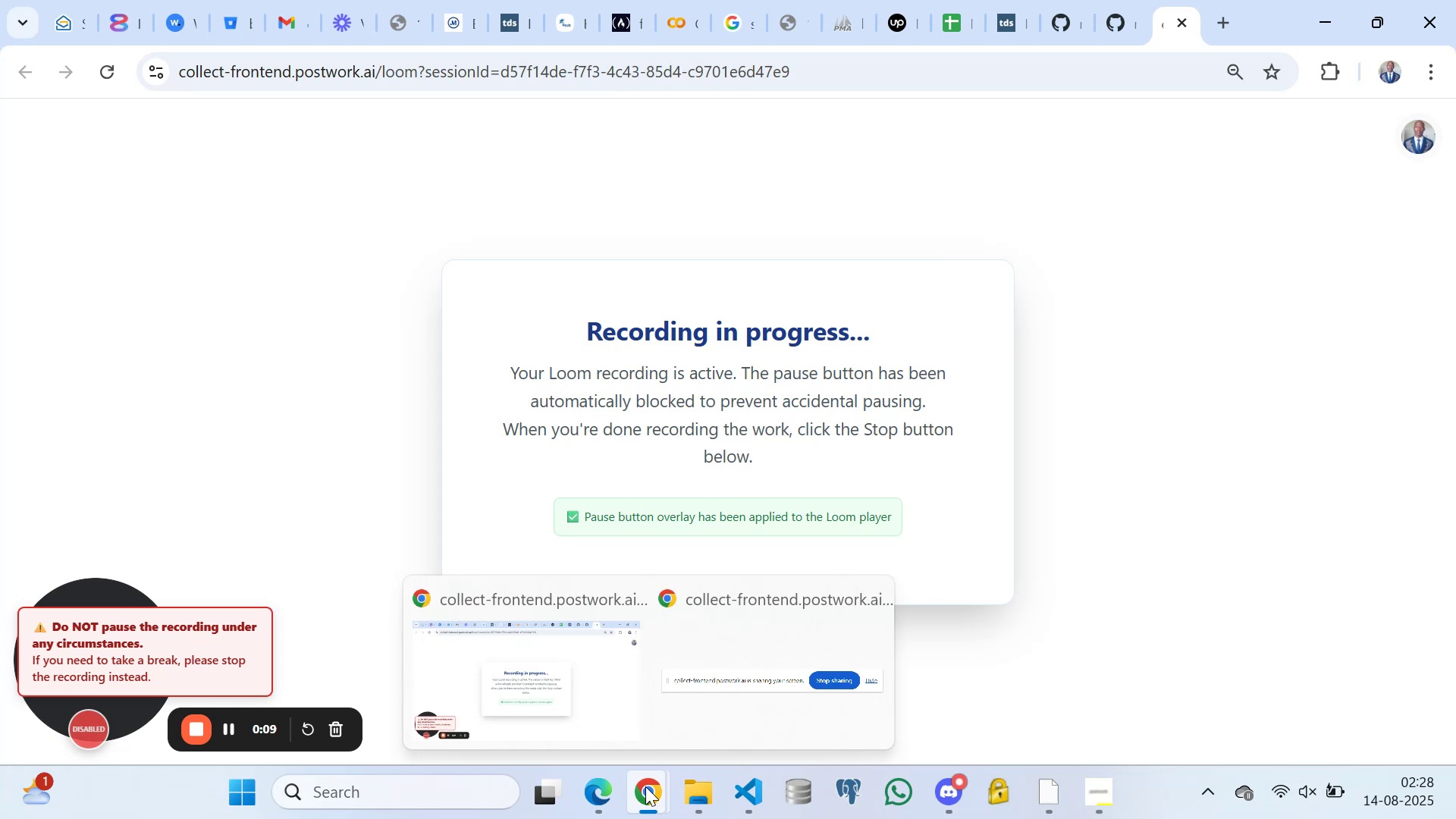 
left_click([588, 686])
 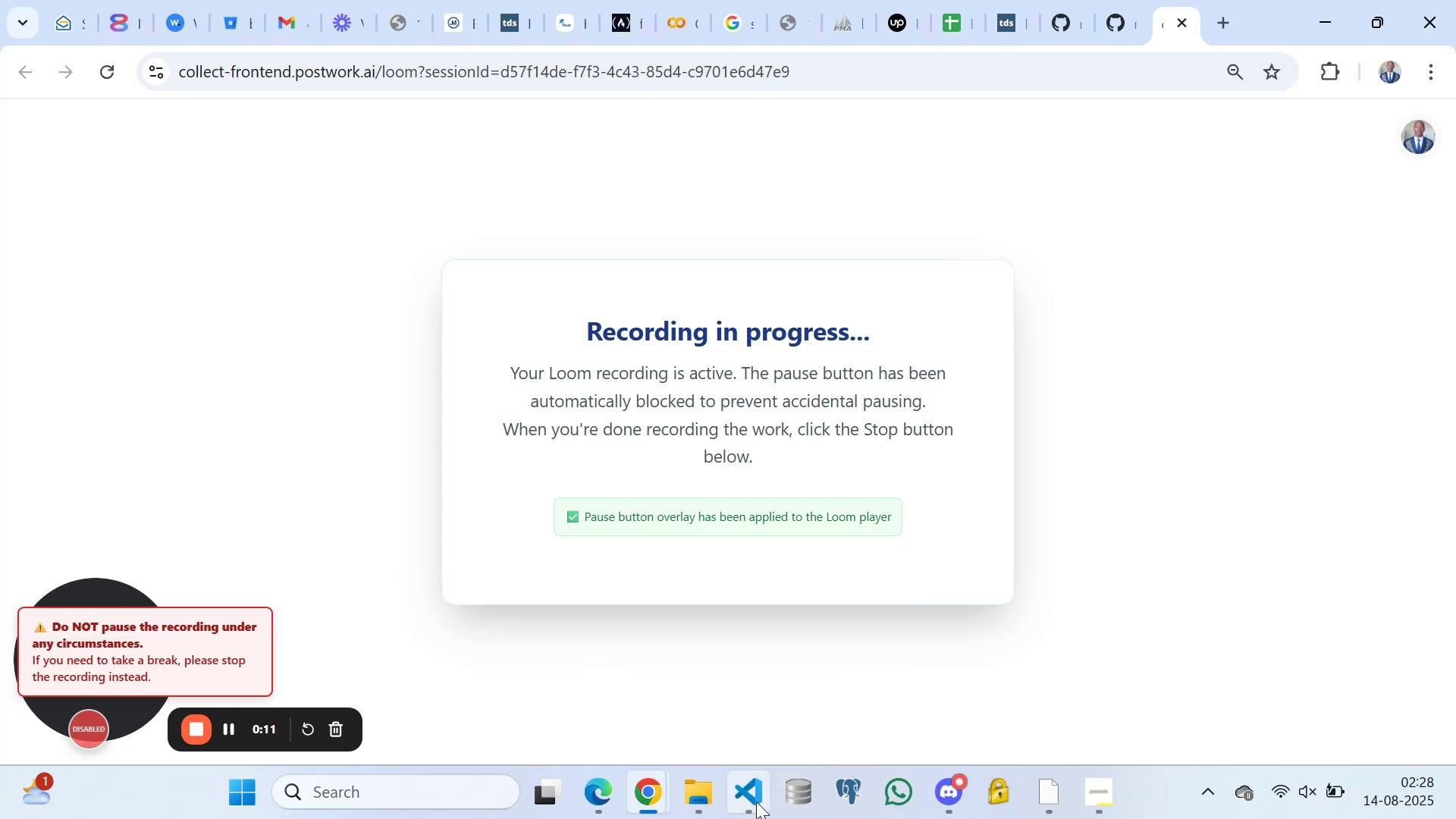 
left_click([749, 794])
 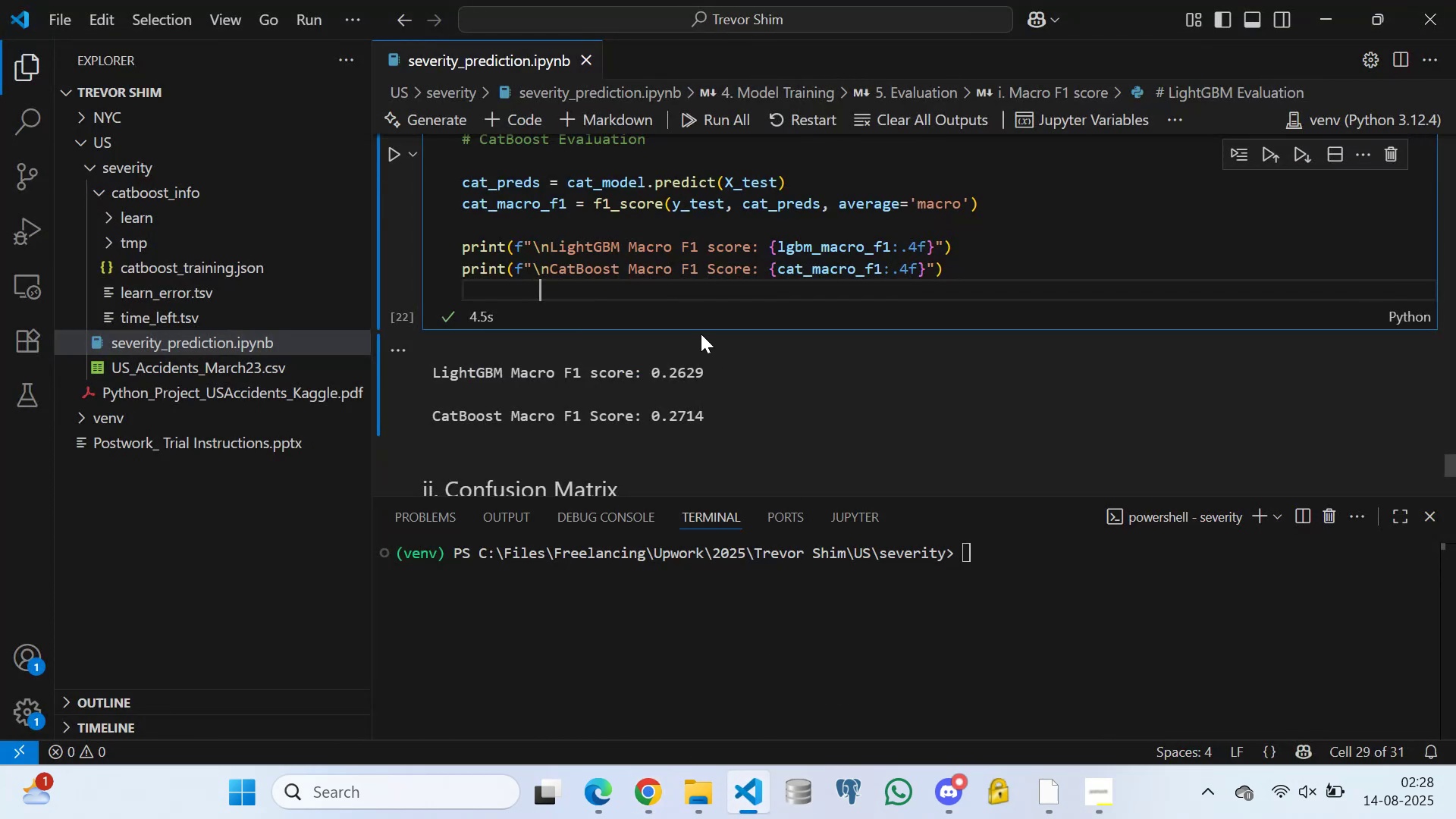 
left_click([670, 297])
 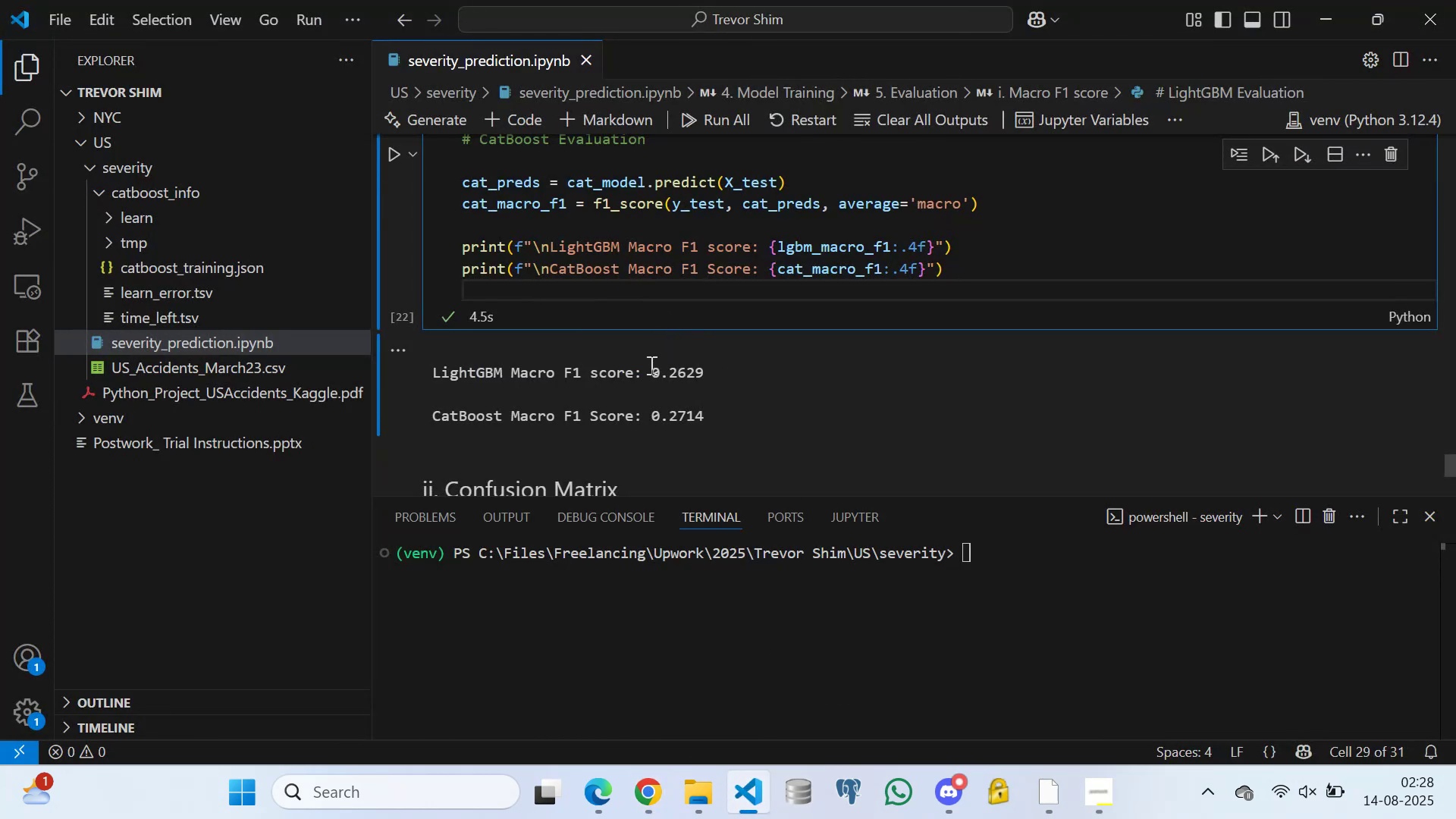 
scroll: coordinate [573, 353], scroll_direction: down, amount: 4.0
 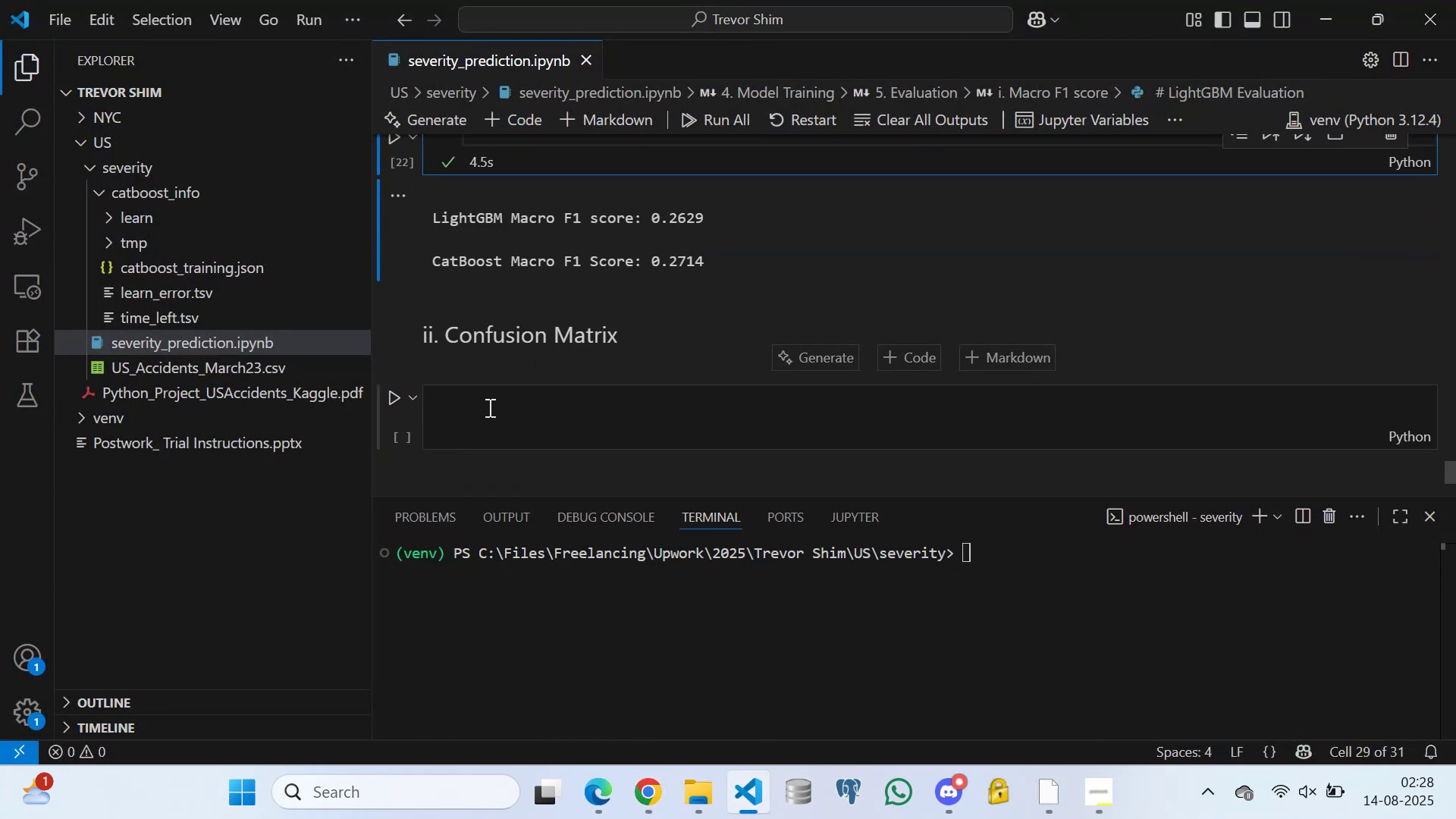 
left_click([488, 413])
 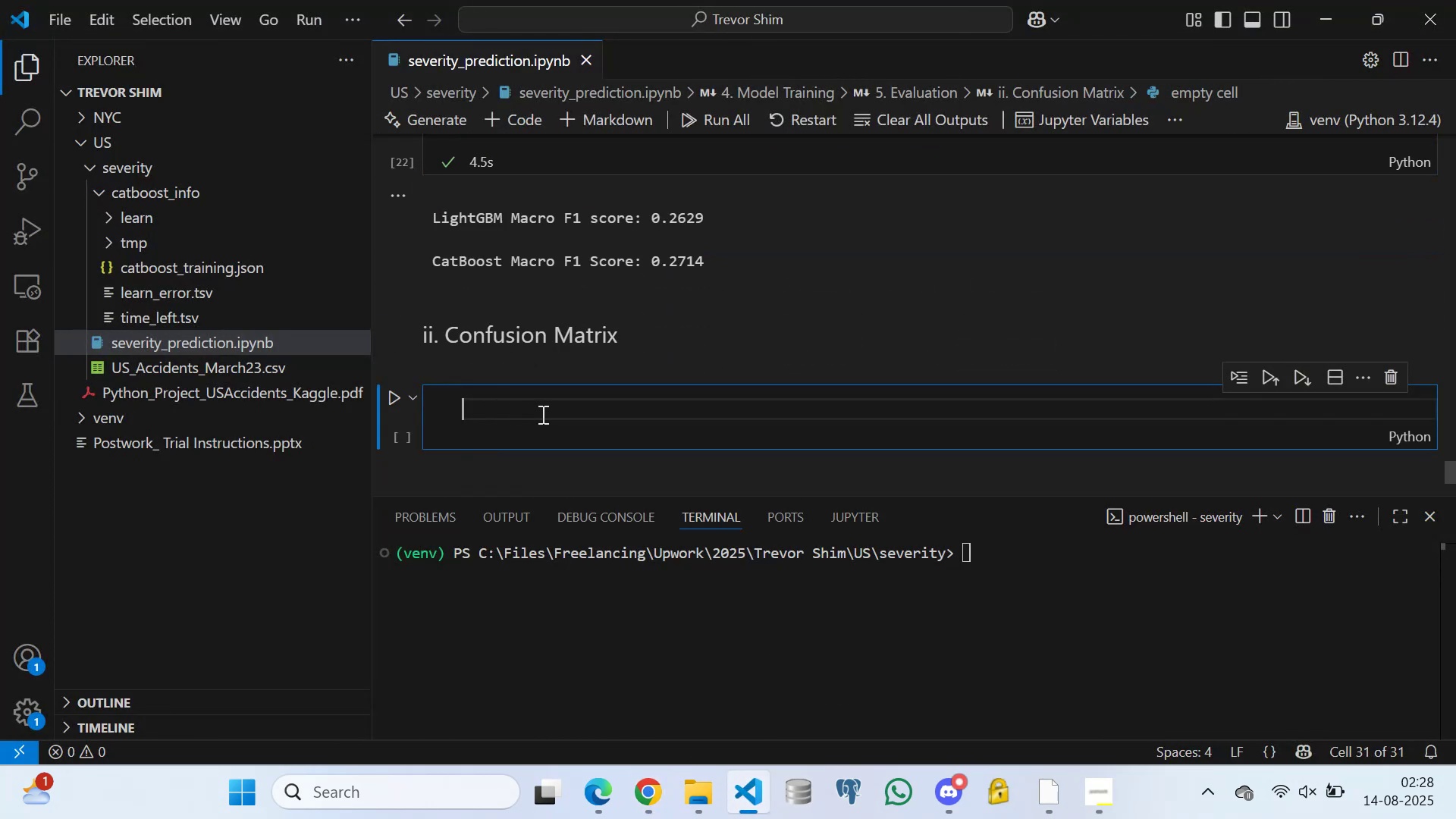 
left_click([541, 414])
 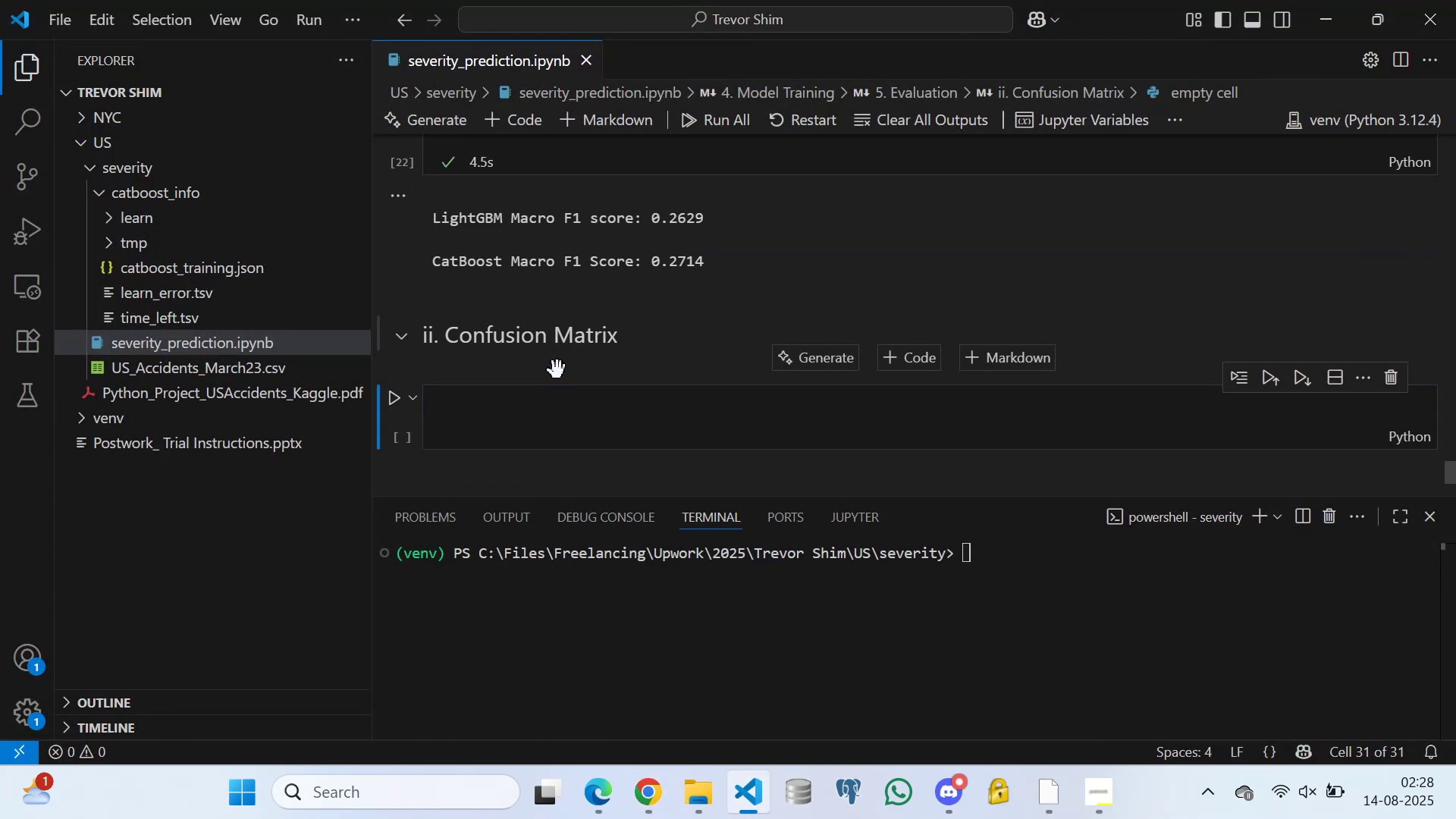 
double_click([534, 309])
 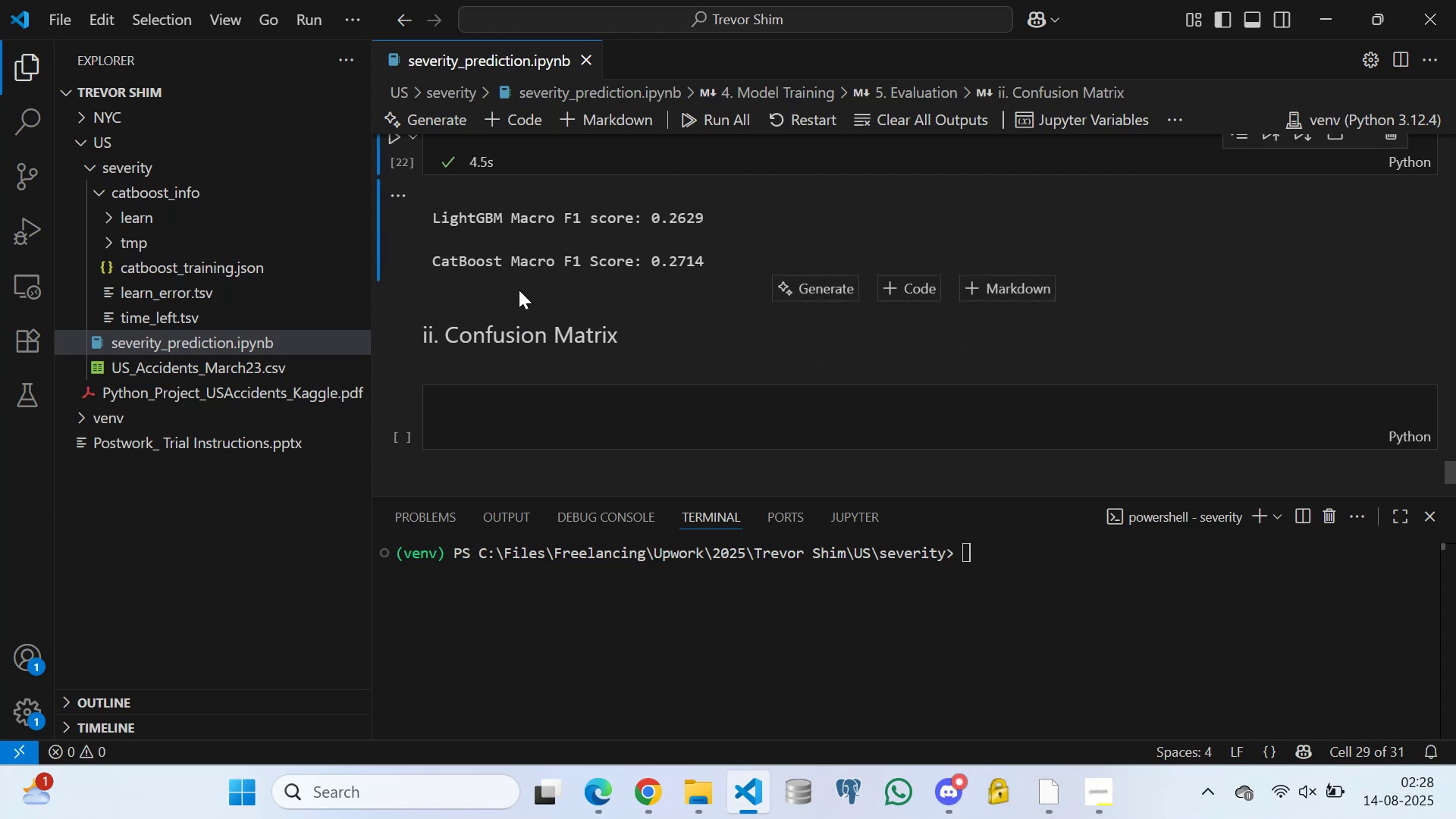 
triple_click([513, 283])
 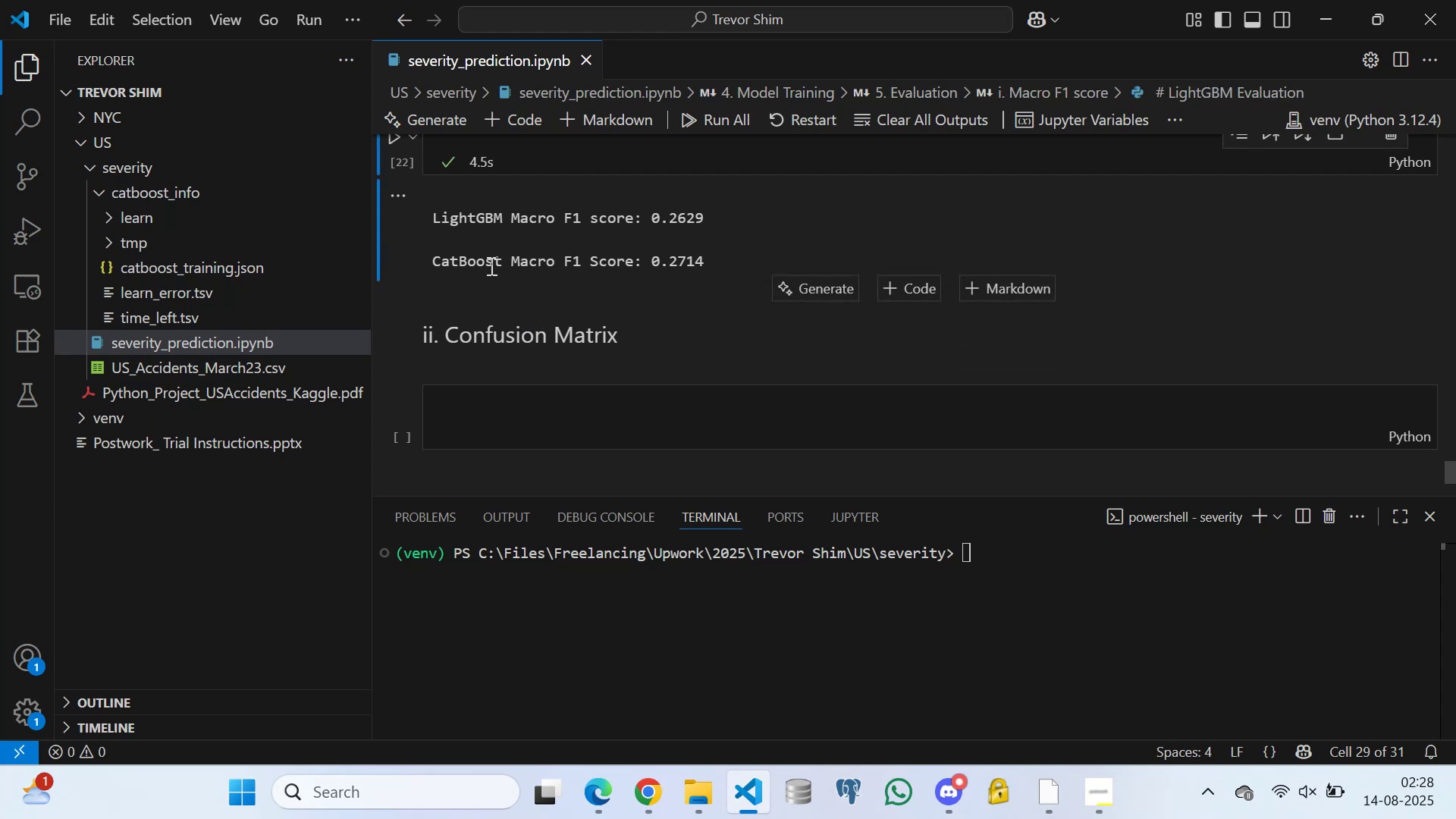 
triple_click([489, 265])
 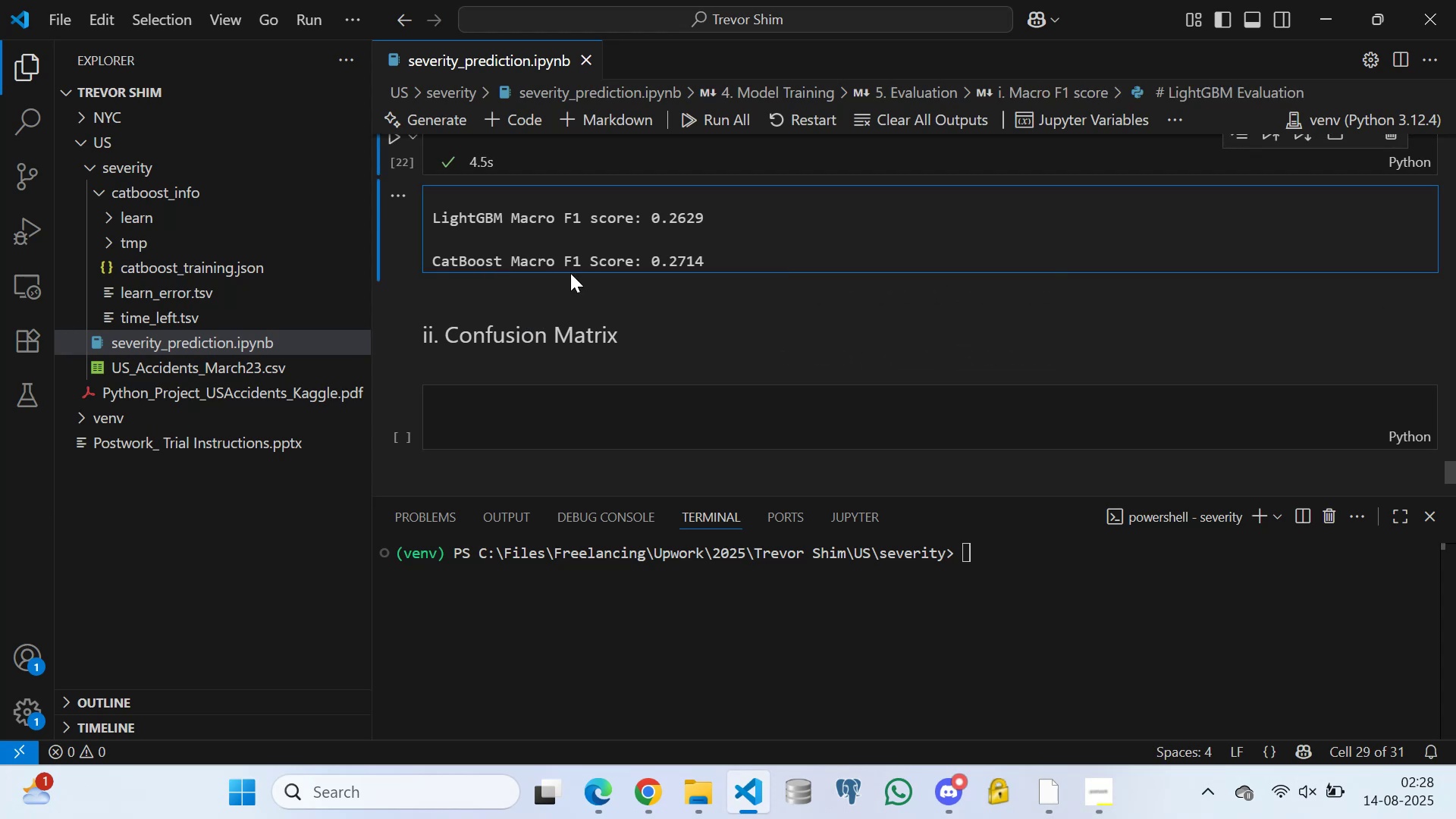 
triple_click([570, 273])
 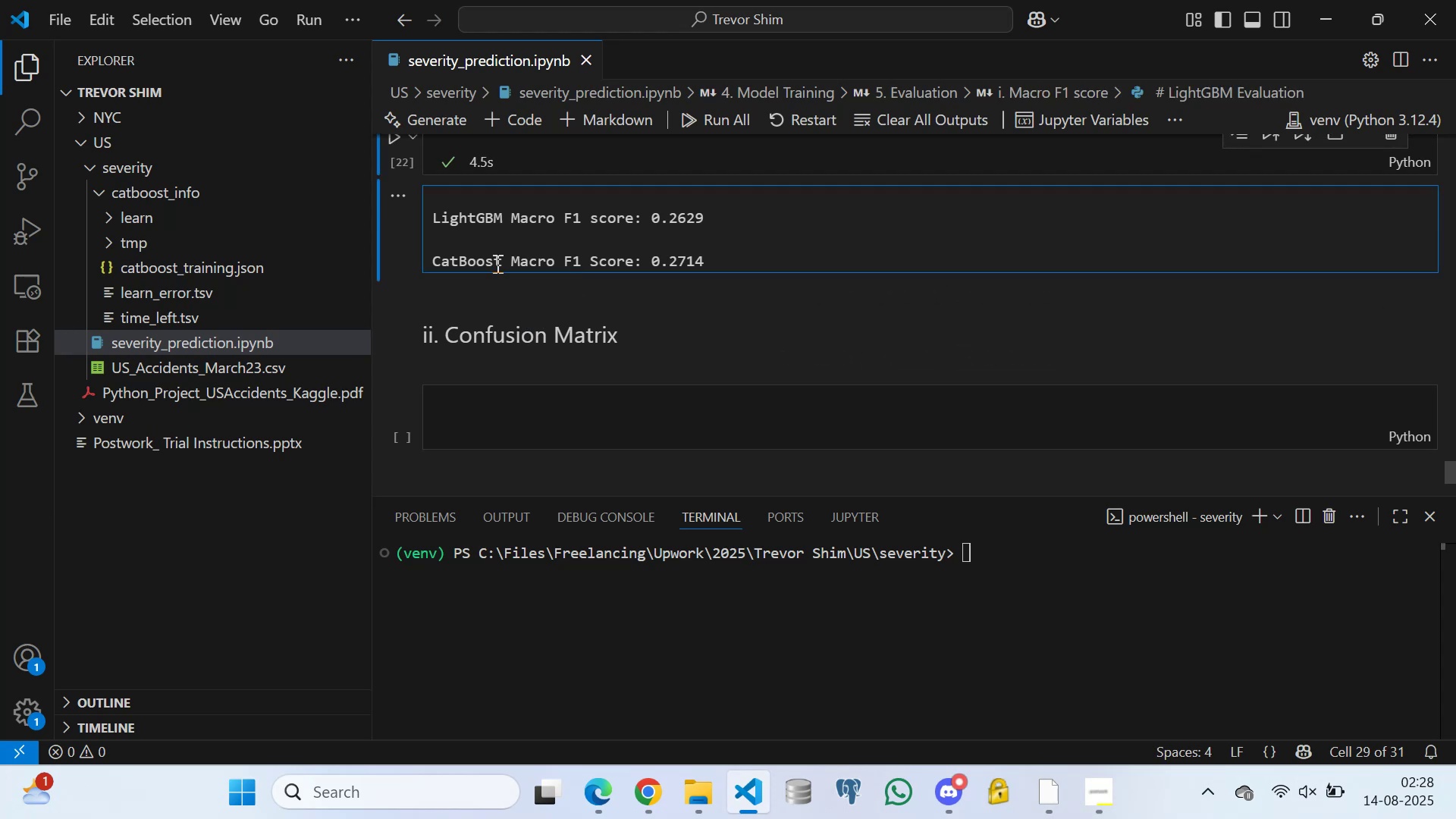 
triple_click([491, 259])
 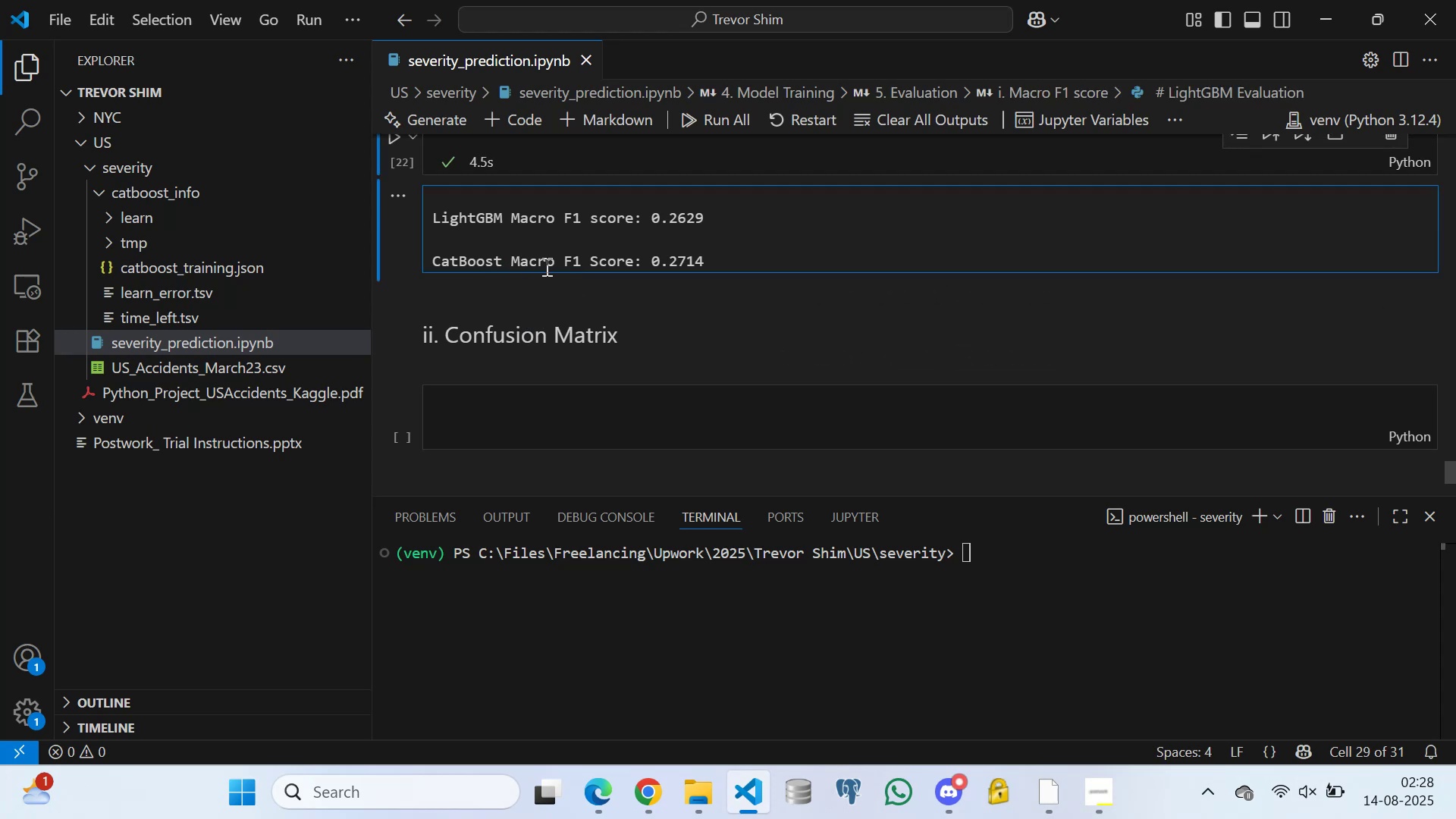 
triple_click([545, 265])
 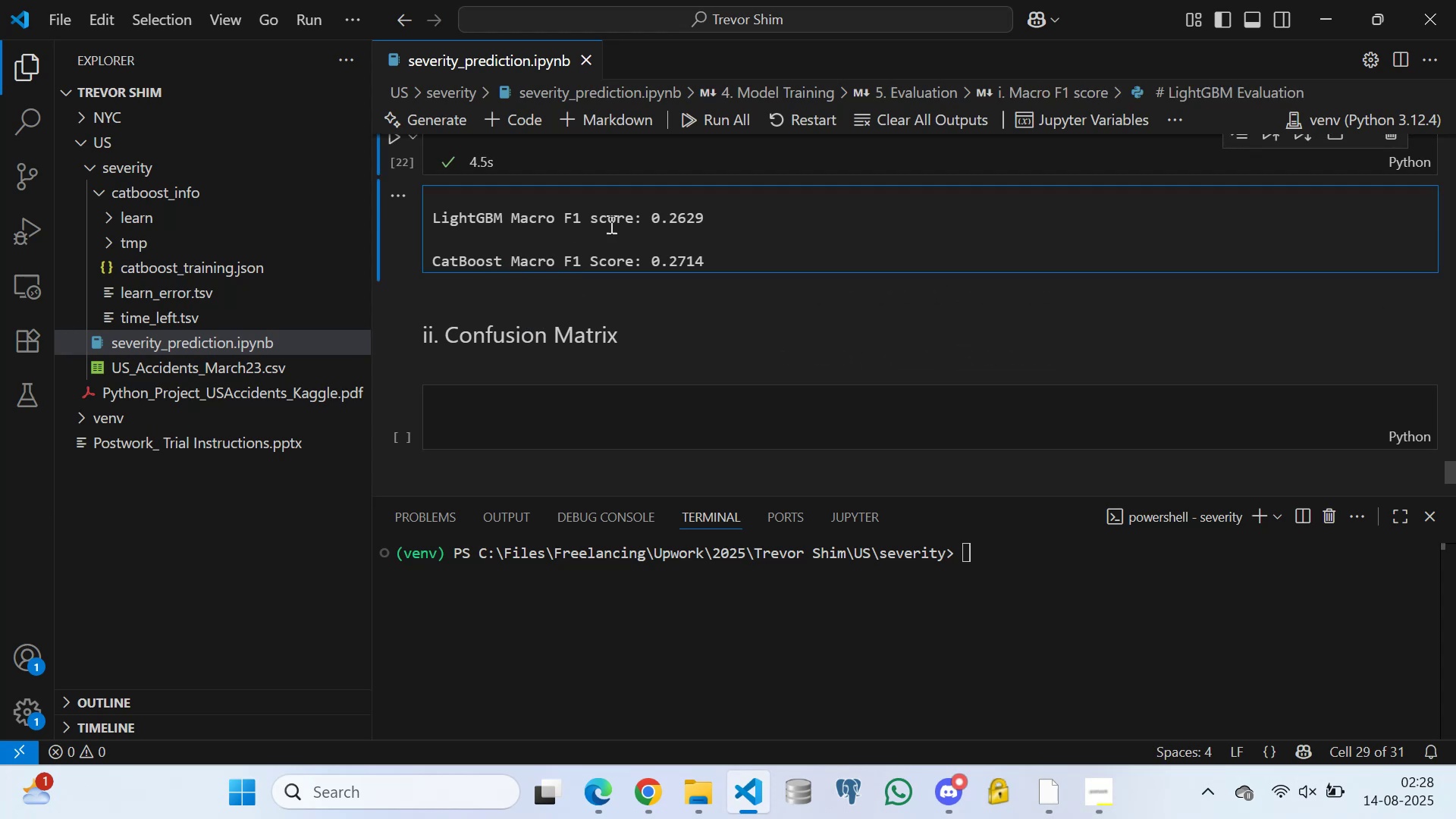 
triple_click([617, 221])
 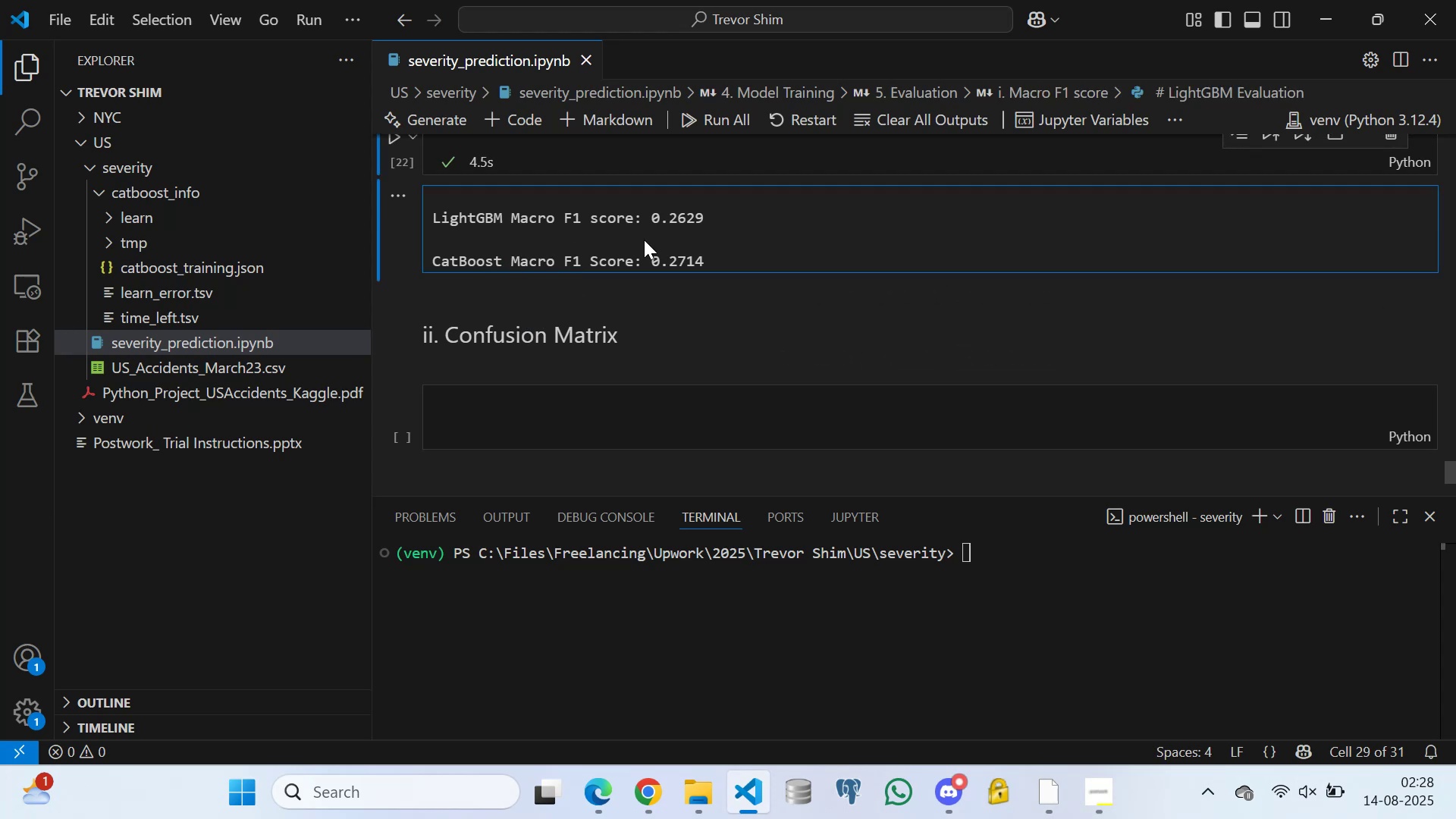 
triple_click([645, 240])
 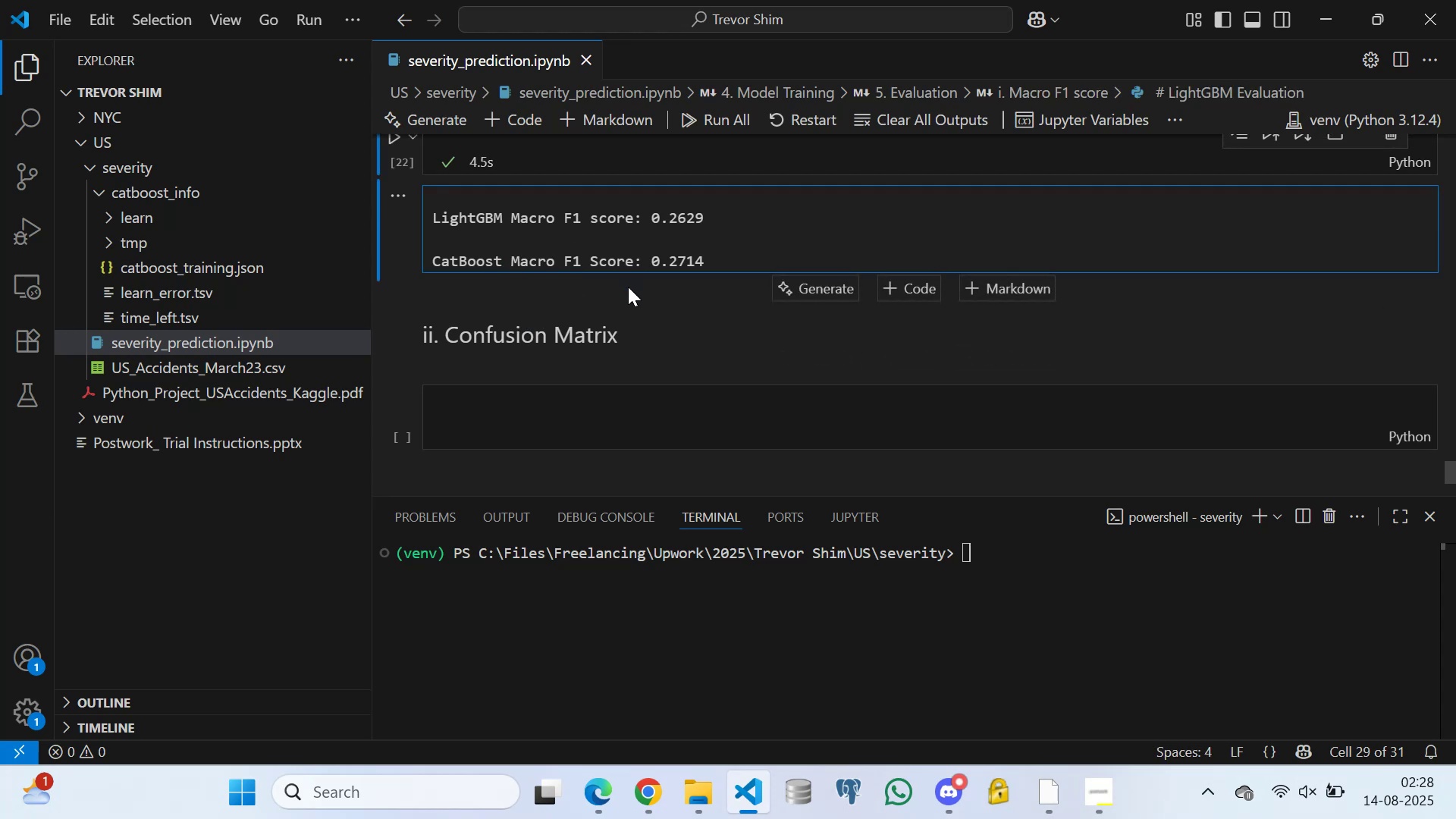 
wait(5.89)
 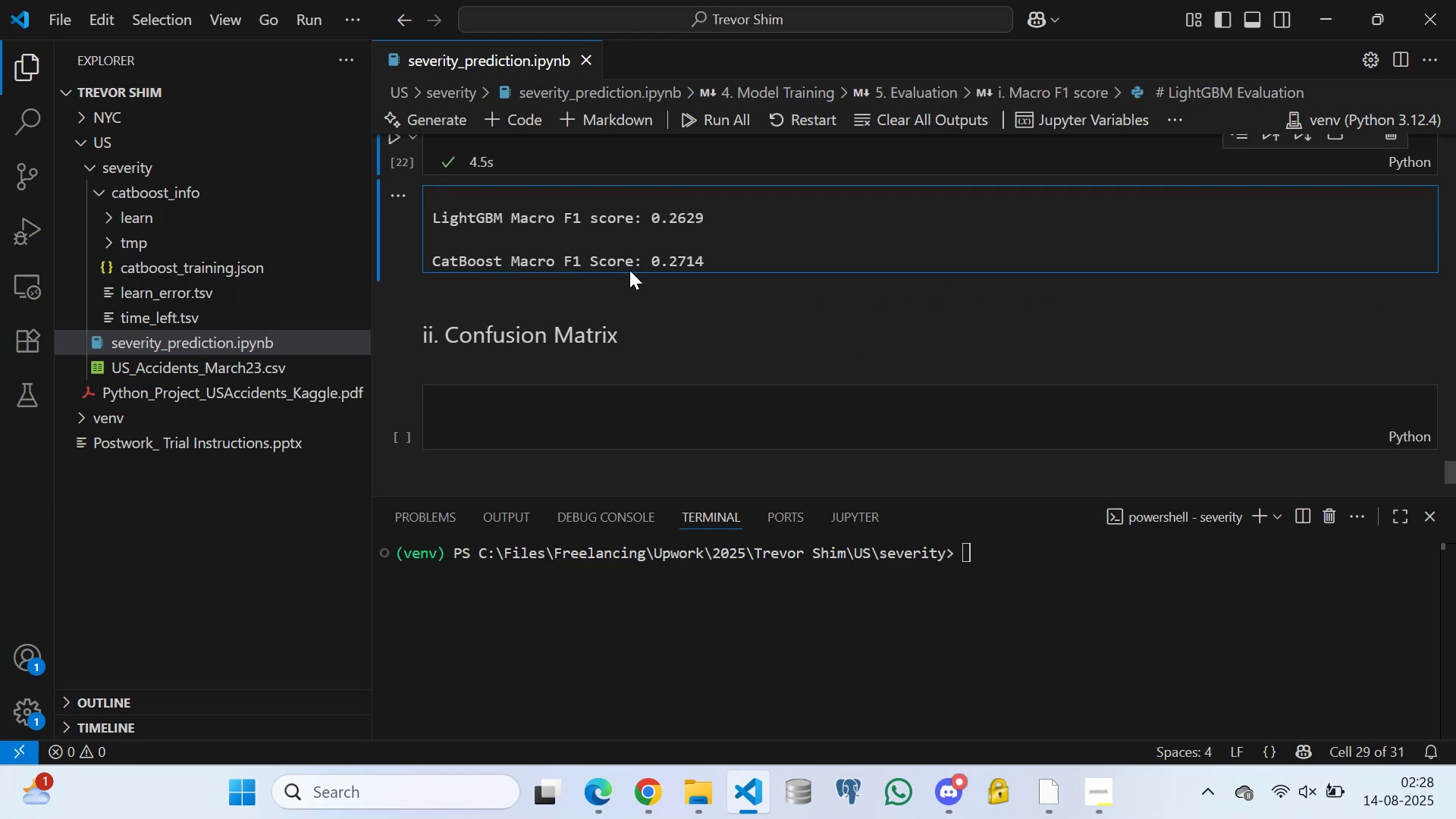 
double_click([617, 226])
 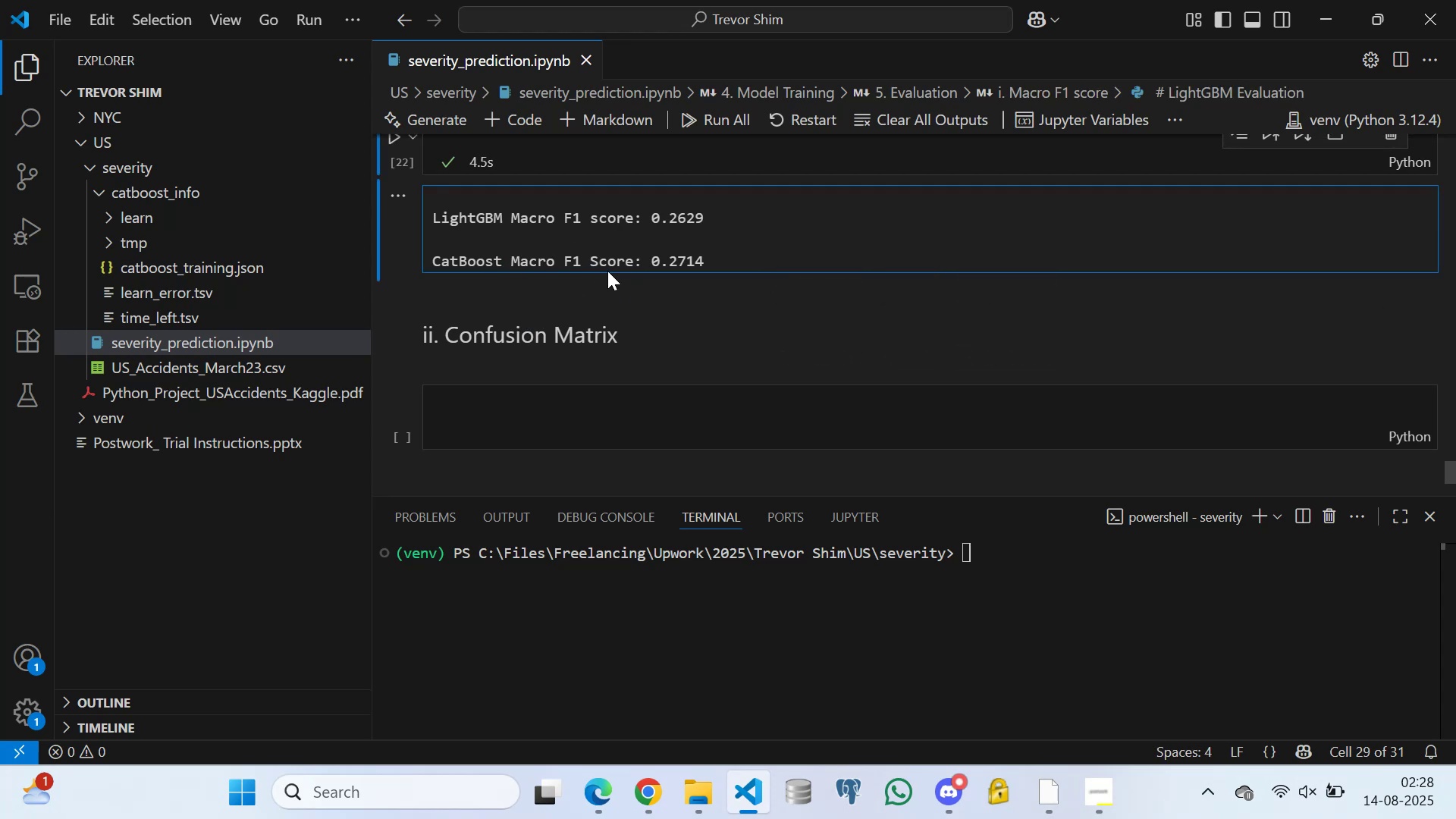 
triple_click([607, 271])
 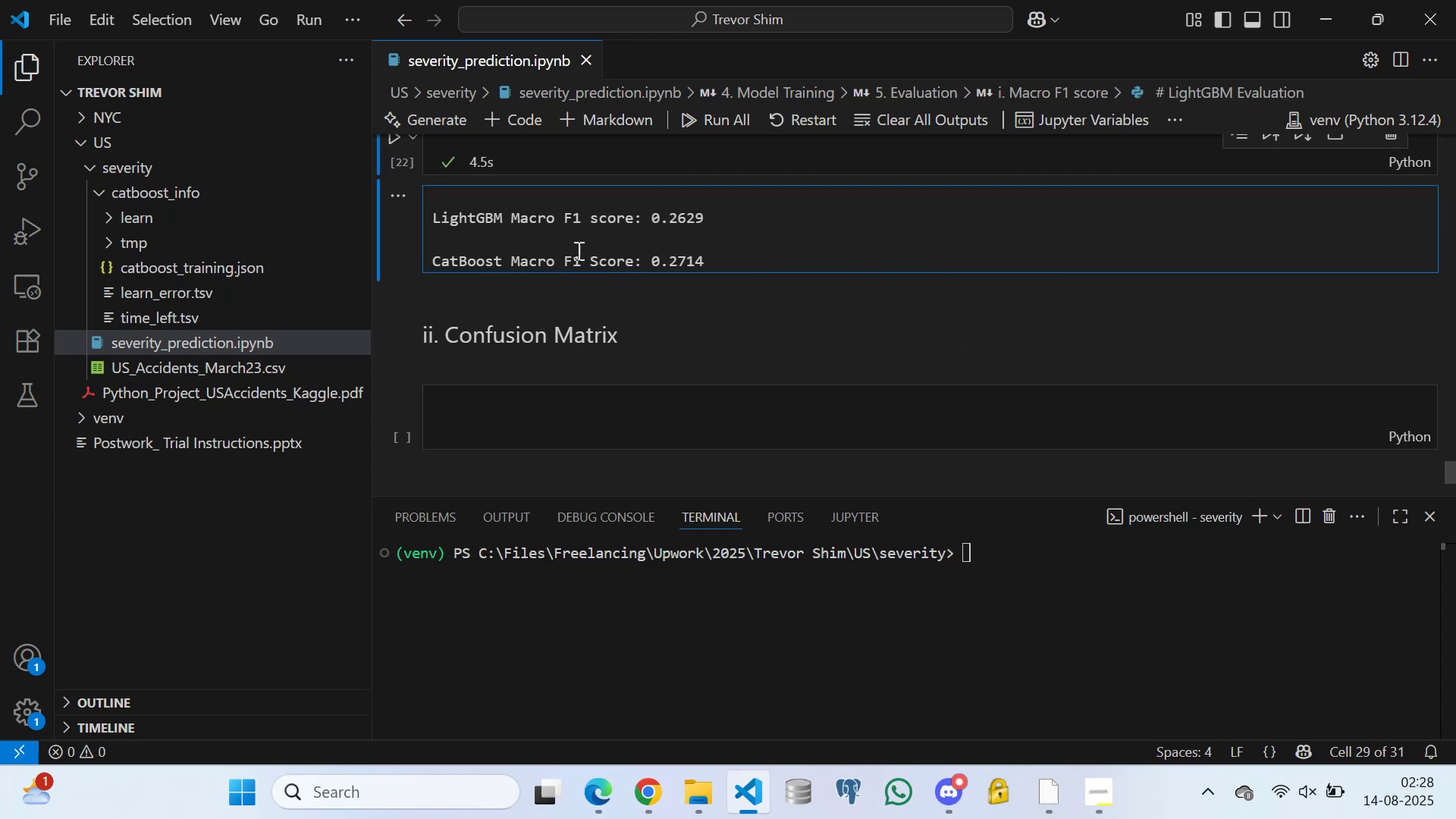 
triple_click([568, 238])
 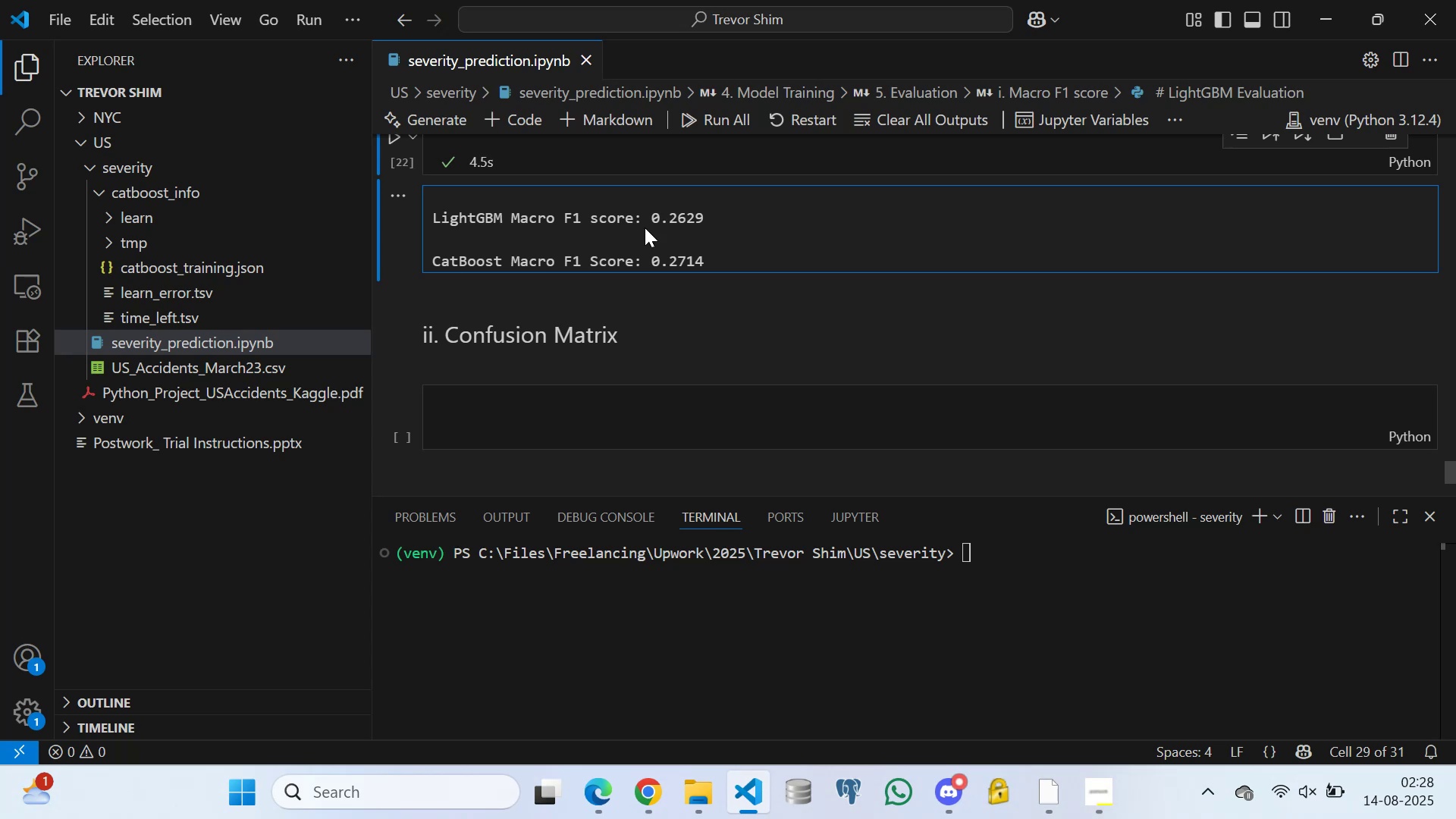 
triple_click([657, 224])
 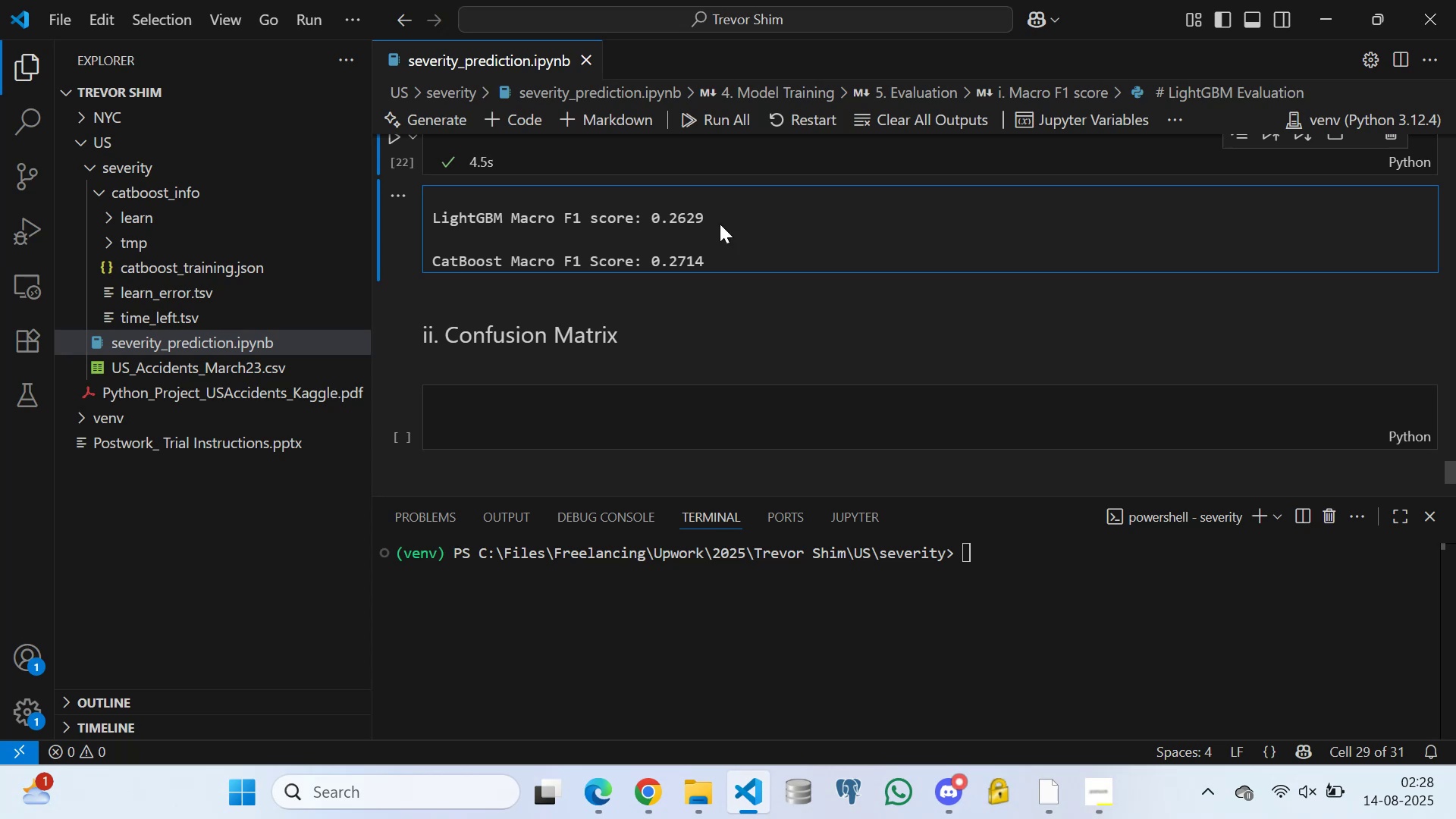 
triple_click([723, 224])
 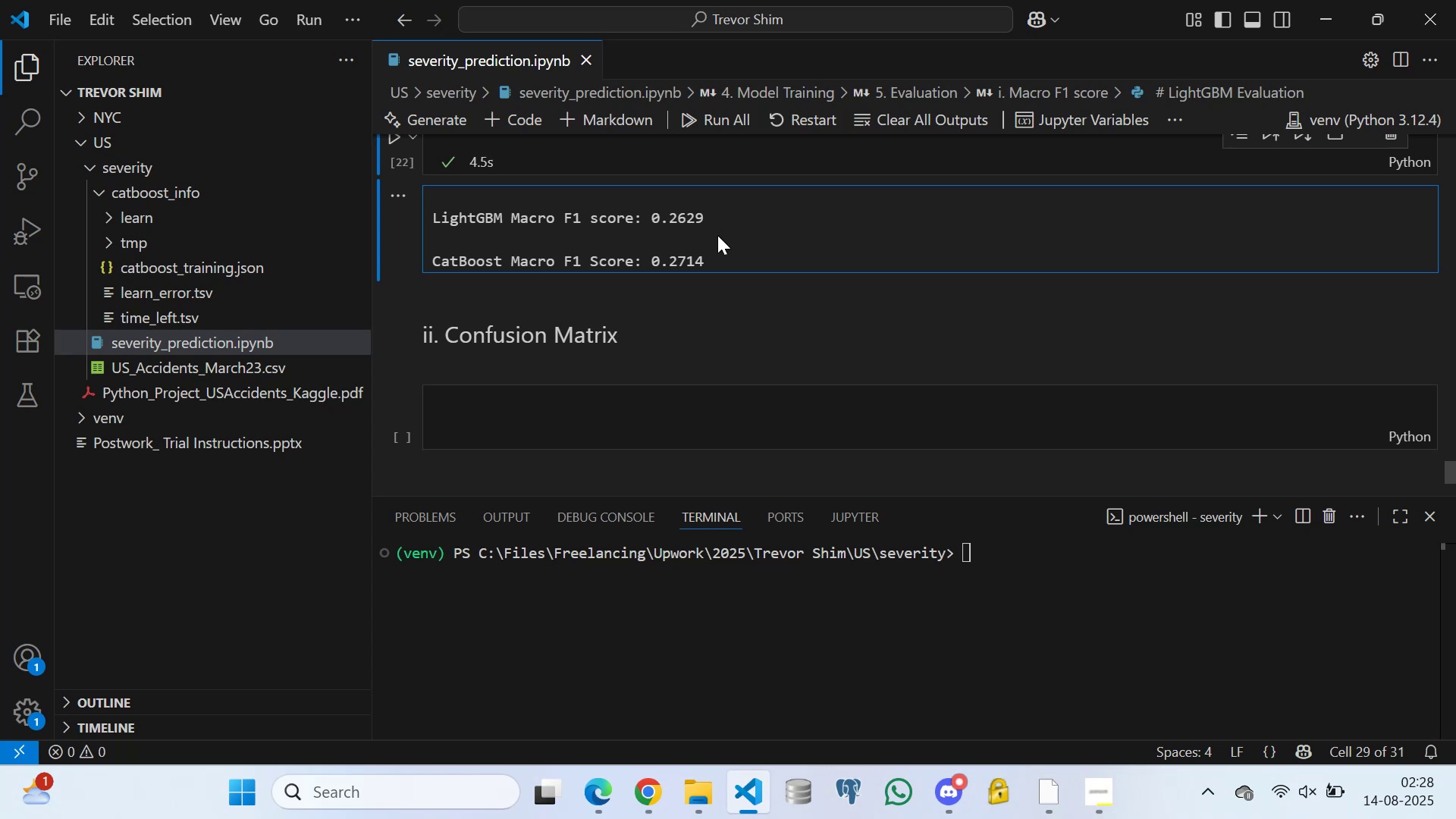 
triple_click([717, 235])
 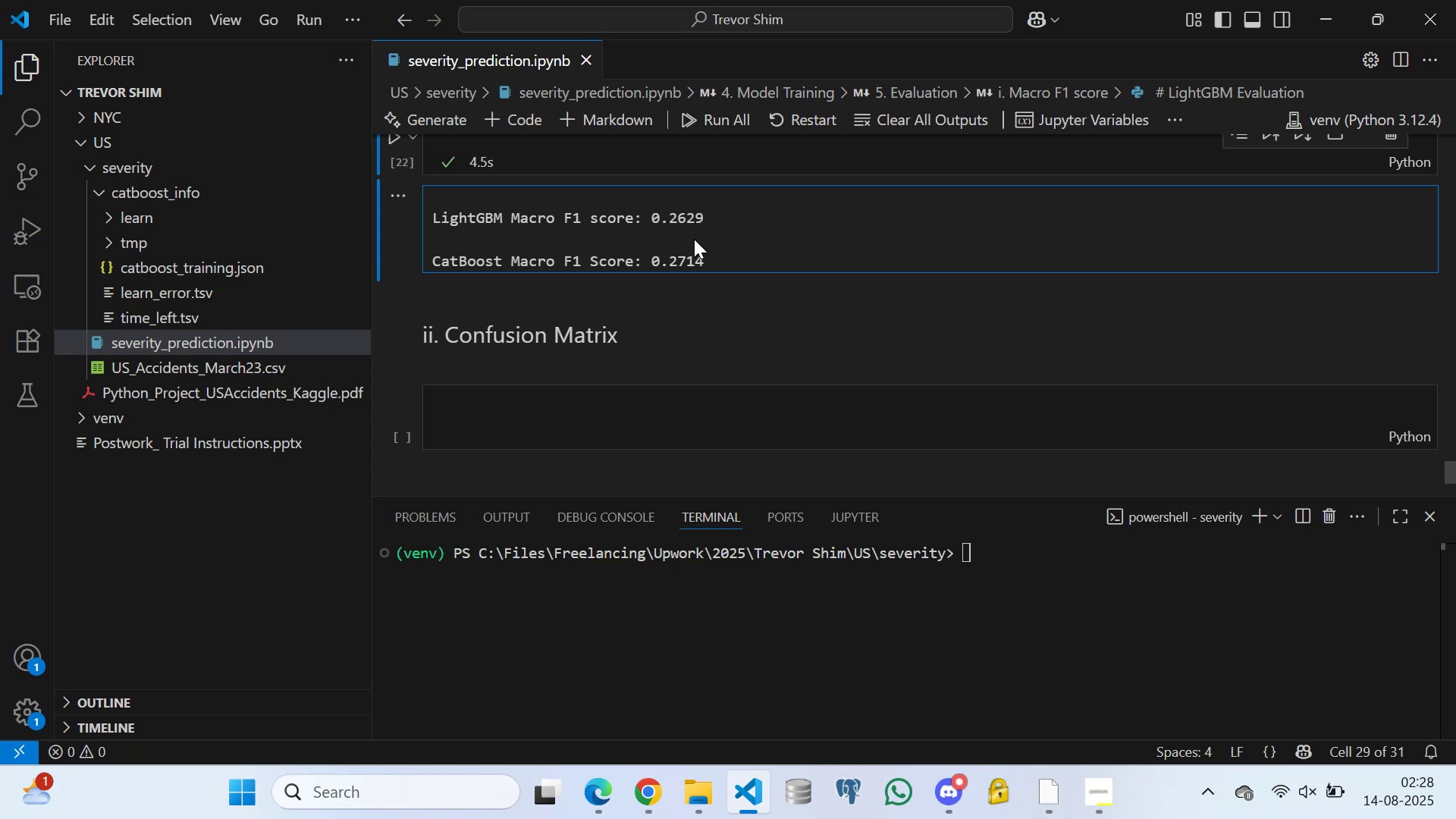 
triple_click([694, 239])
 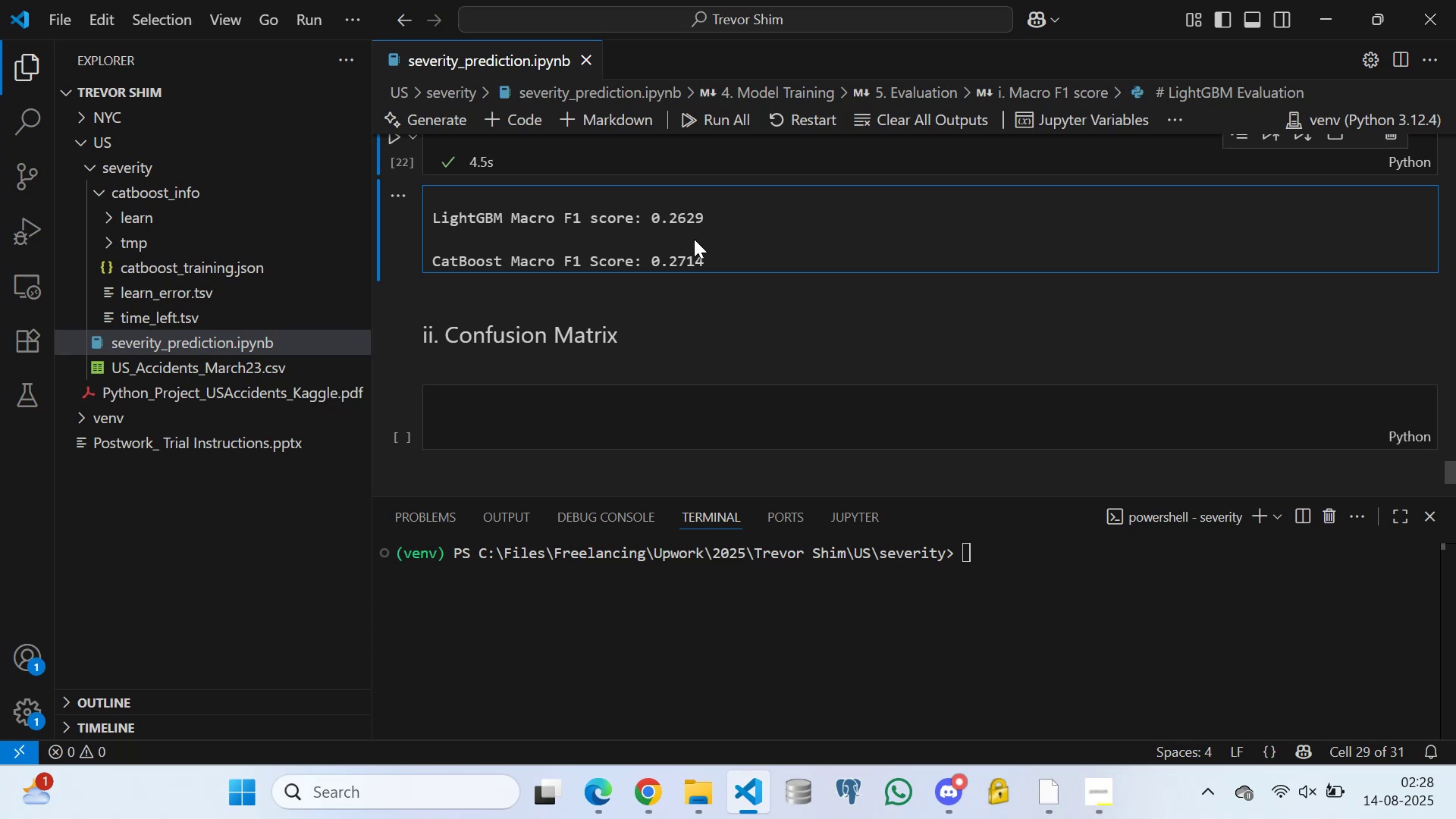 
type(      gfggg)
key(Backspace)
key(Backspace)
key(Backspace)
key(Backspace)
 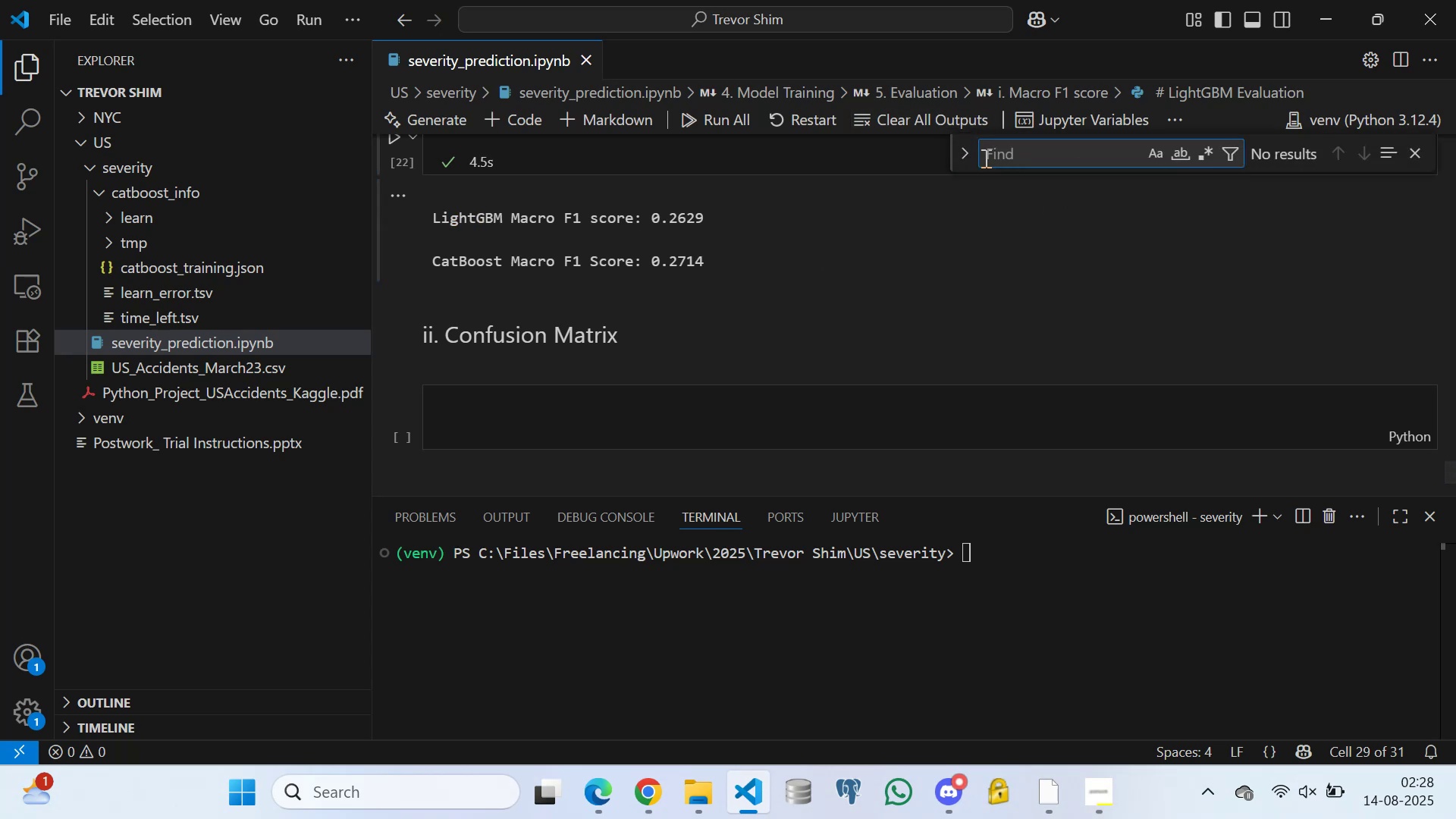 
scroll: coordinate [750, 228], scroll_direction: up, amount: 3.0
 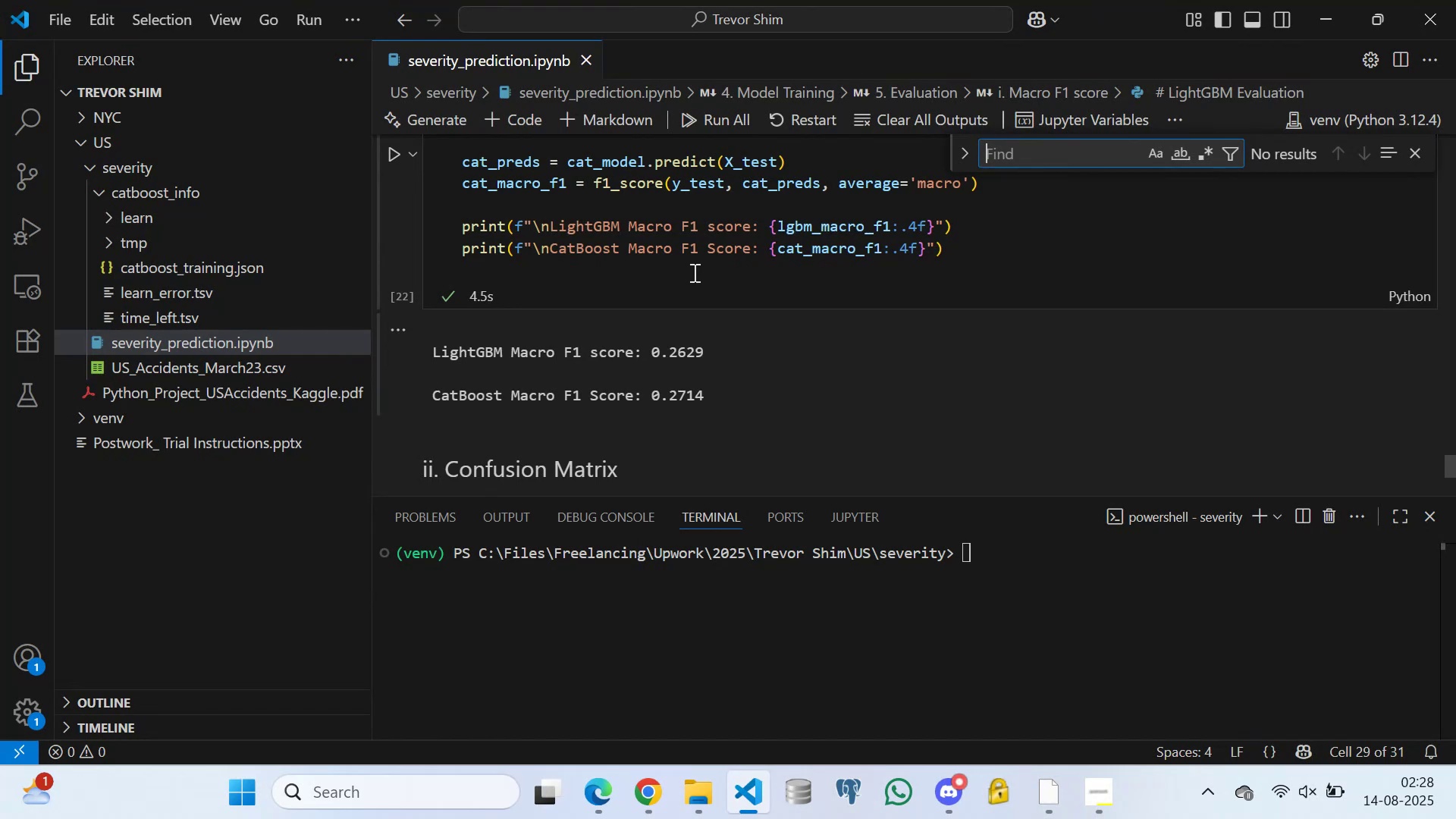 
left_click([693, 272])
 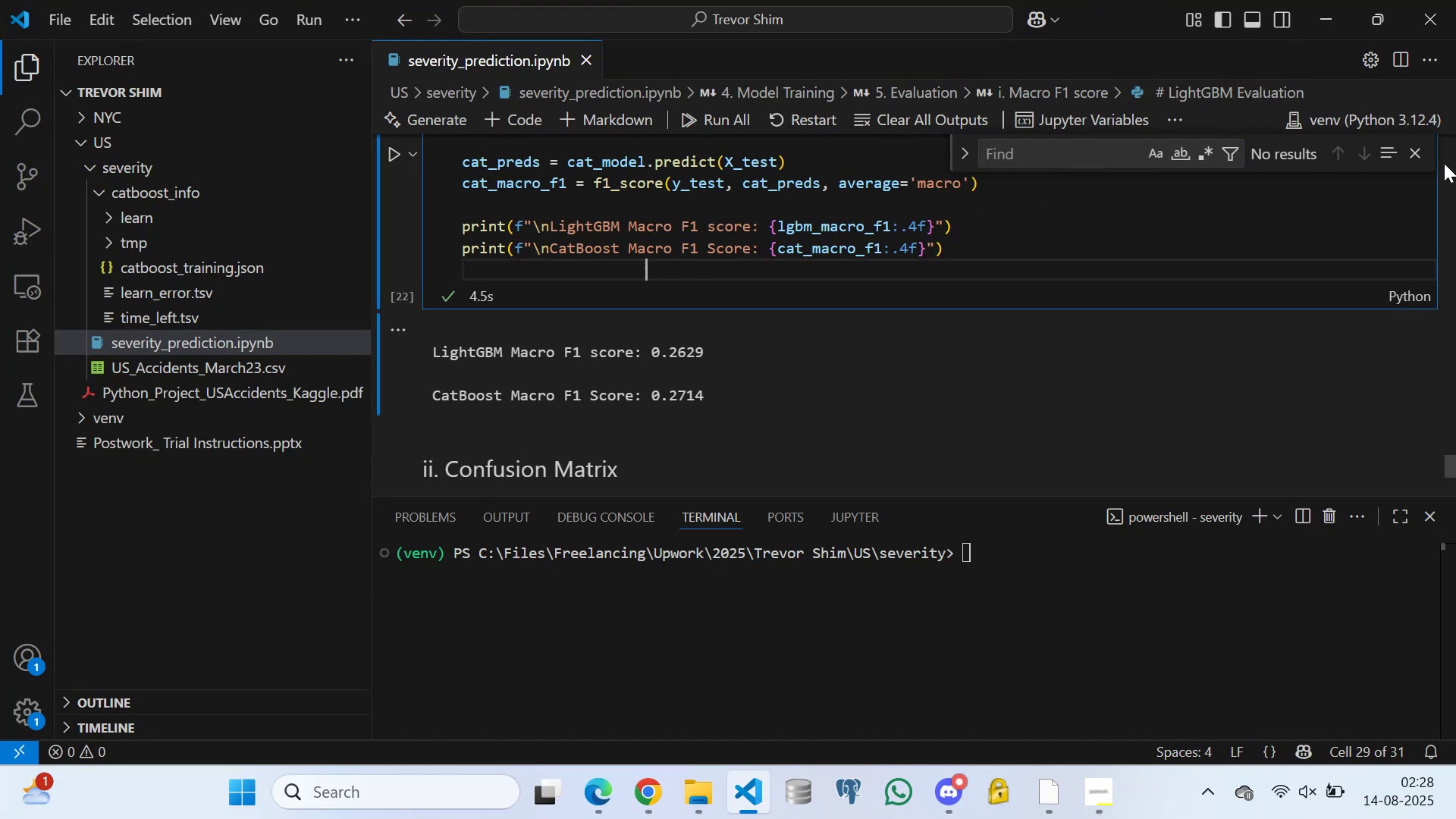 
left_click([1410, 153])
 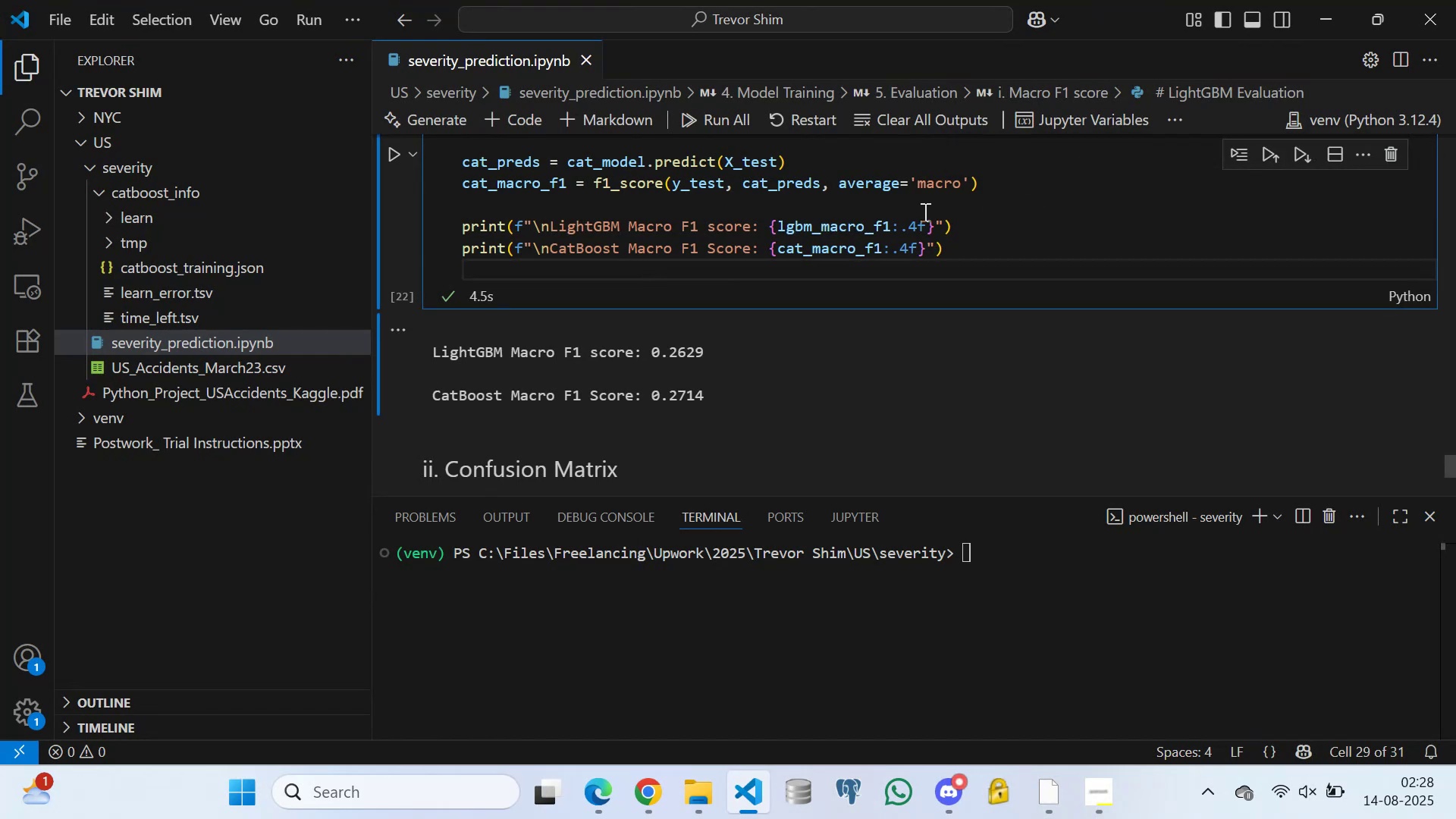 
scroll: coordinate [583, 371], scroll_direction: down, amount: 1.0
 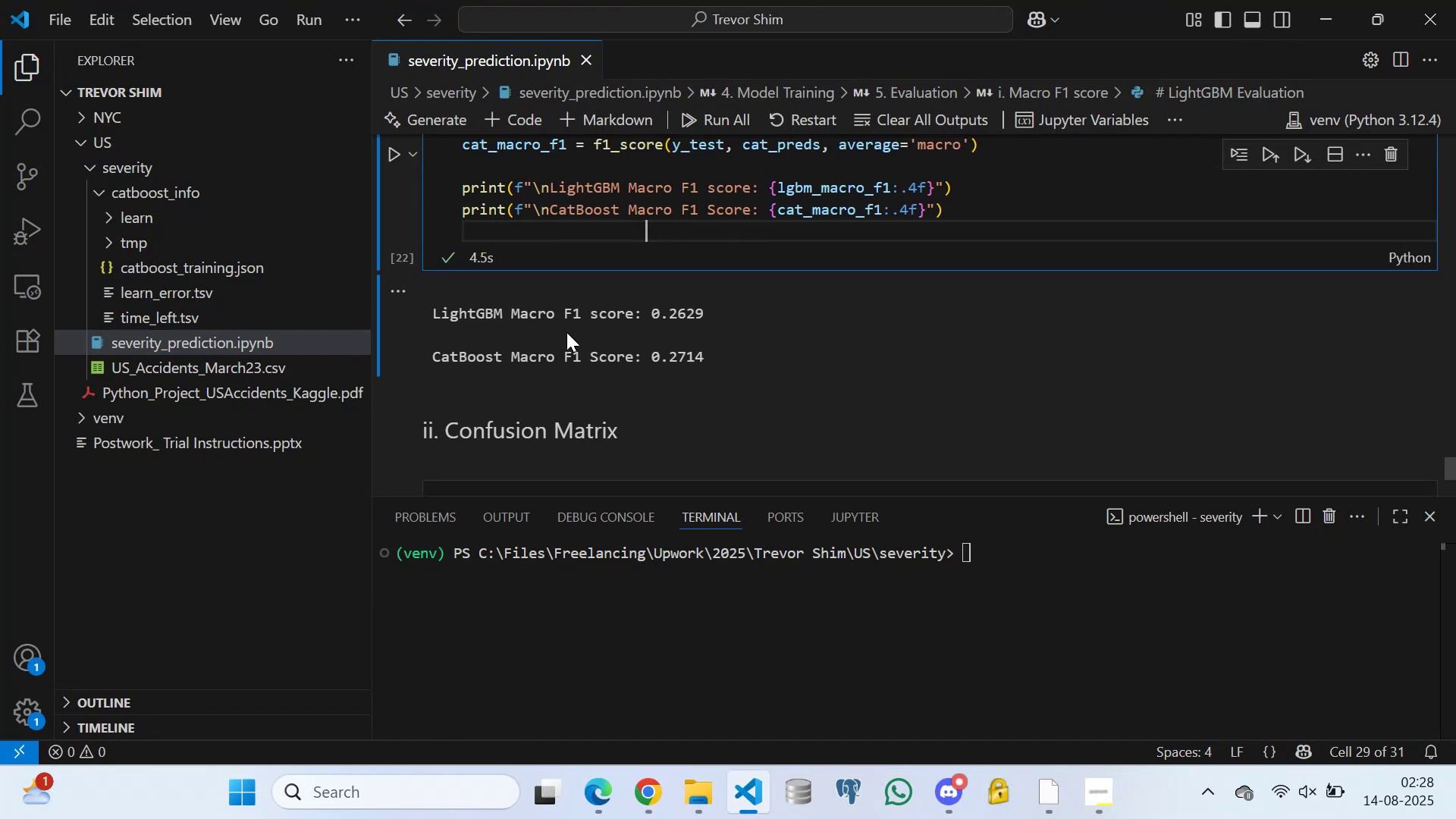 
left_click([566, 331])
 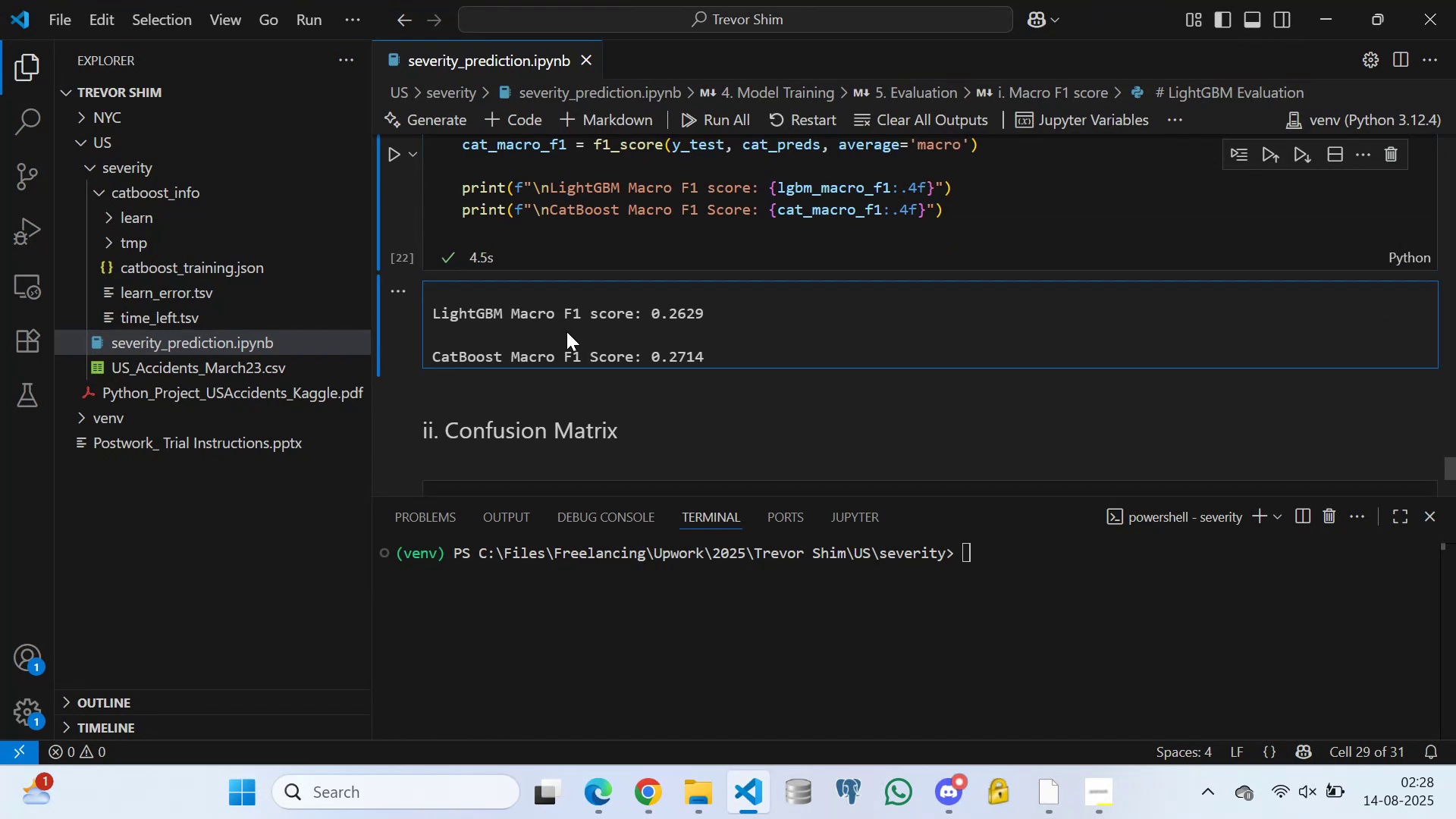 
type(hhhhhhjh)
 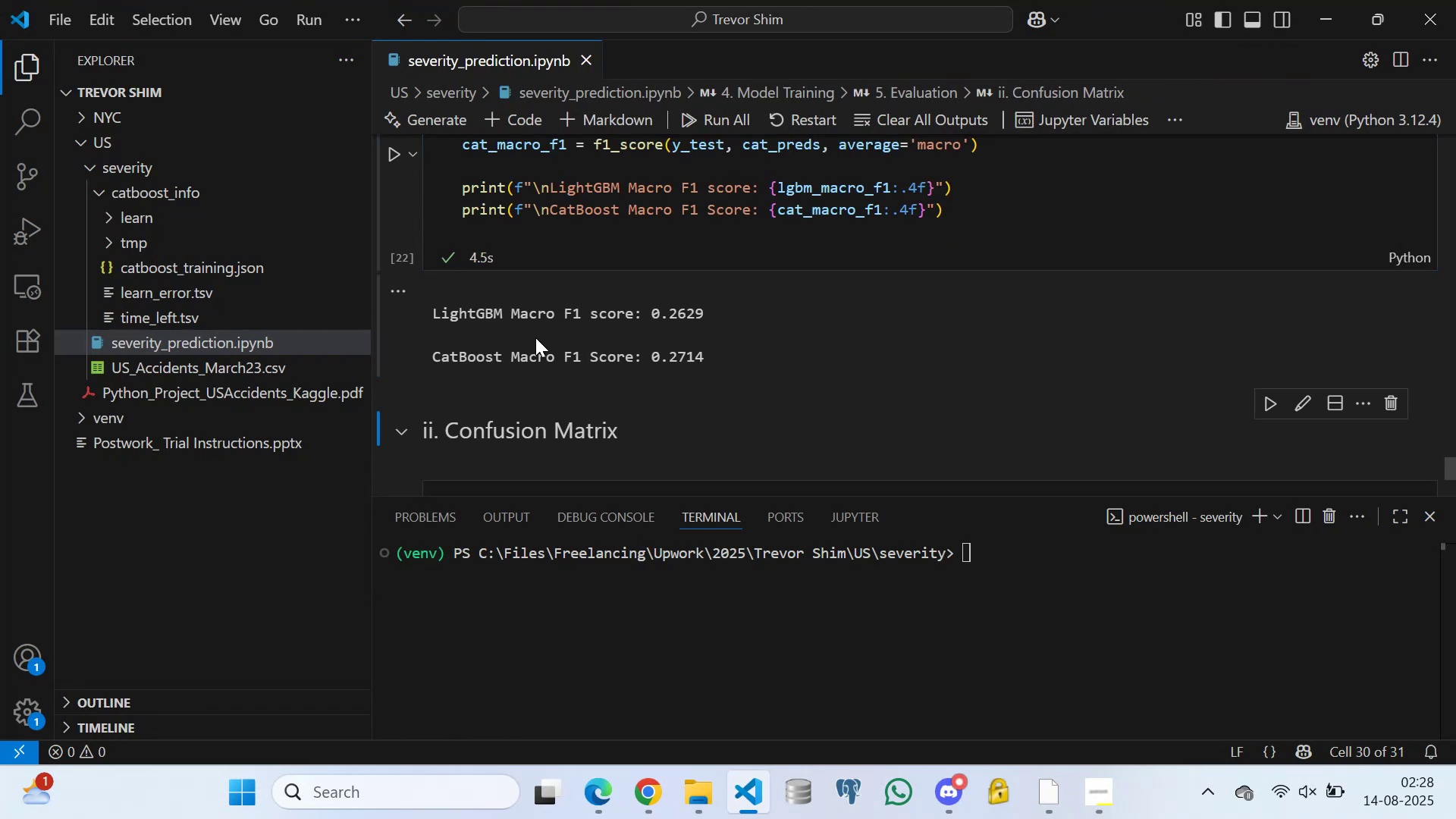 
left_click([512, 325])
 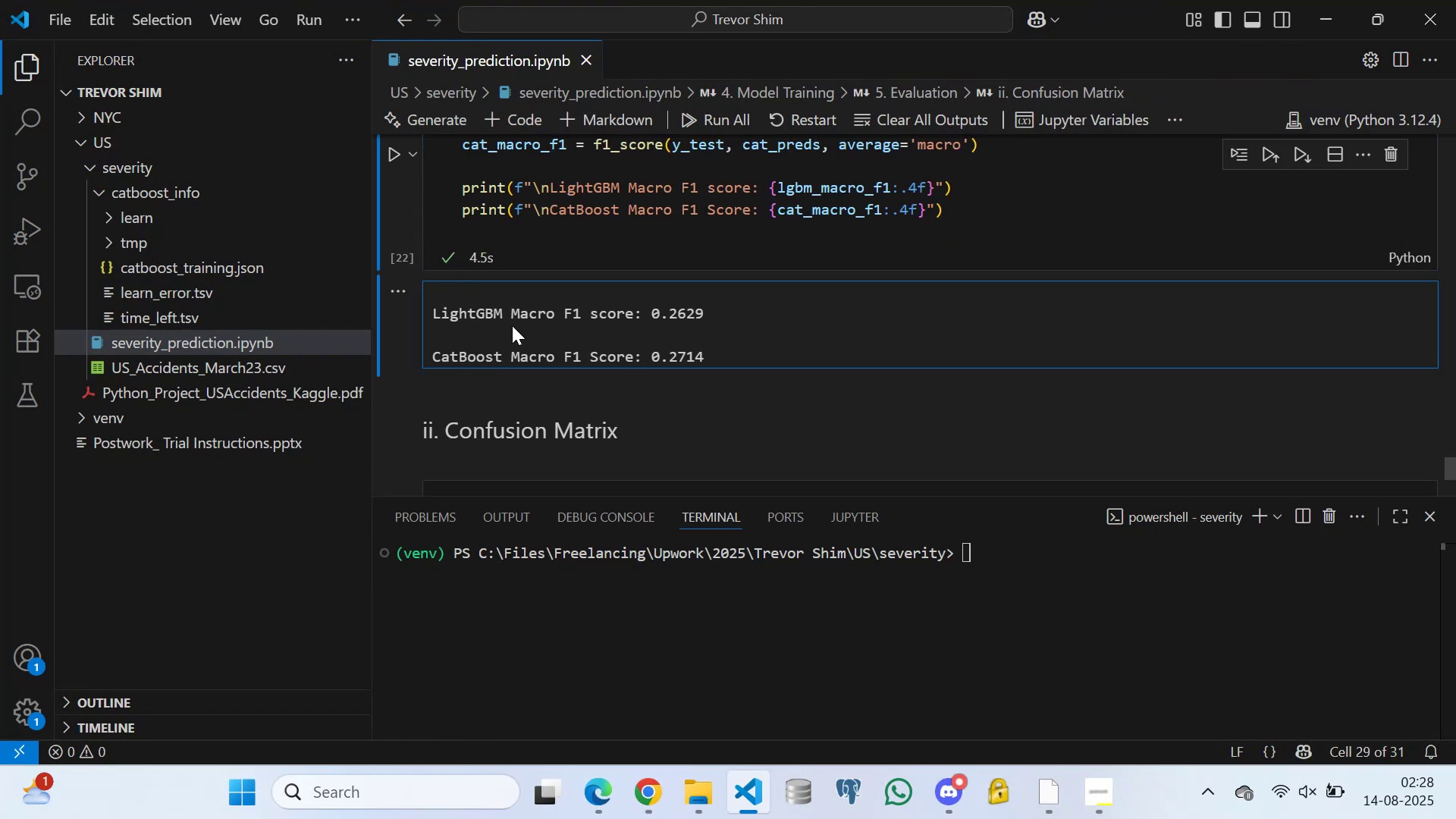 
type(hhhghhghghjk)
 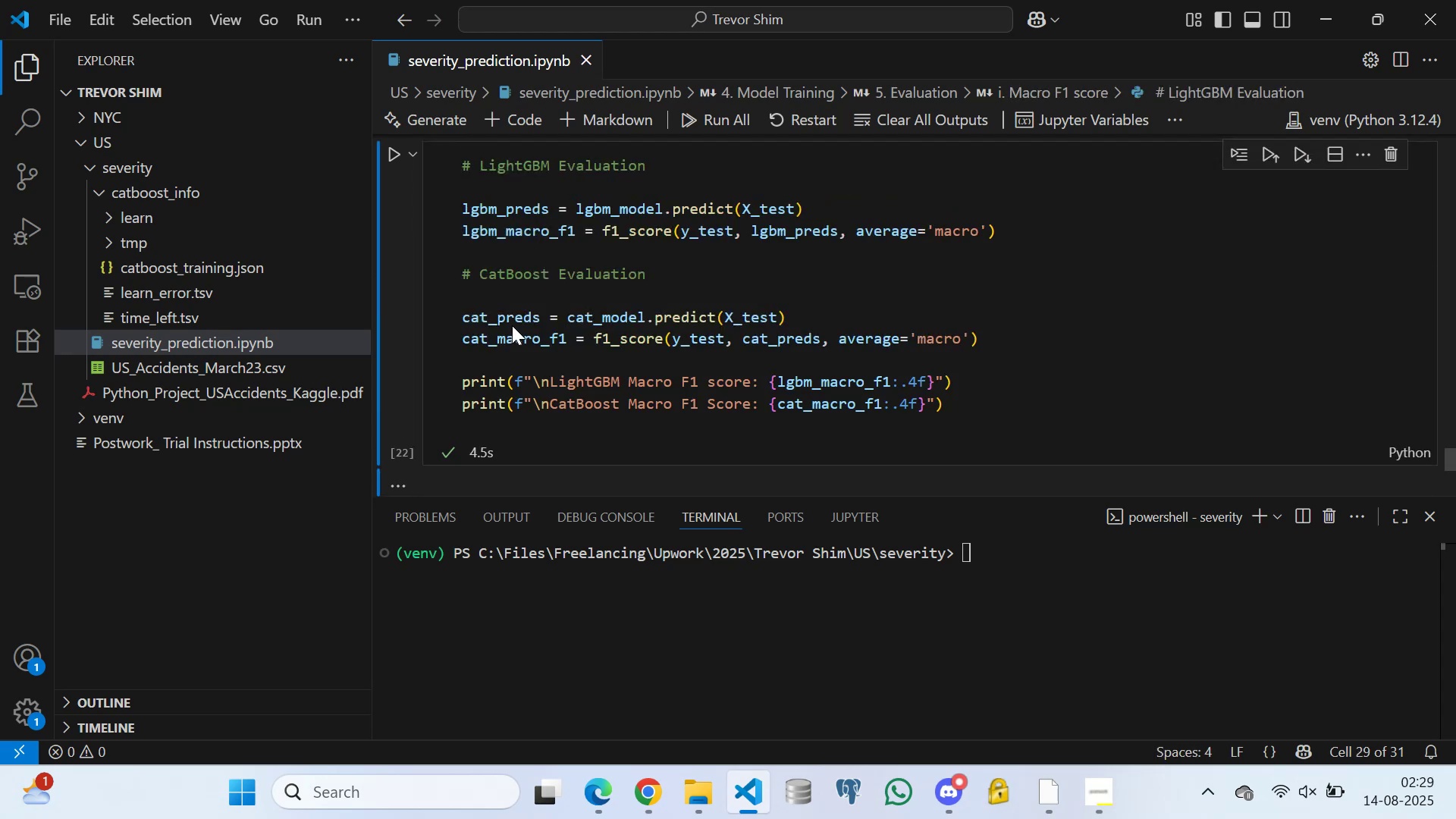 
scroll: coordinate [523, 327], scroll_direction: down, amount: 5.0
 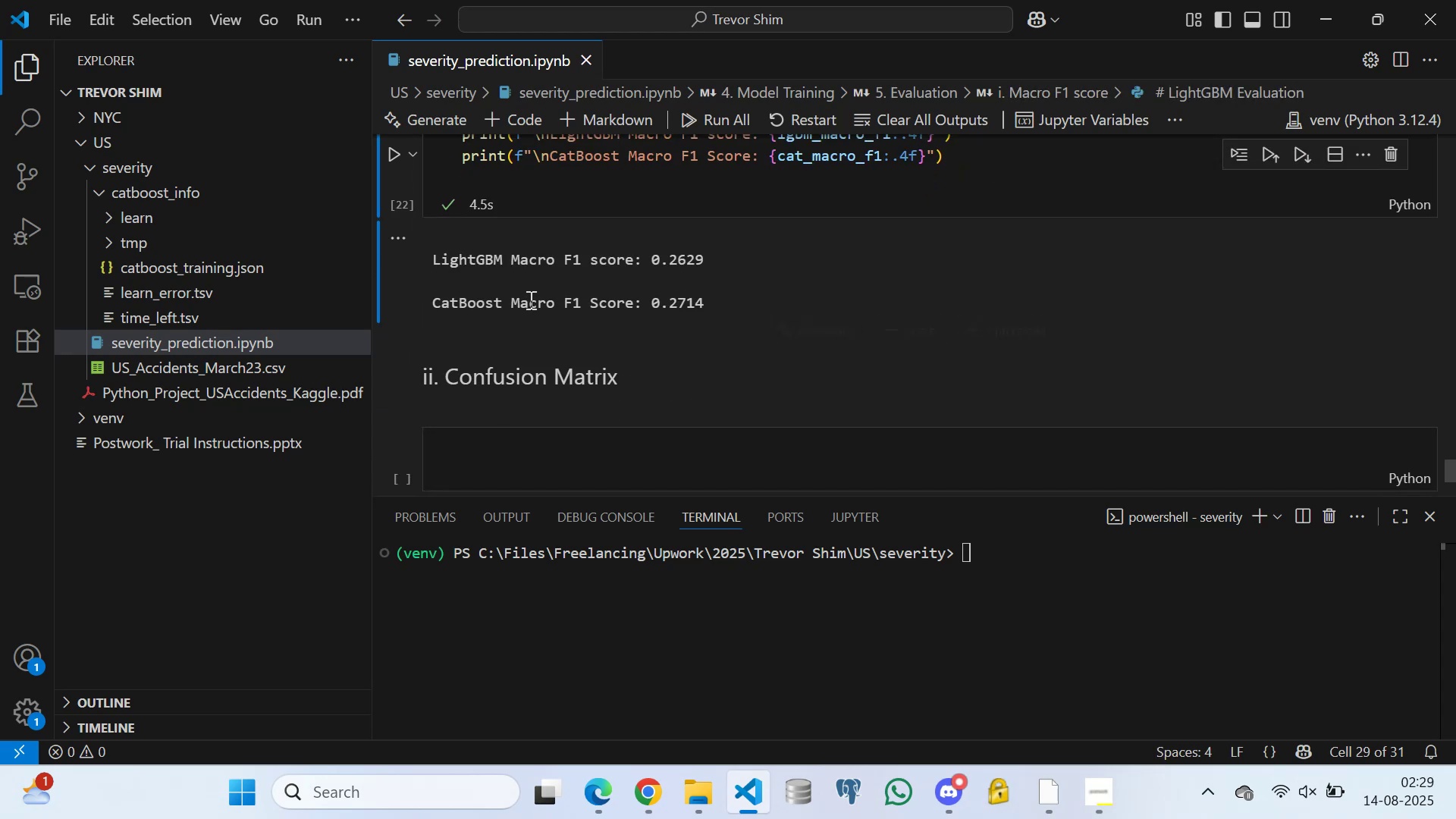 
left_click([529, 300])
 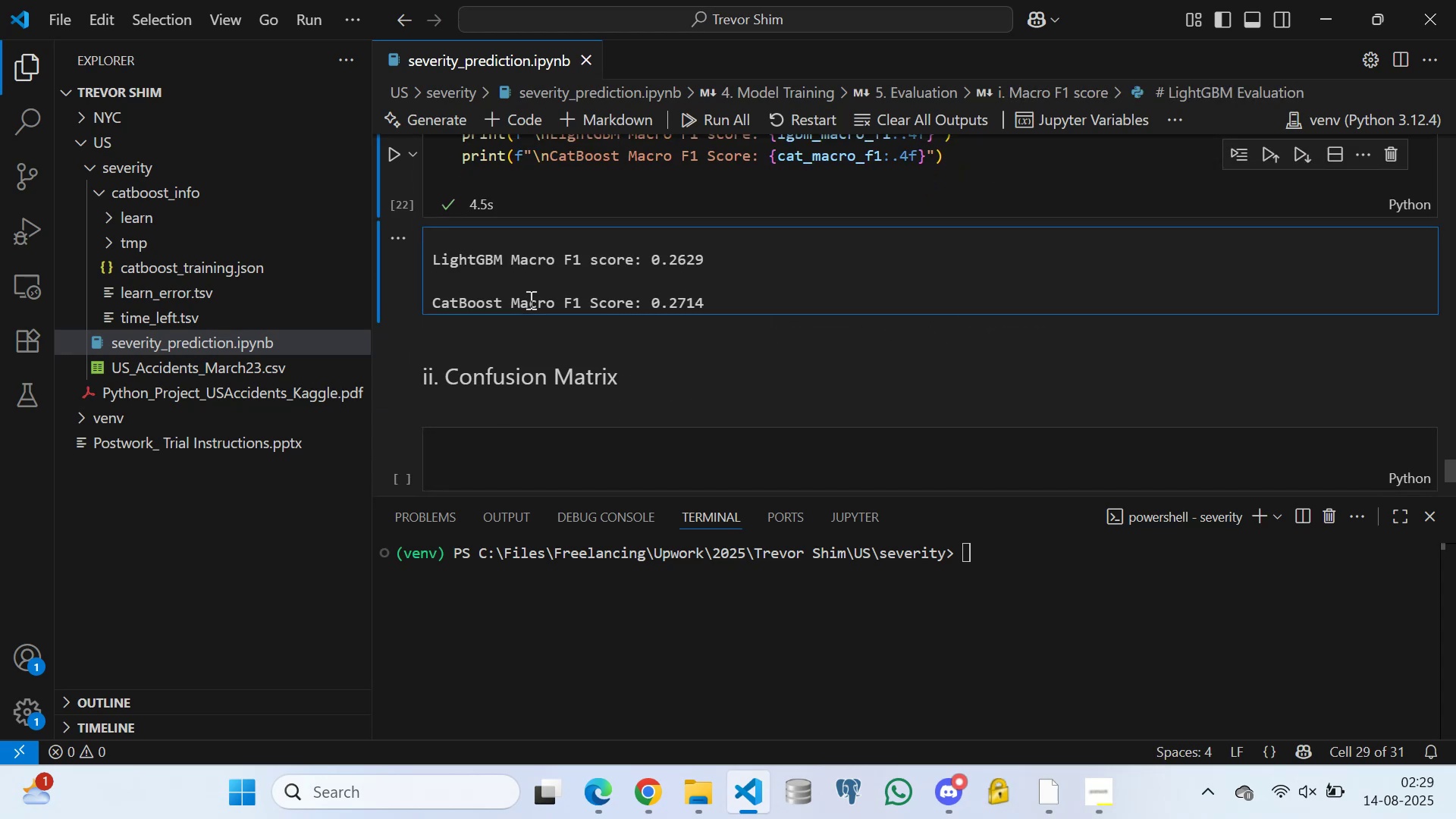 
type(hjjj)
 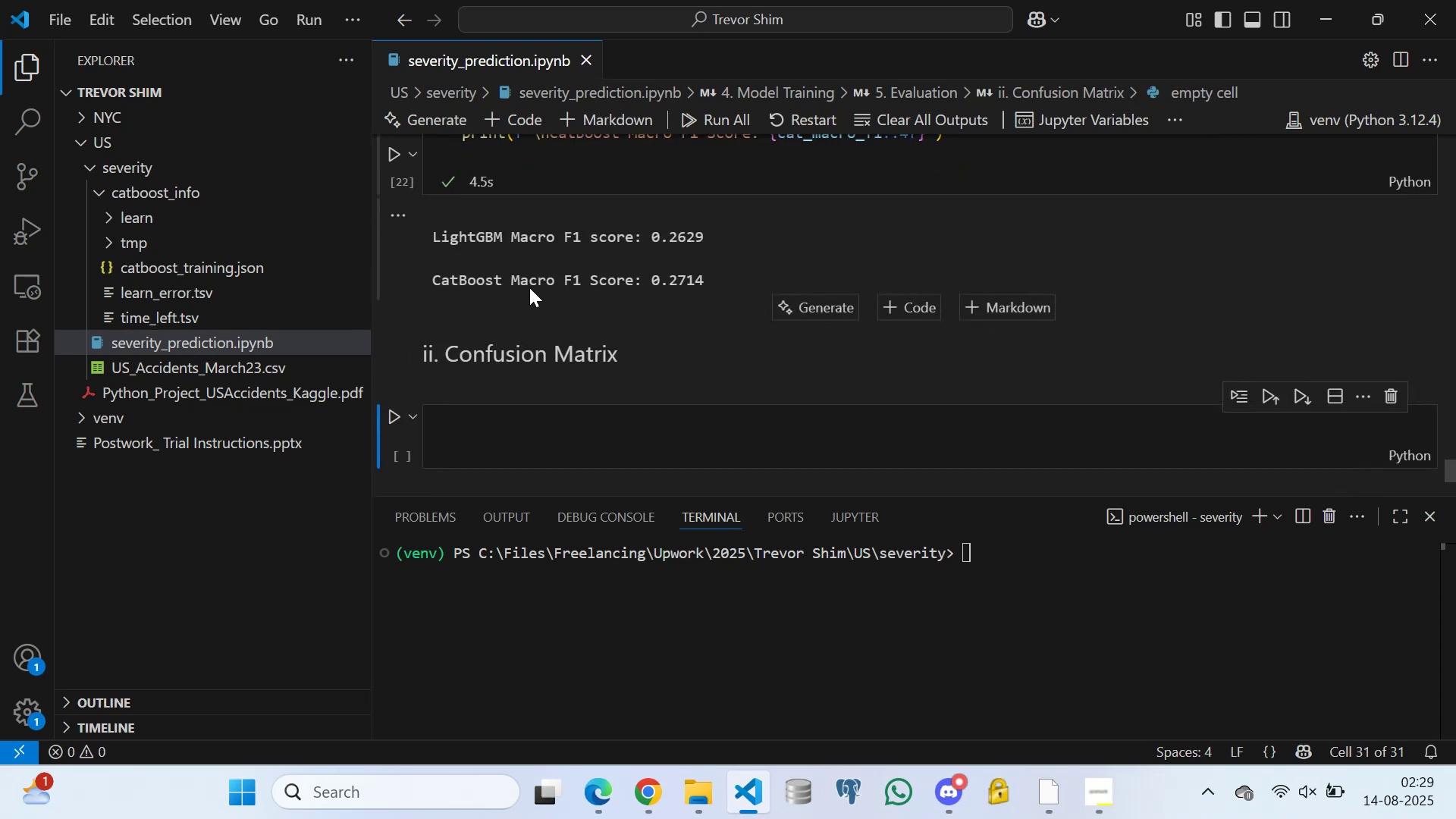 
left_click([529, 275])
 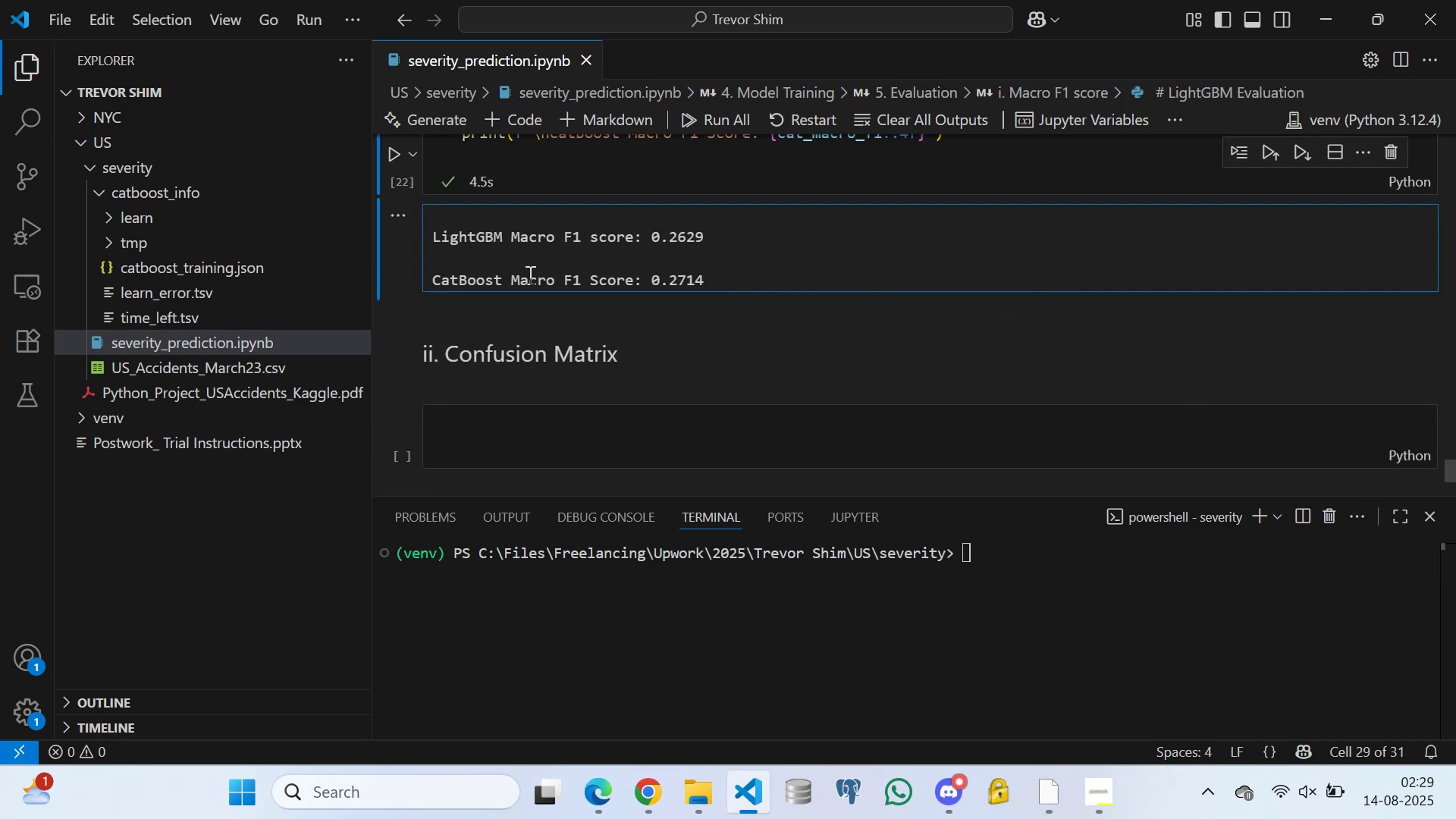 
type(hhhhhjjj)
 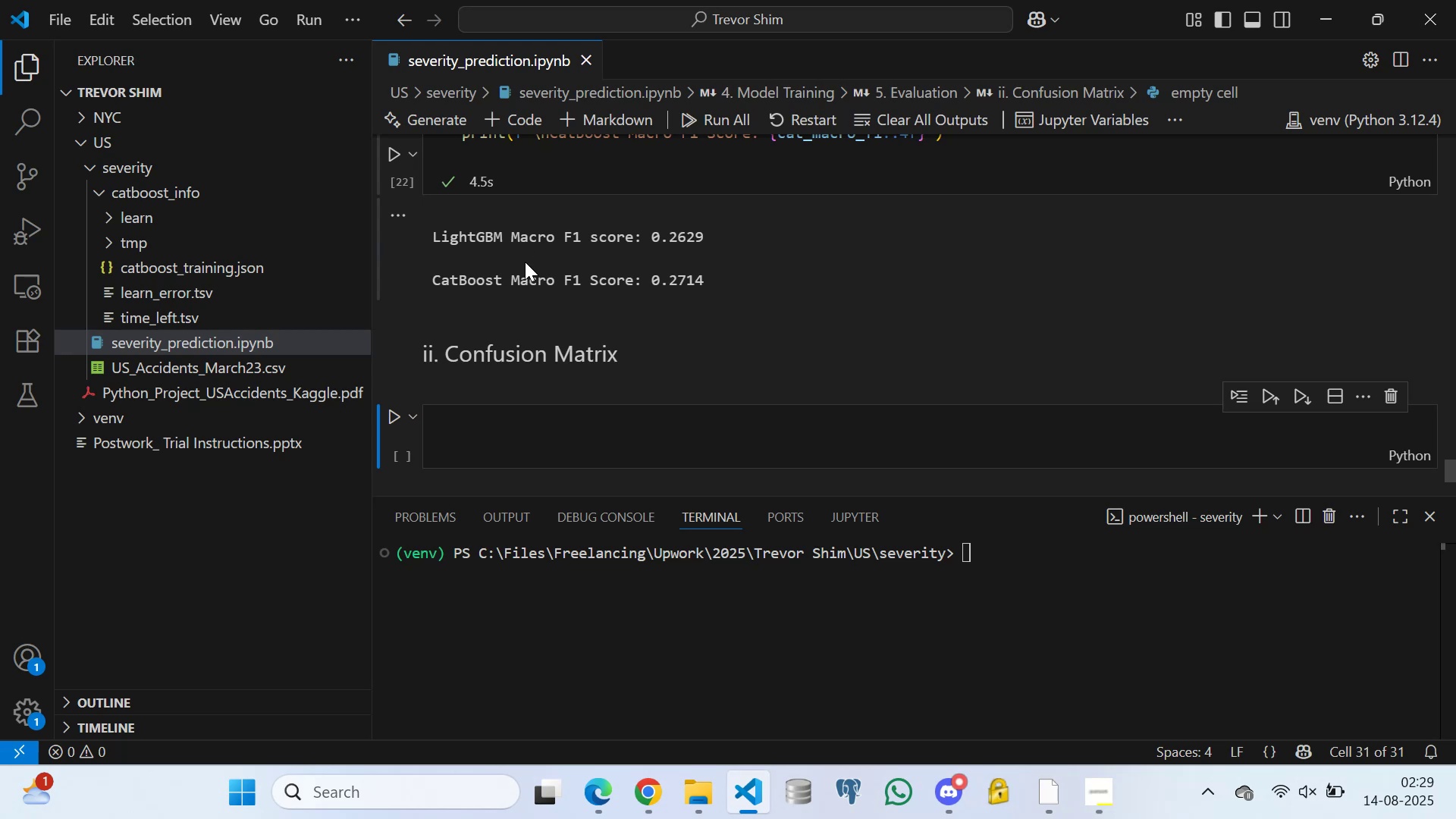 
left_click([519, 289])
 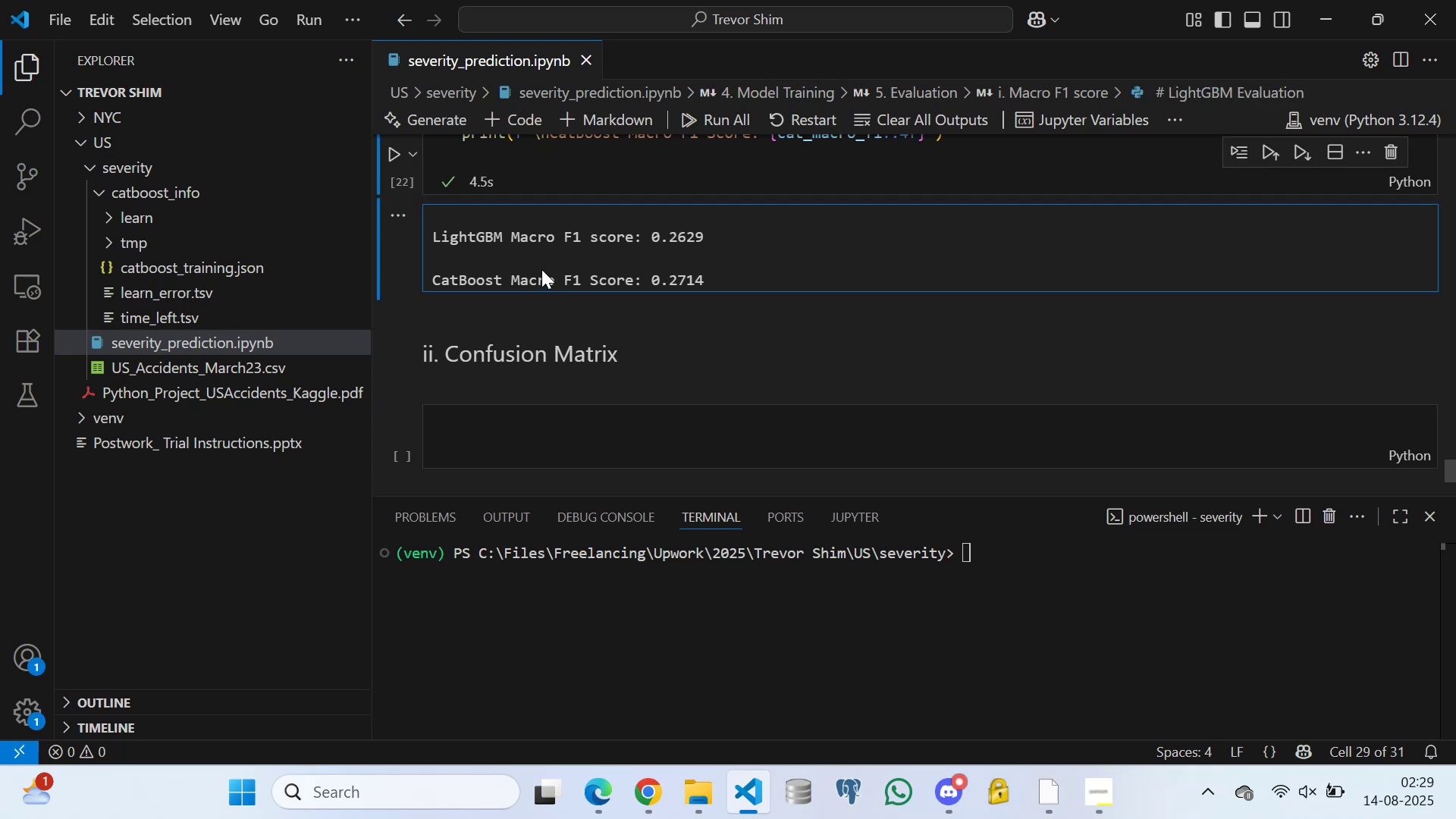 
type(hhg)
 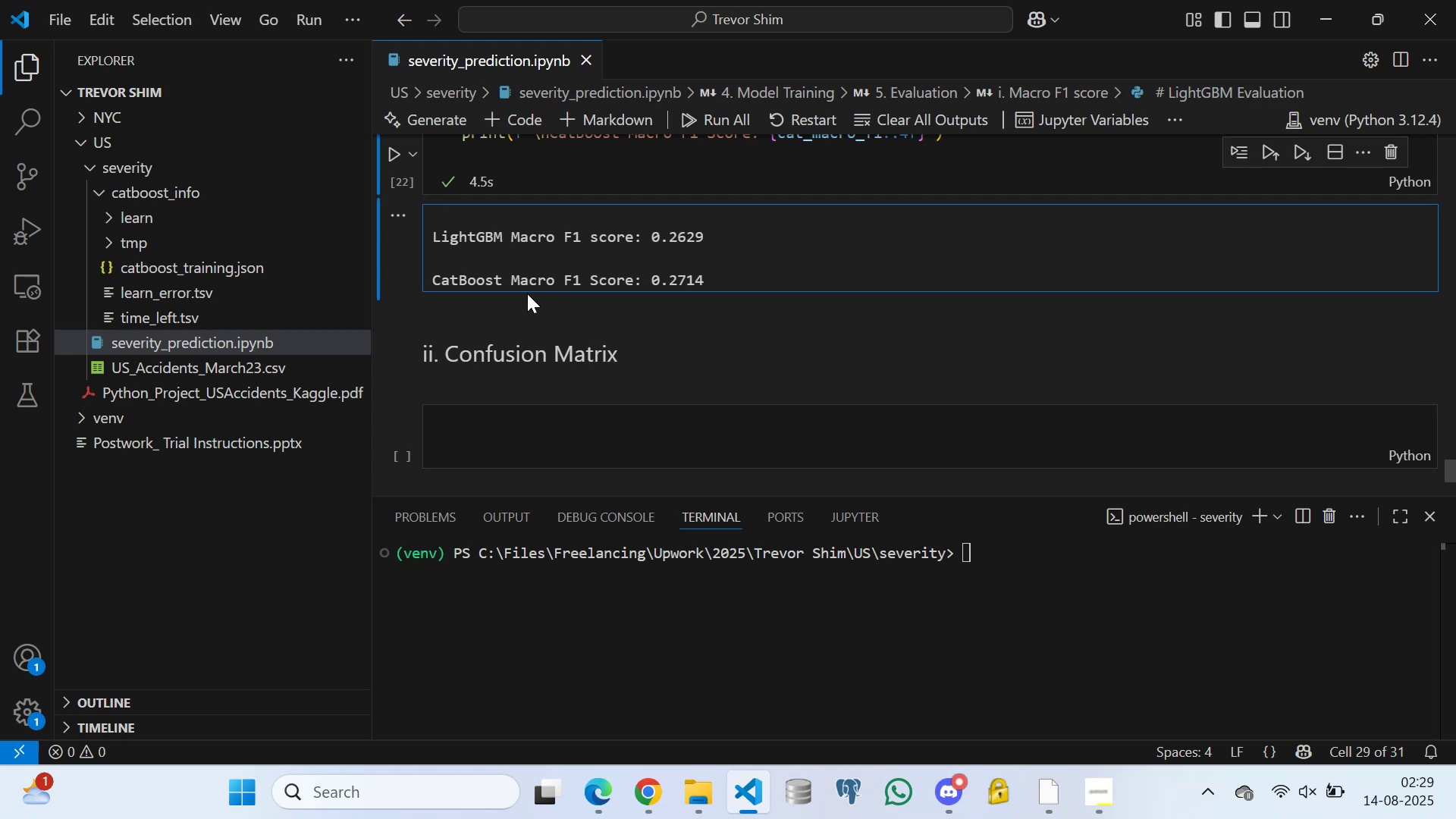 
wait(5.38)
 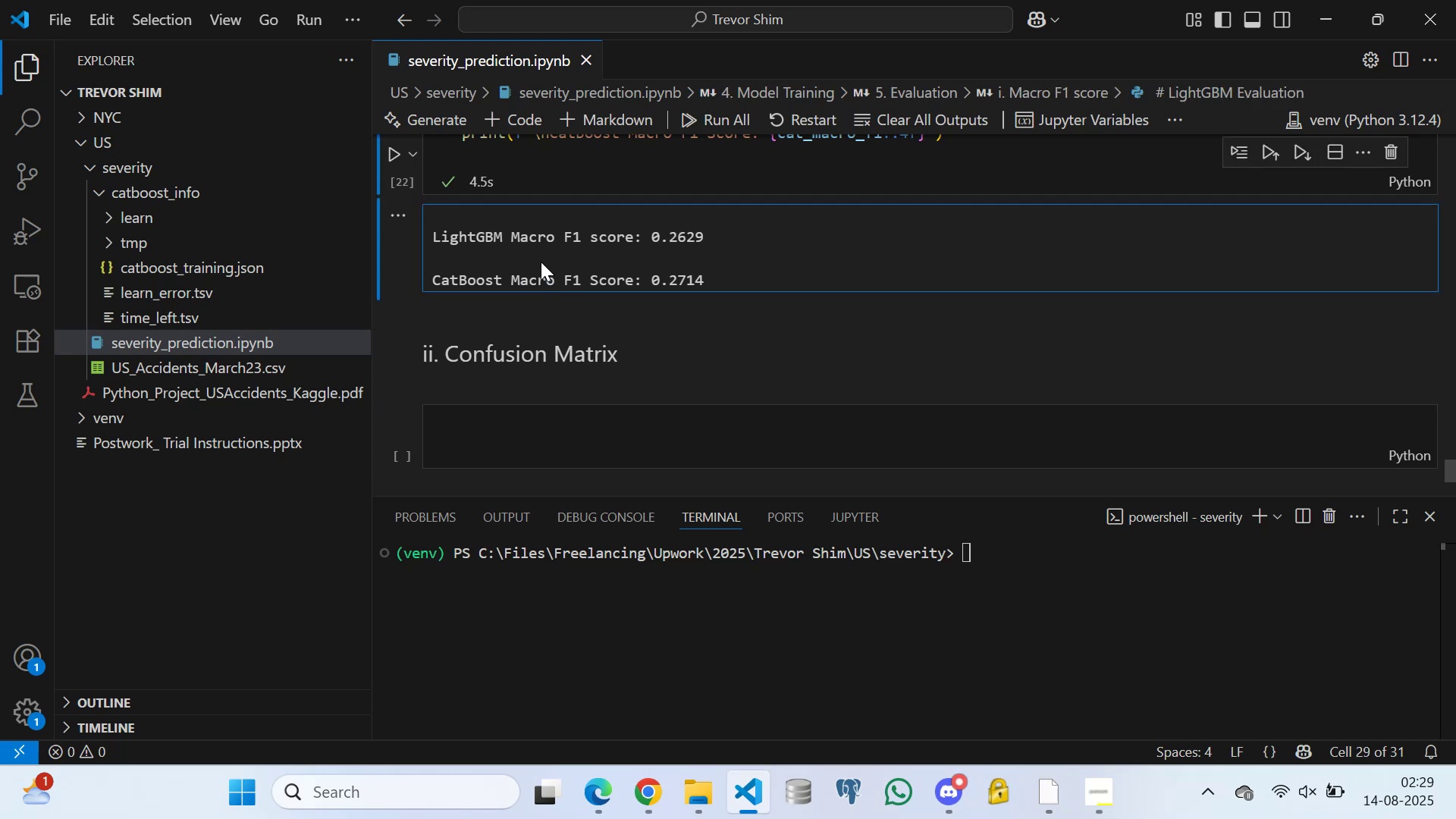 
left_click([572, 237])
 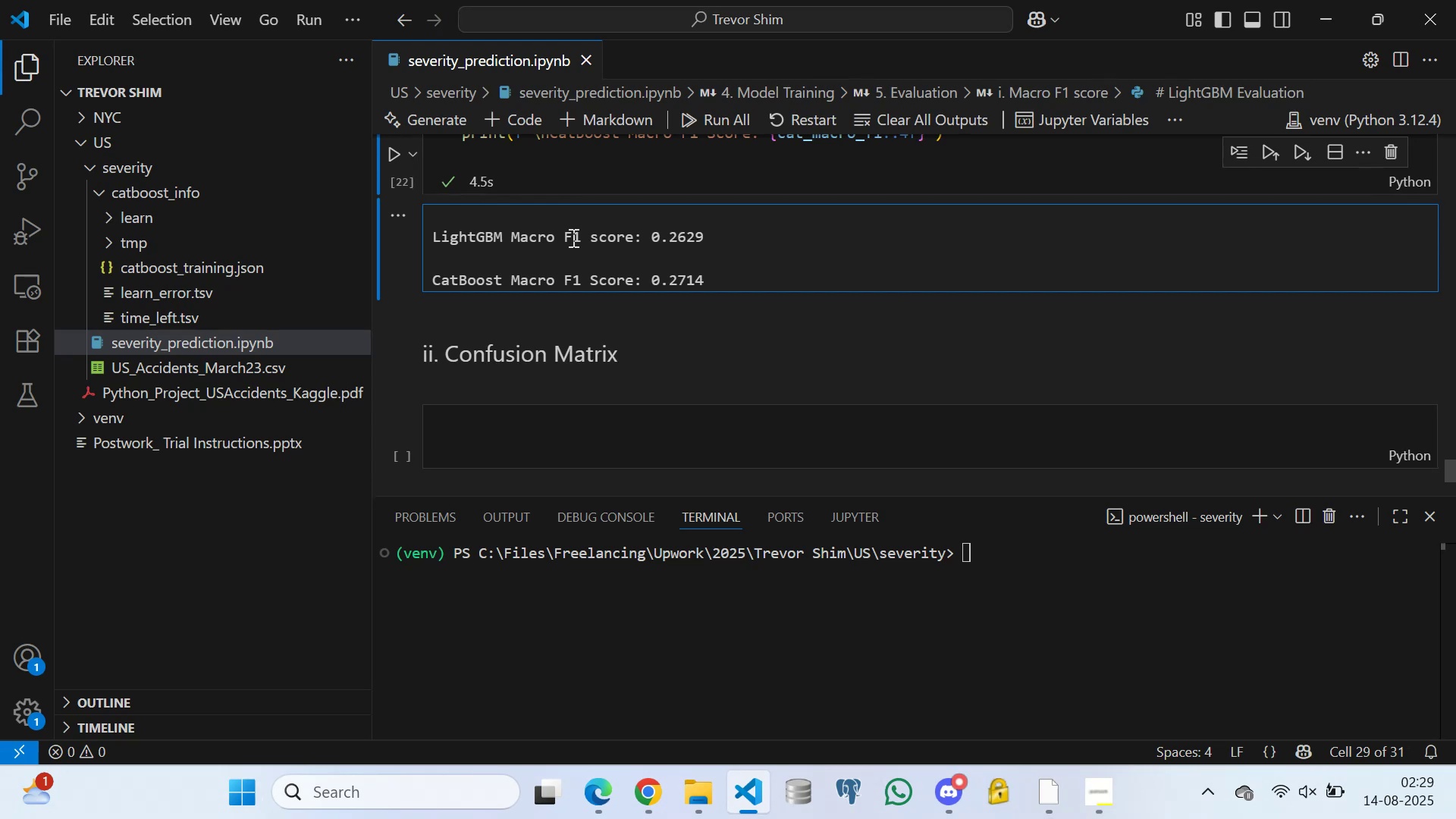 
wait(6.72)
 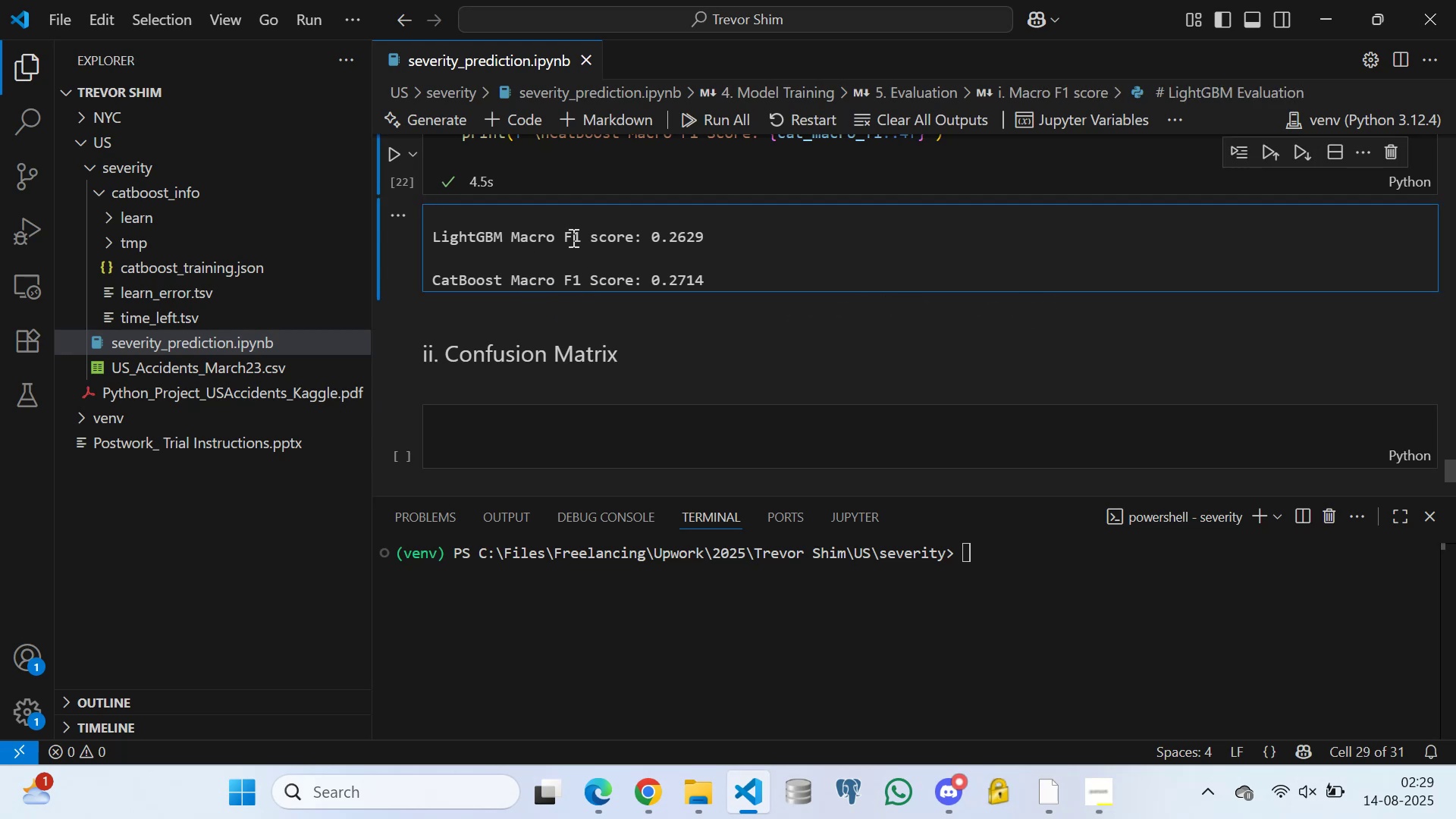 
left_click([630, 233])
 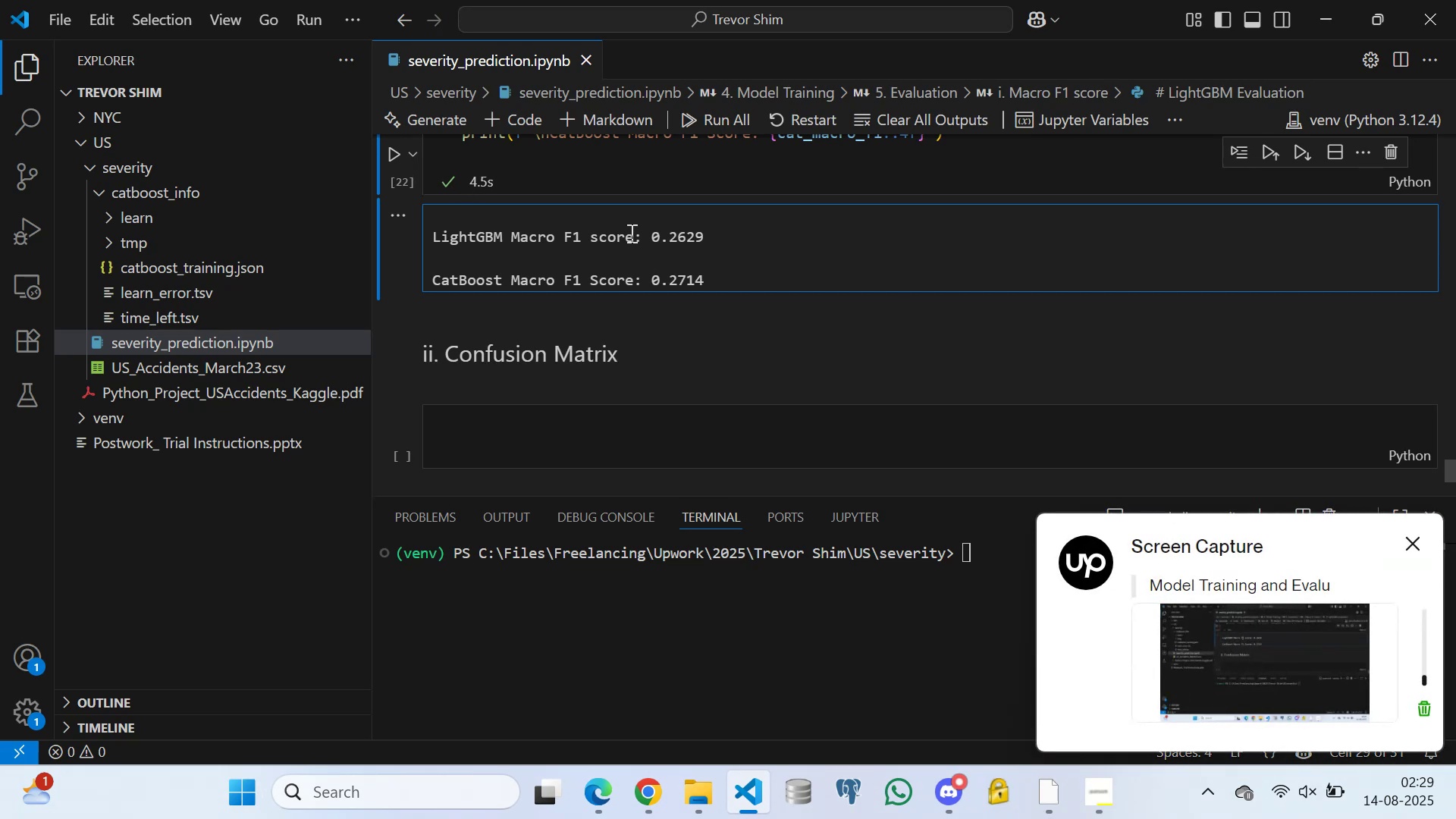 
left_click_drag(start_coordinate=[618, 234], to_coordinate=[613, 235])
 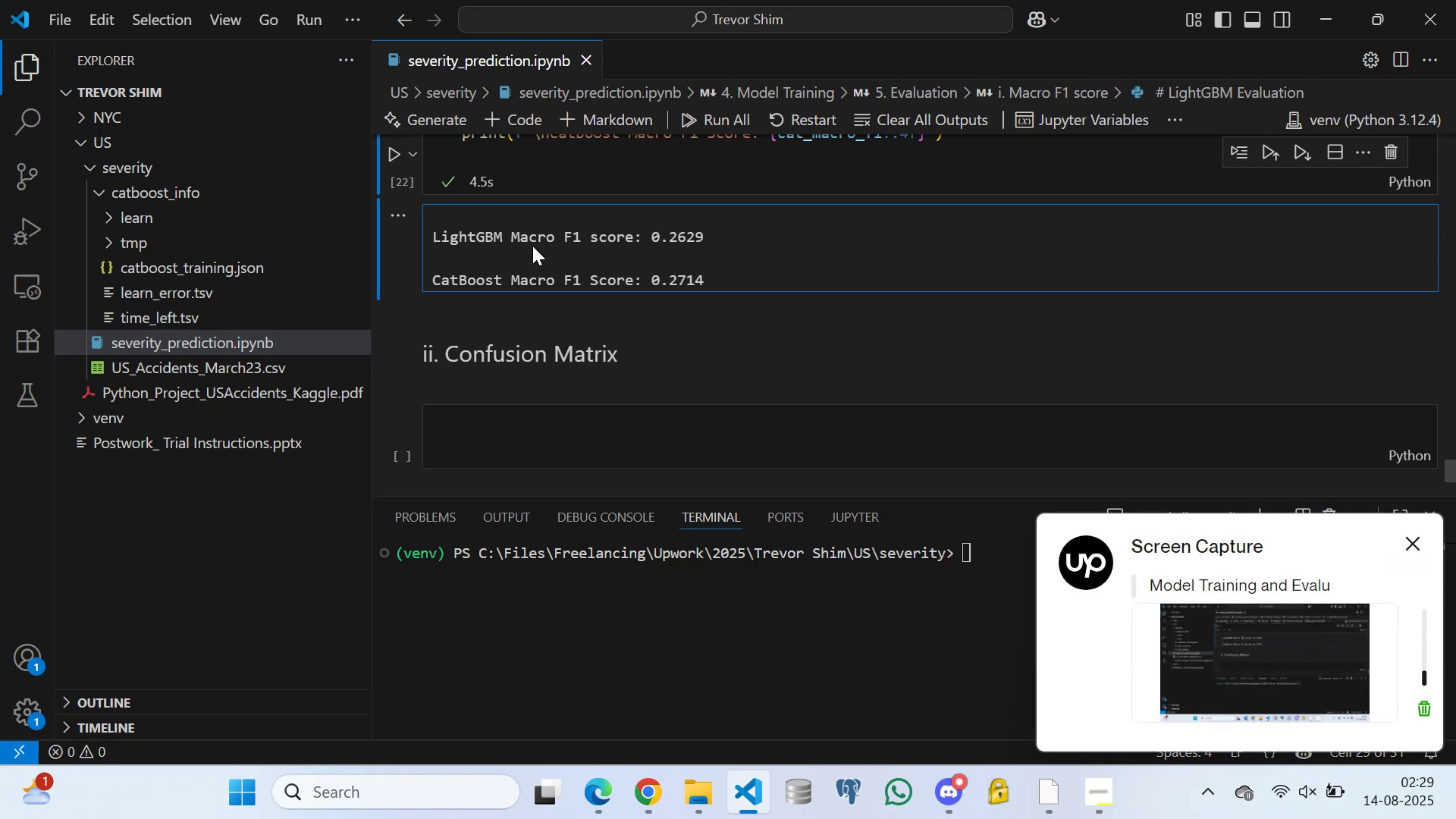 
triple_click([532, 246])
 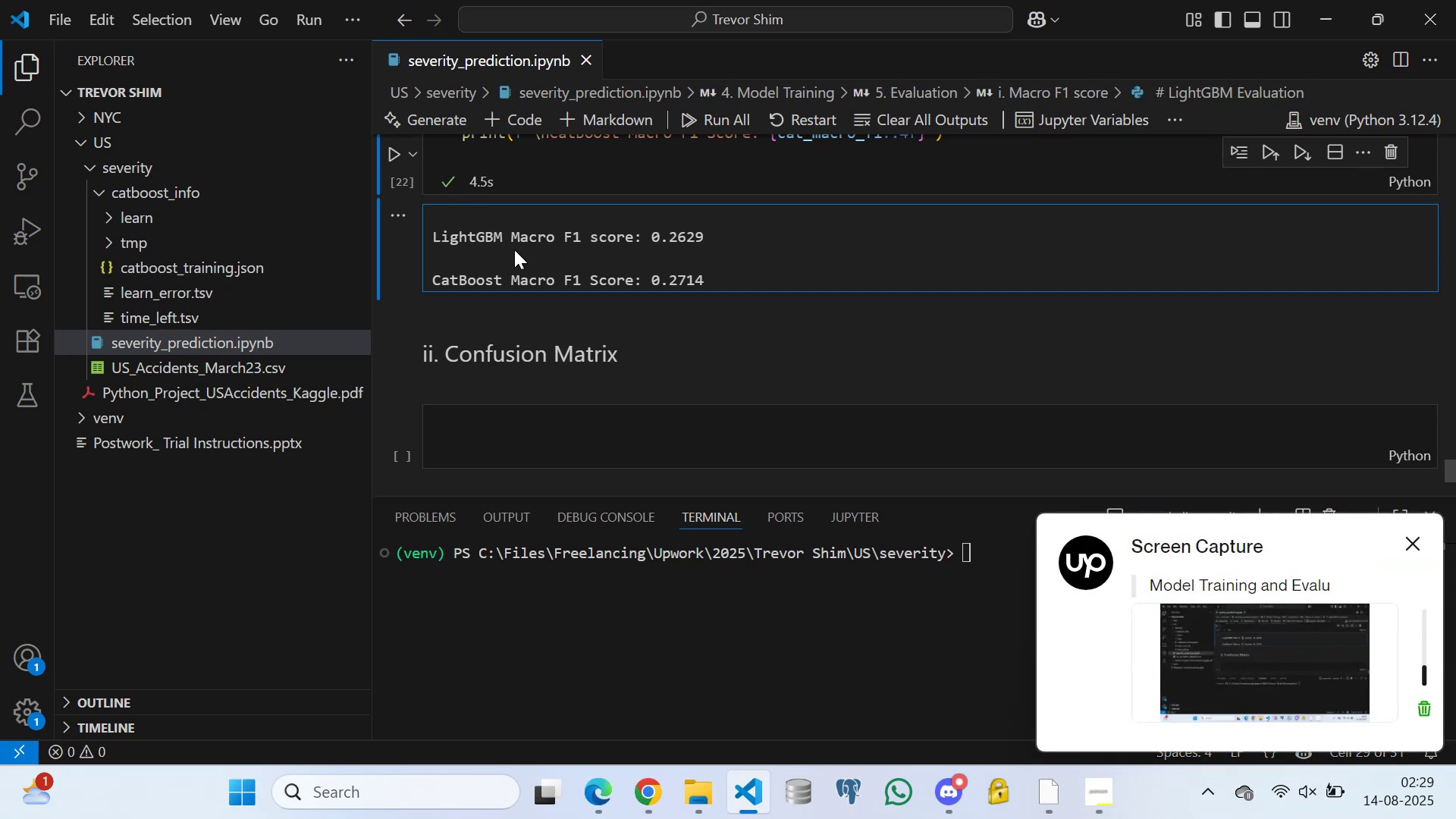 
triple_click([587, 253])
 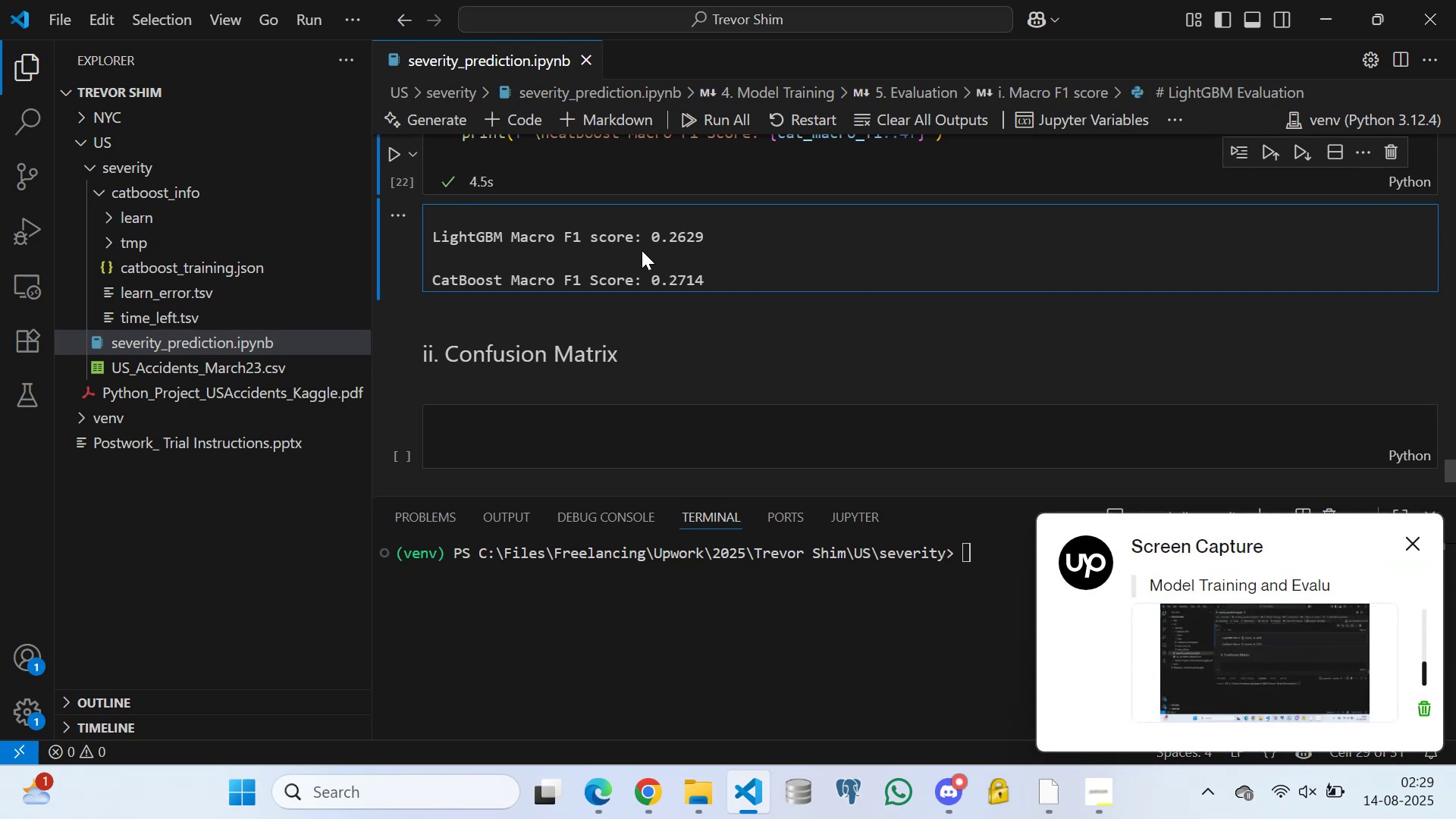 
triple_click([642, 250])
 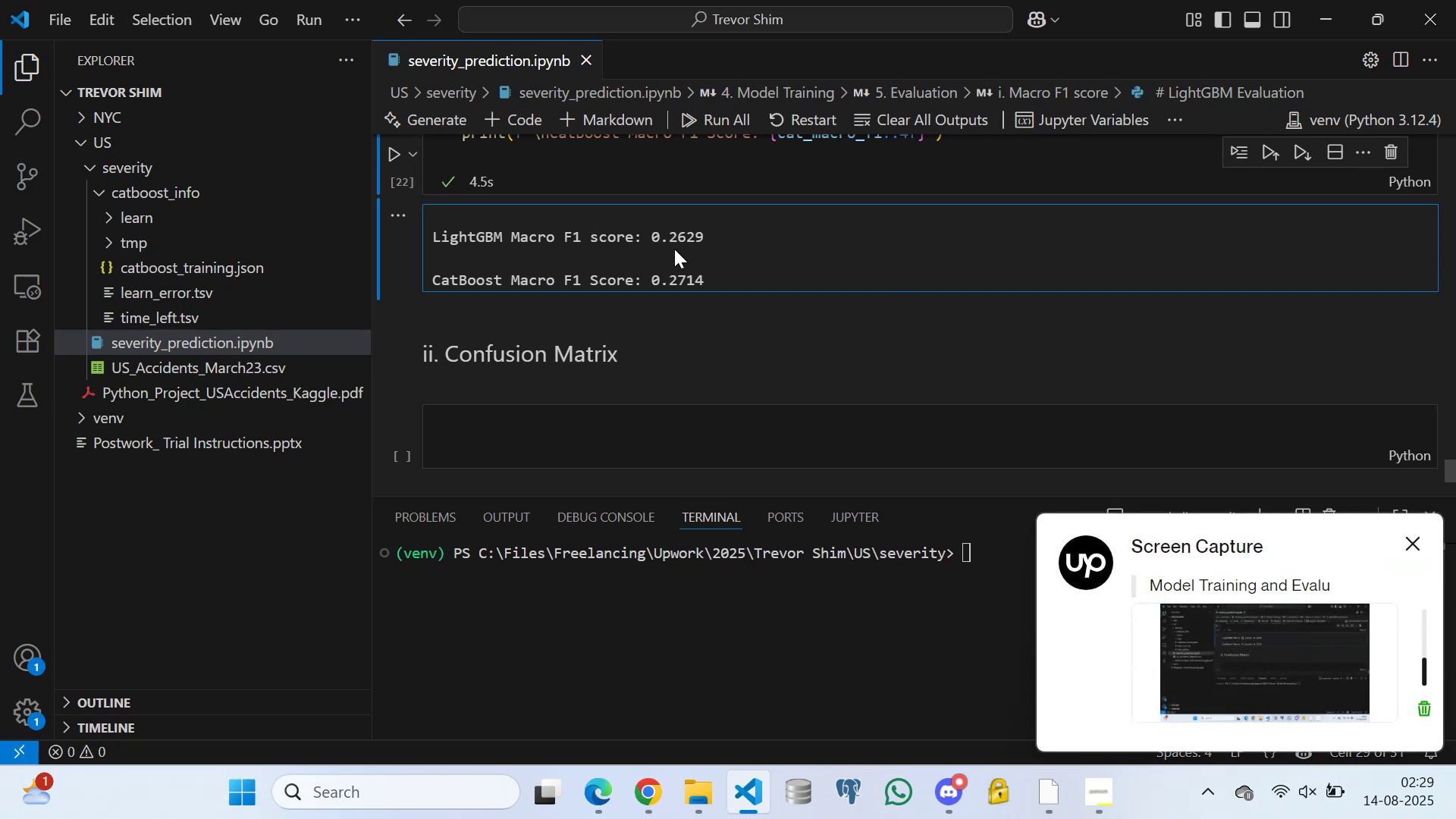 
triple_click([676, 249])
 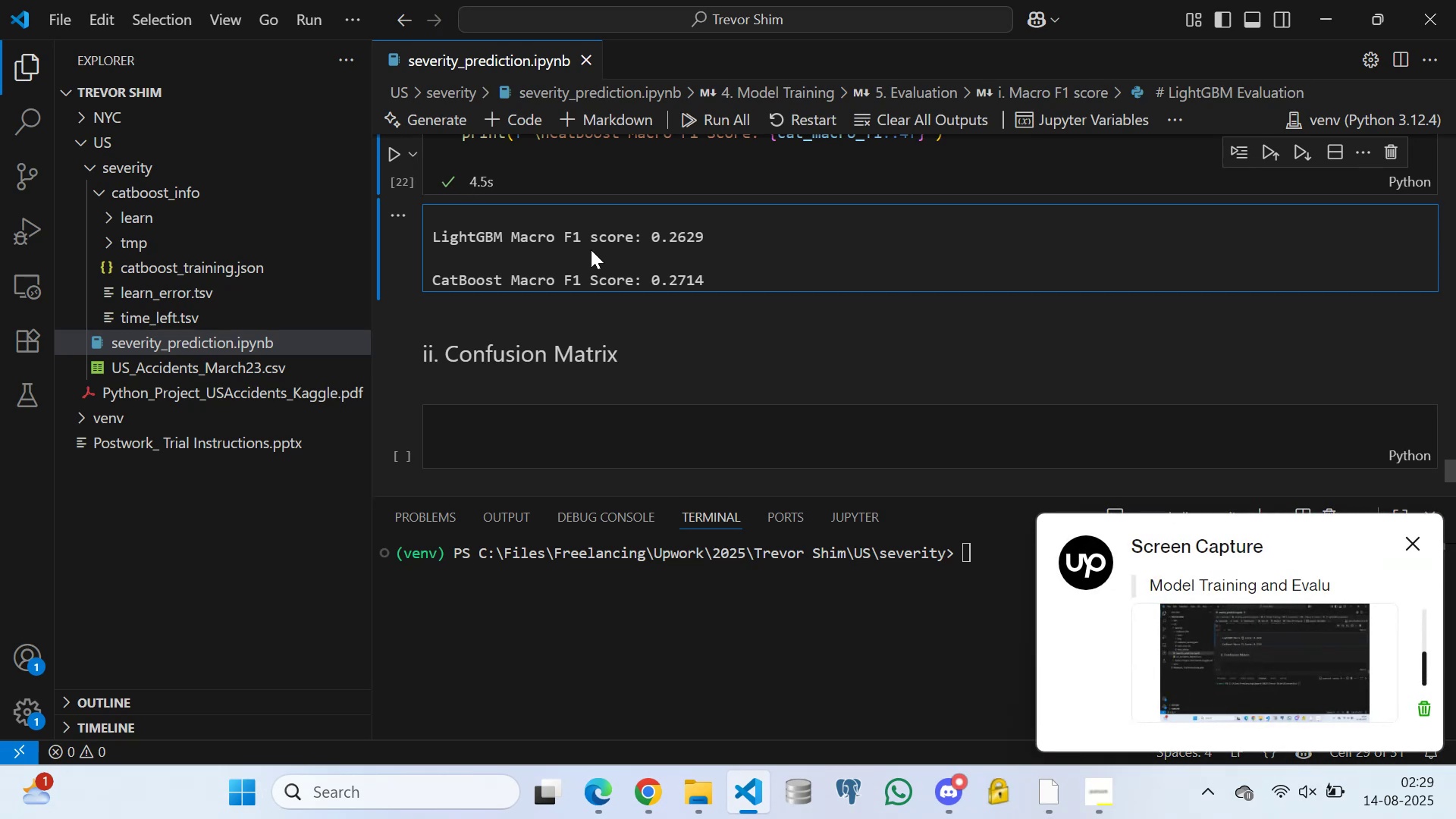 
triple_click([575, 249])
 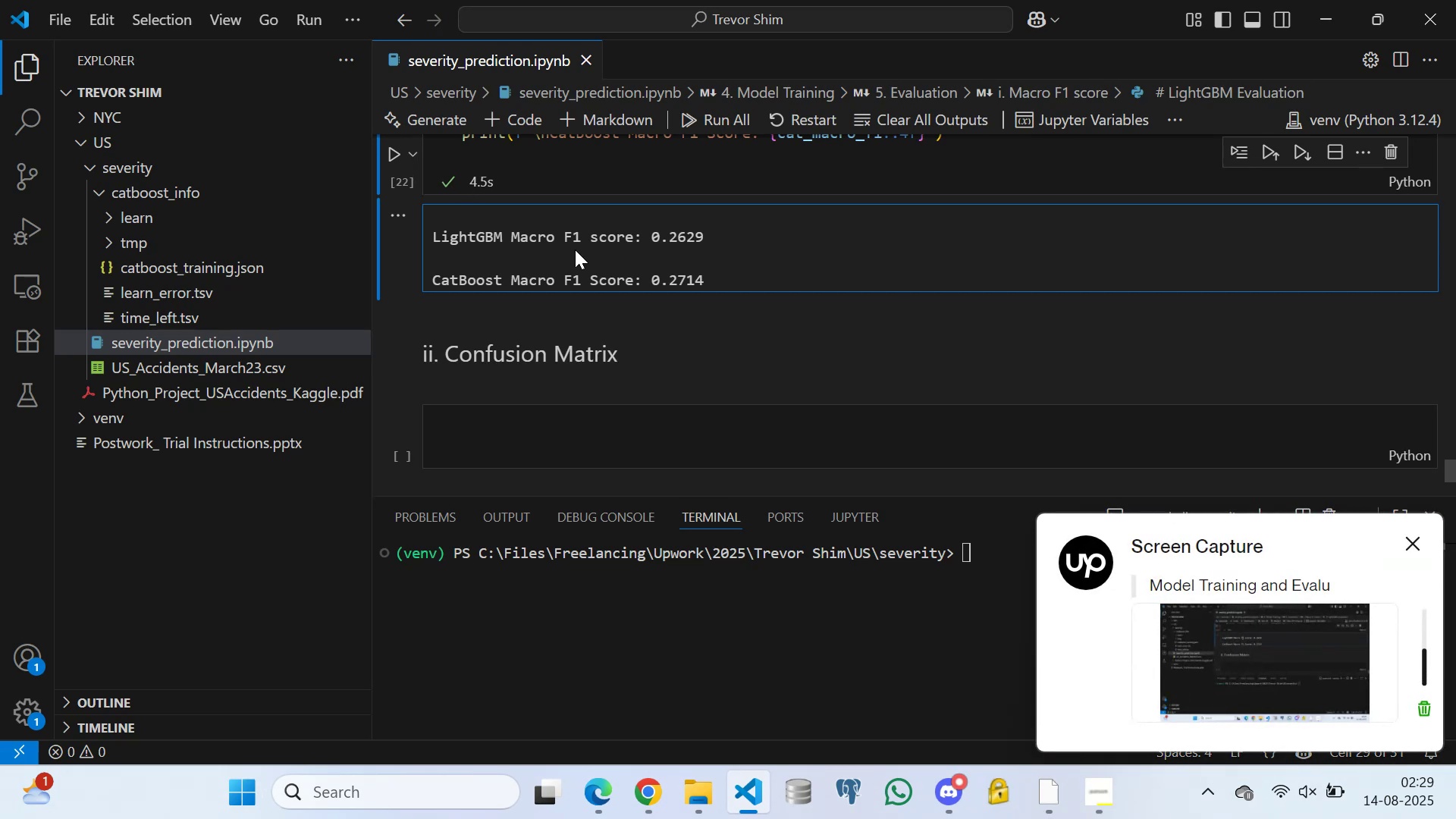 
left_click_drag(start_coordinate=[568, 249], to_coordinate=[557, 249])
 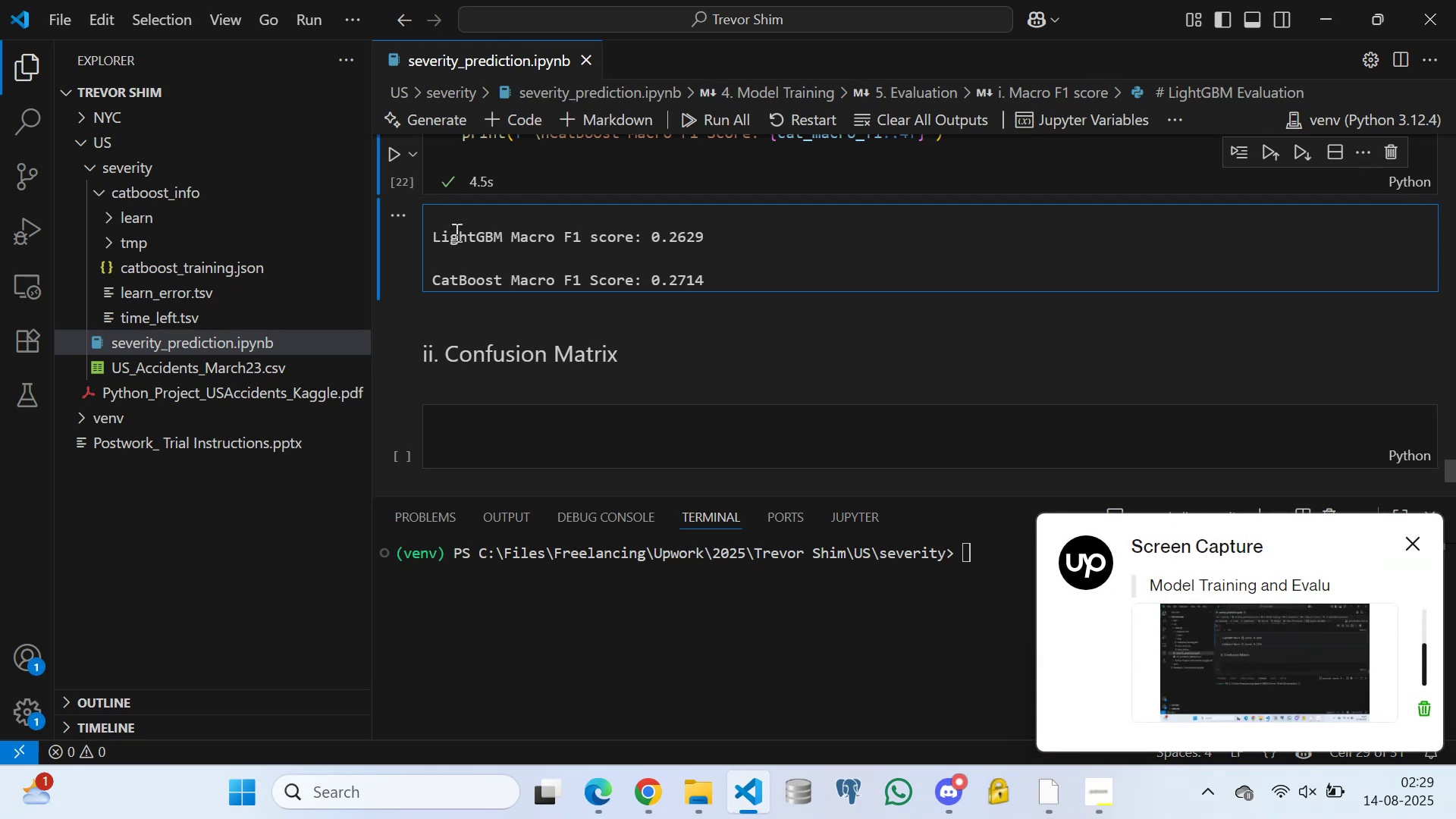 
triple_click([455, 232])
 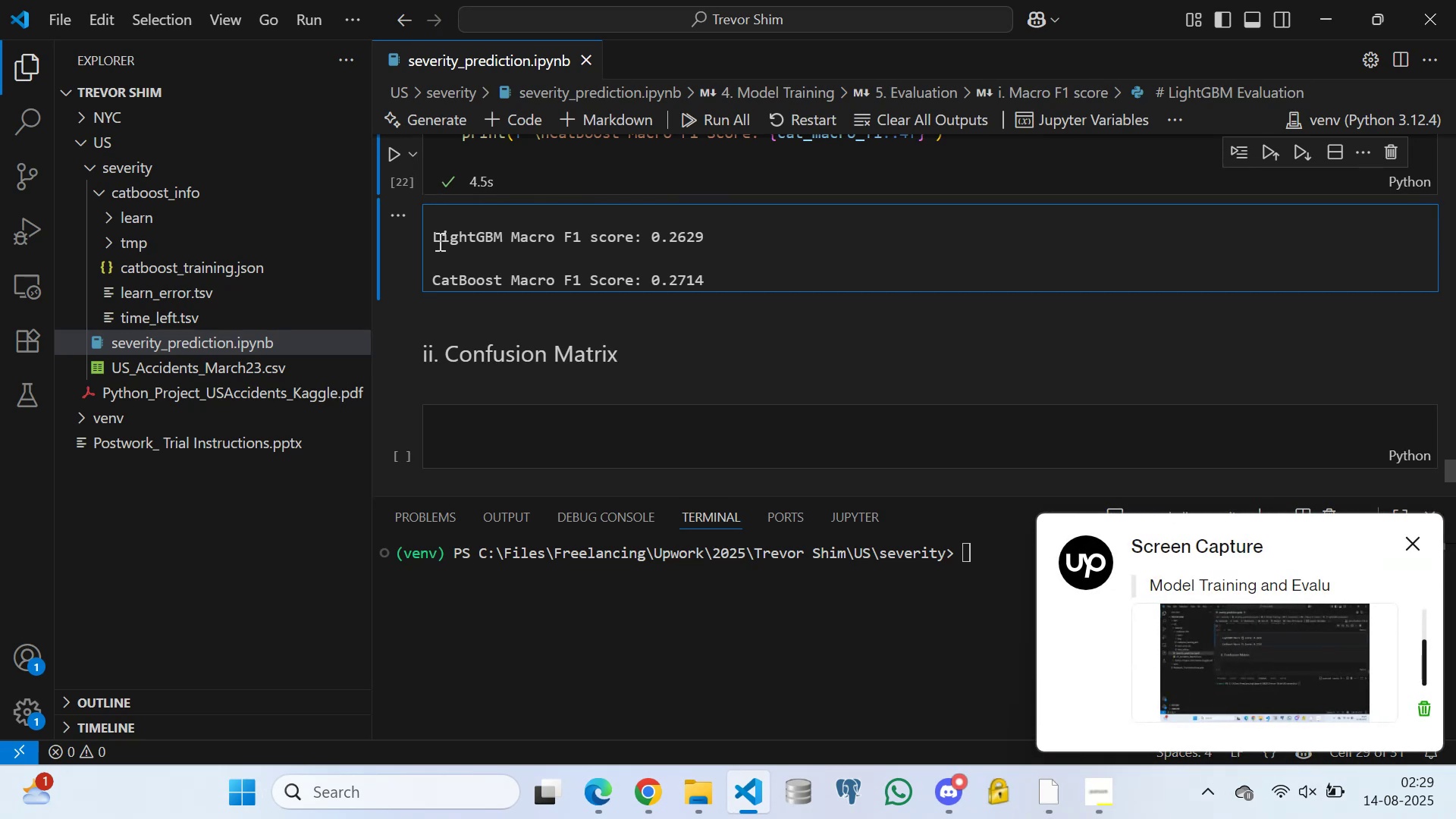 
triple_click([438, 241])
 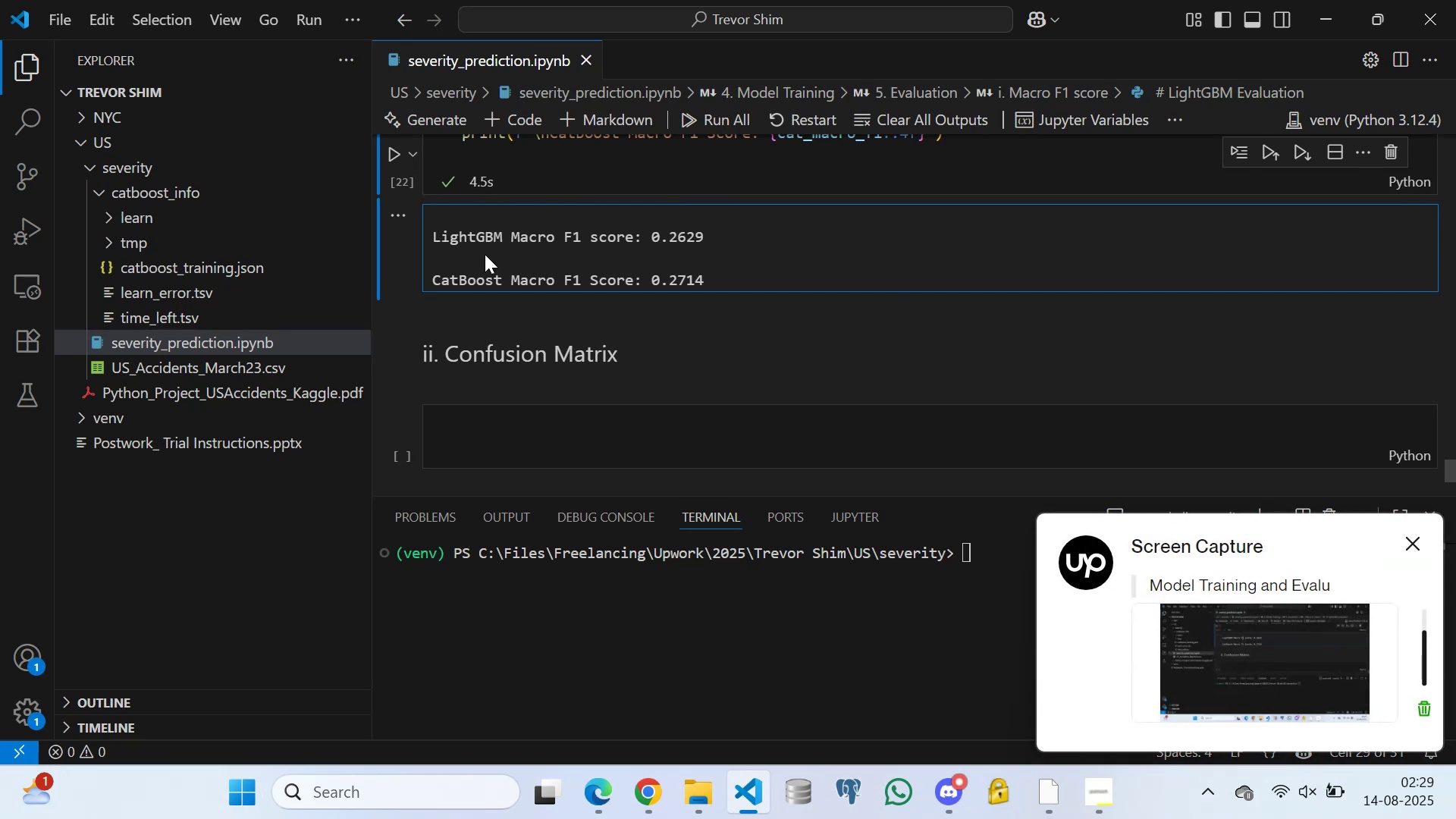 
triple_click([579, 268])
 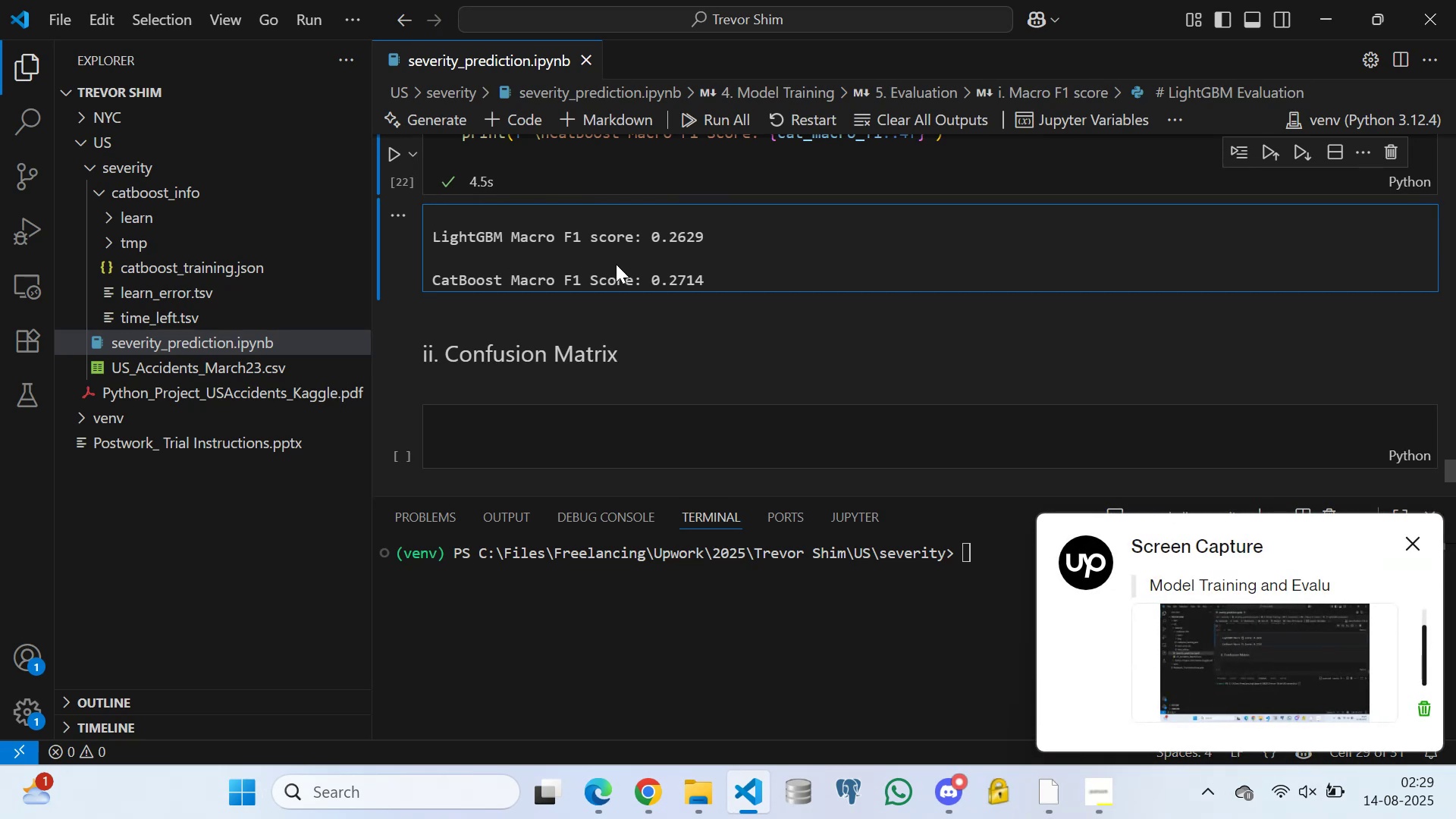 
triple_click([622, 264])
 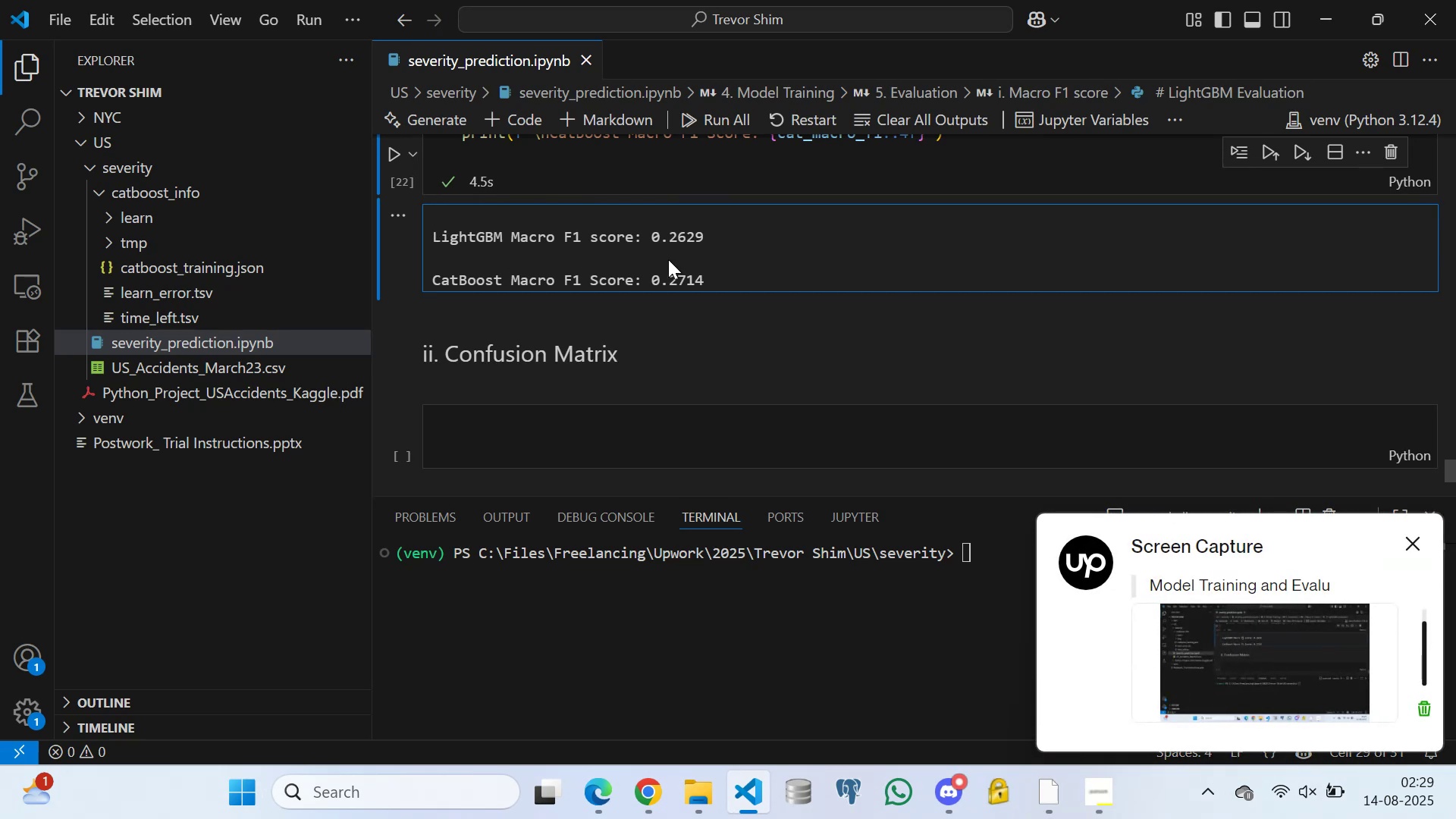 
triple_click([668, 259])
 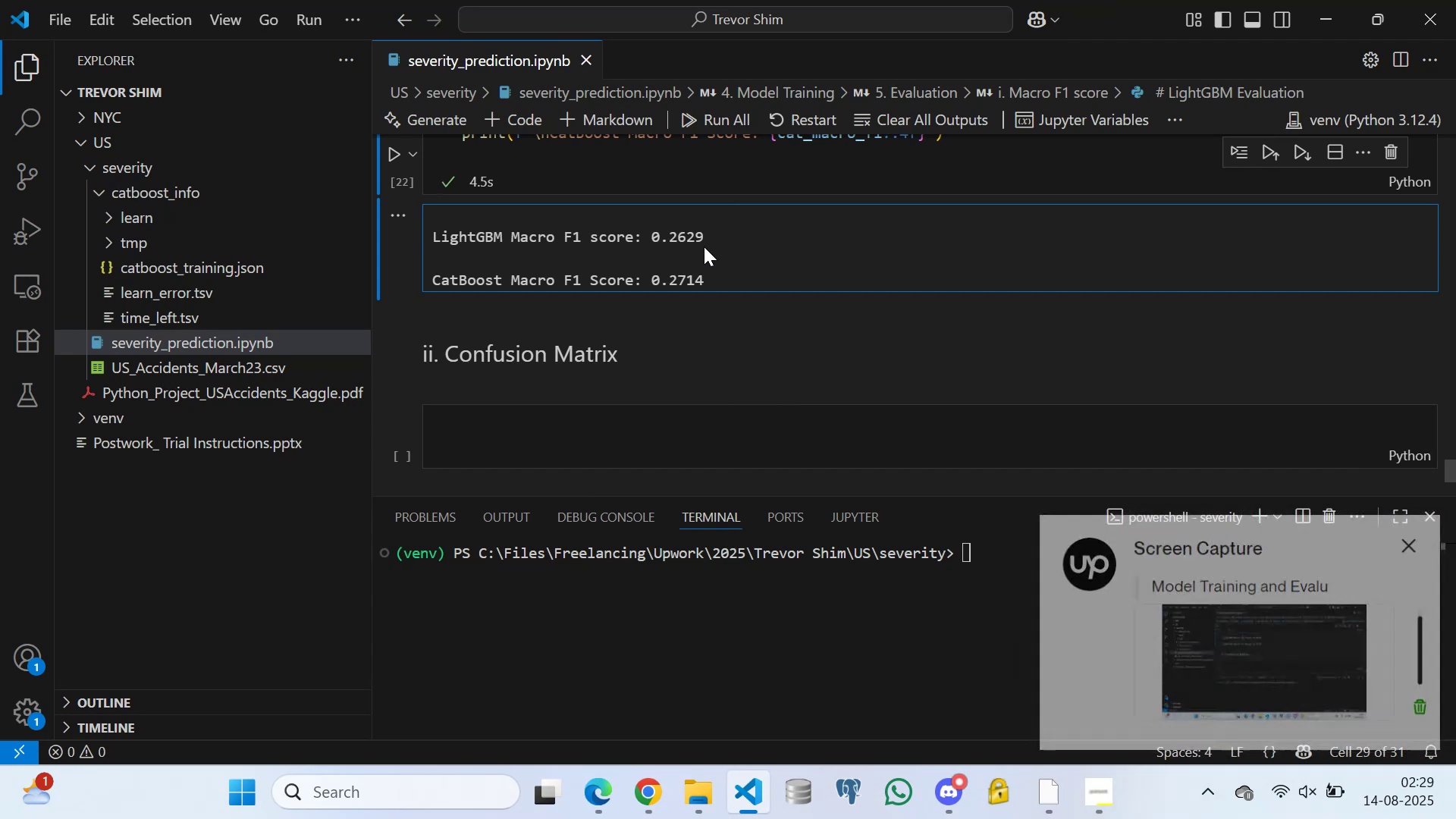 
triple_click([704, 246])
 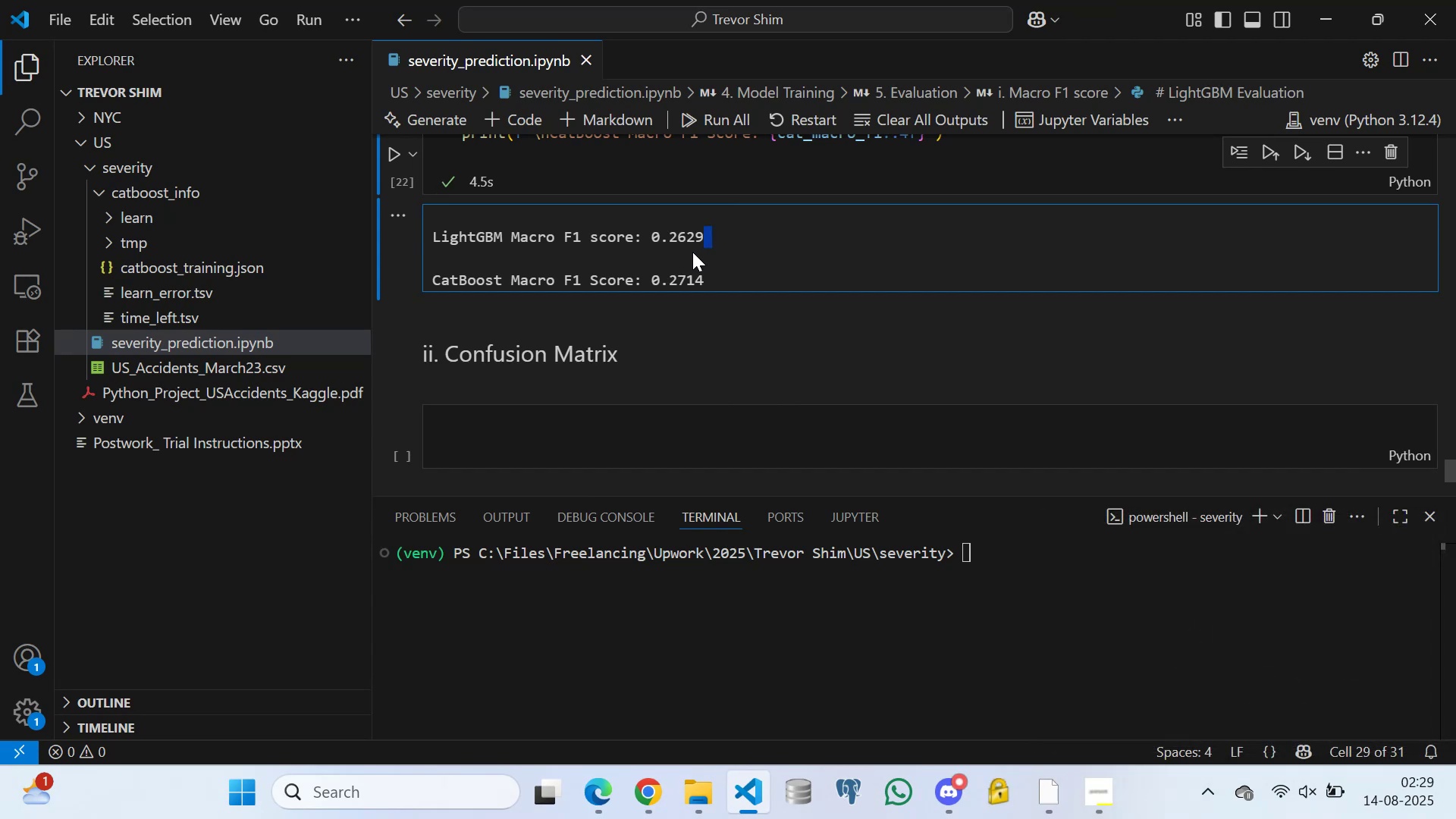 
triple_click([692, 252])
 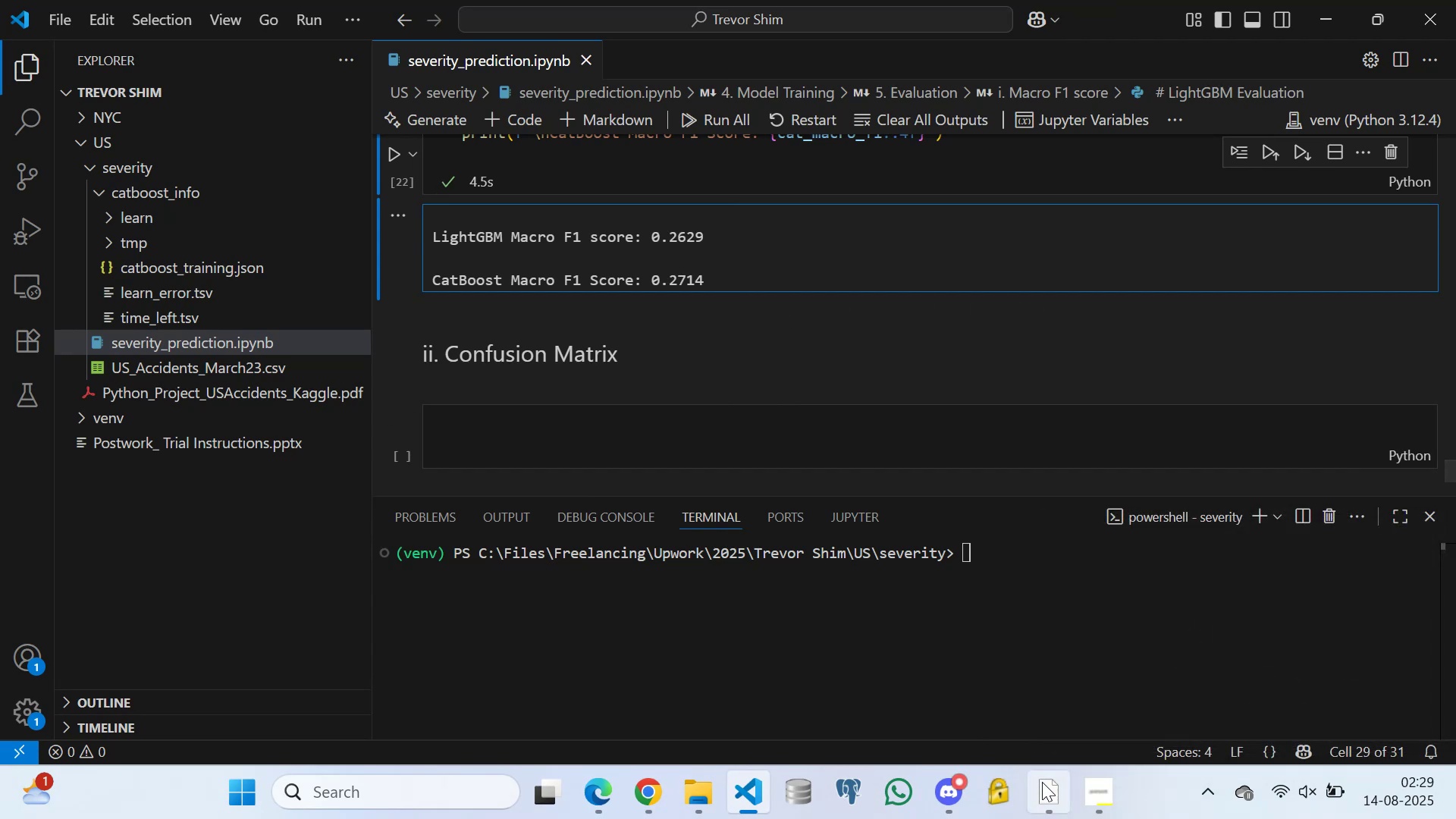 
left_click([1046, 790])
 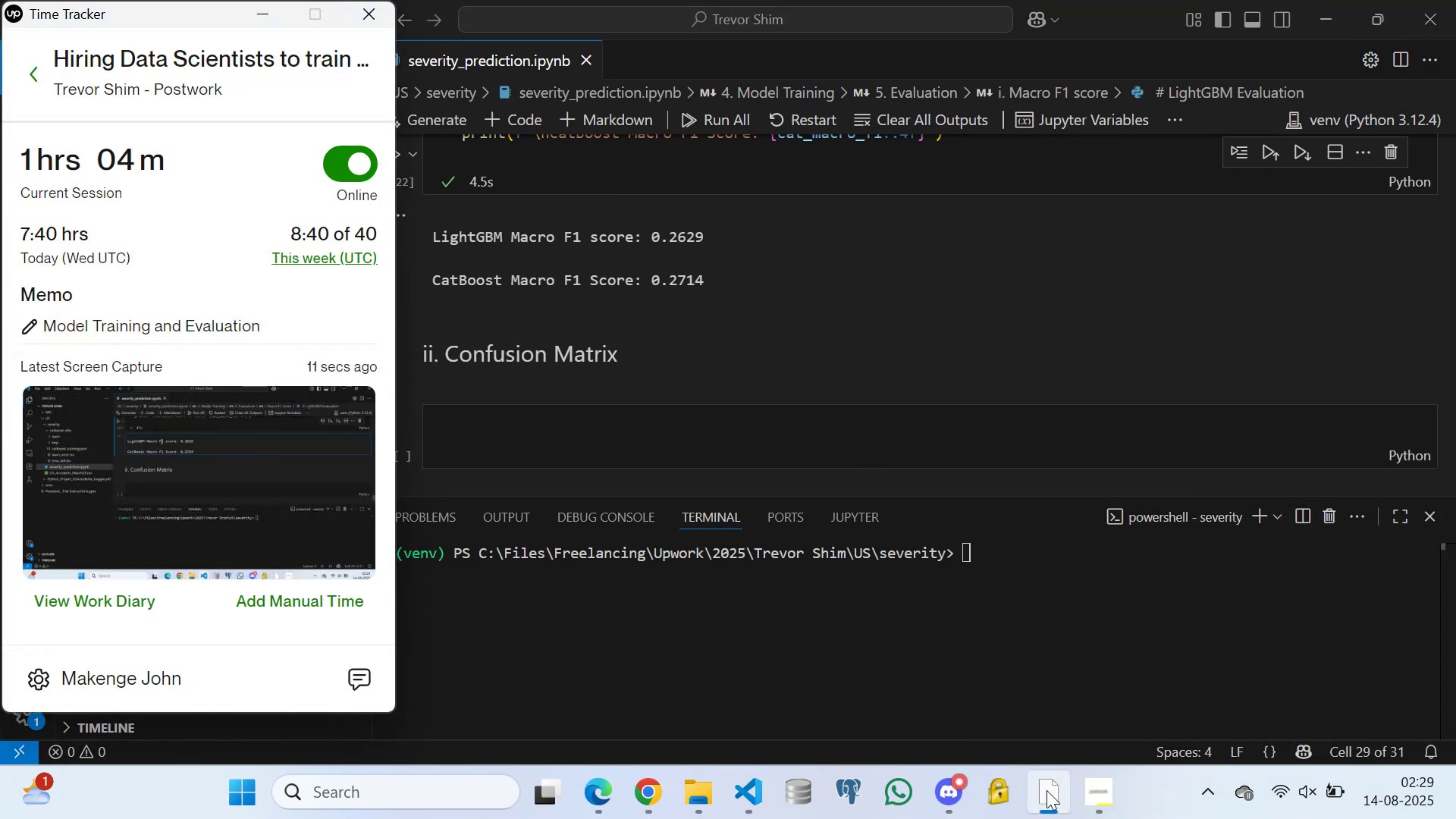 
left_click([1046, 790])
 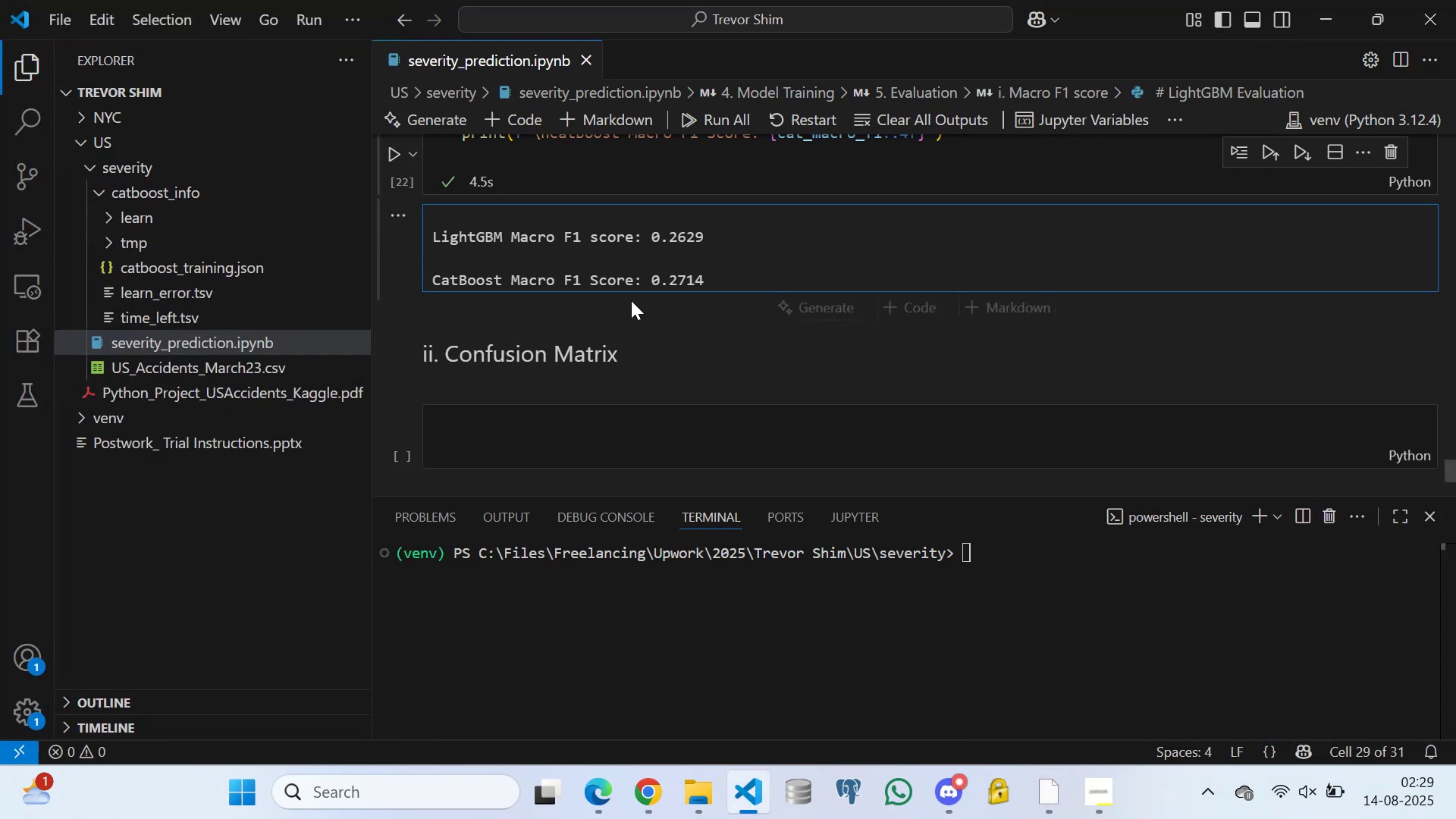 
left_click([570, 253])
 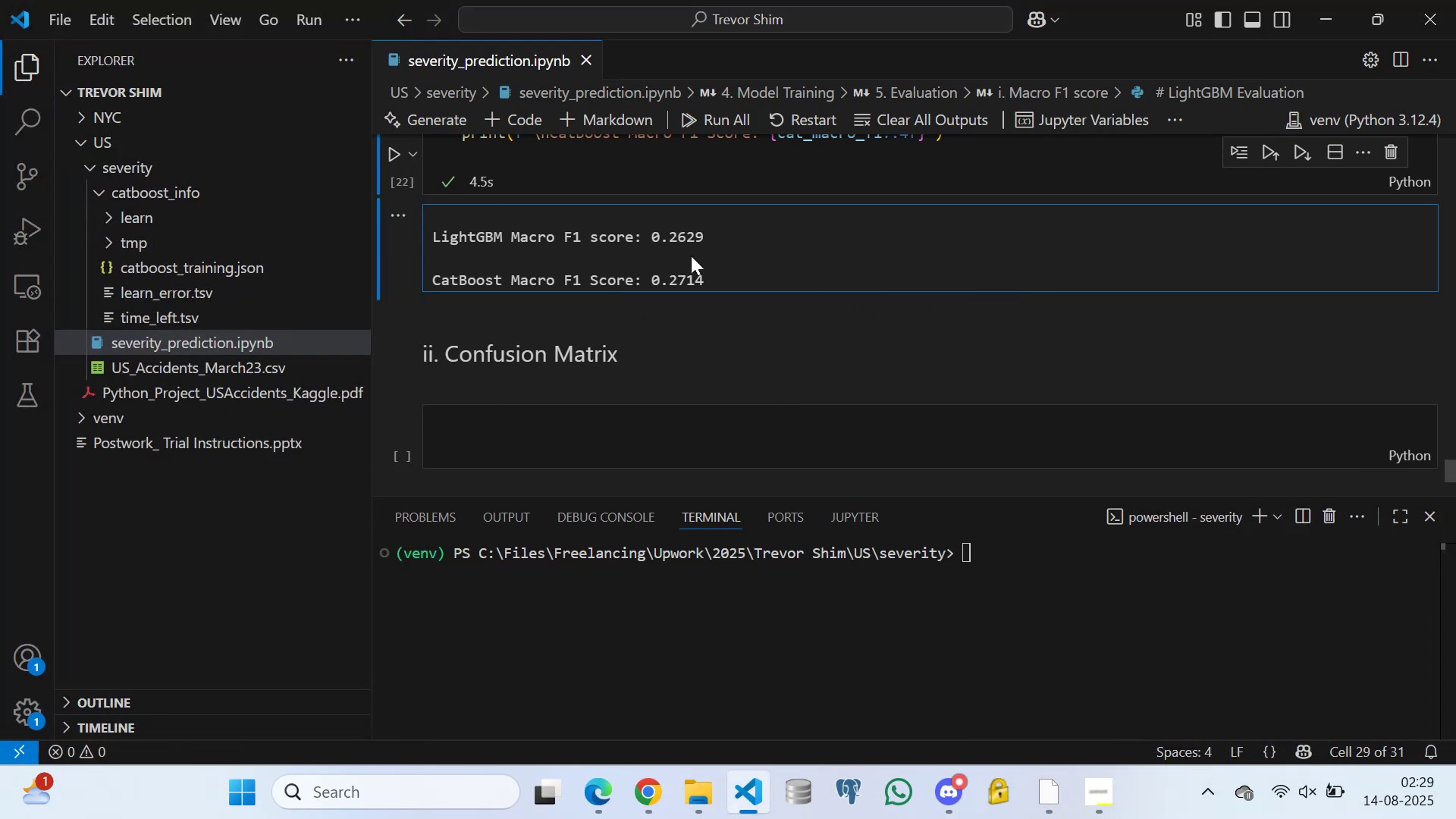 
triple_click([713, 251])
 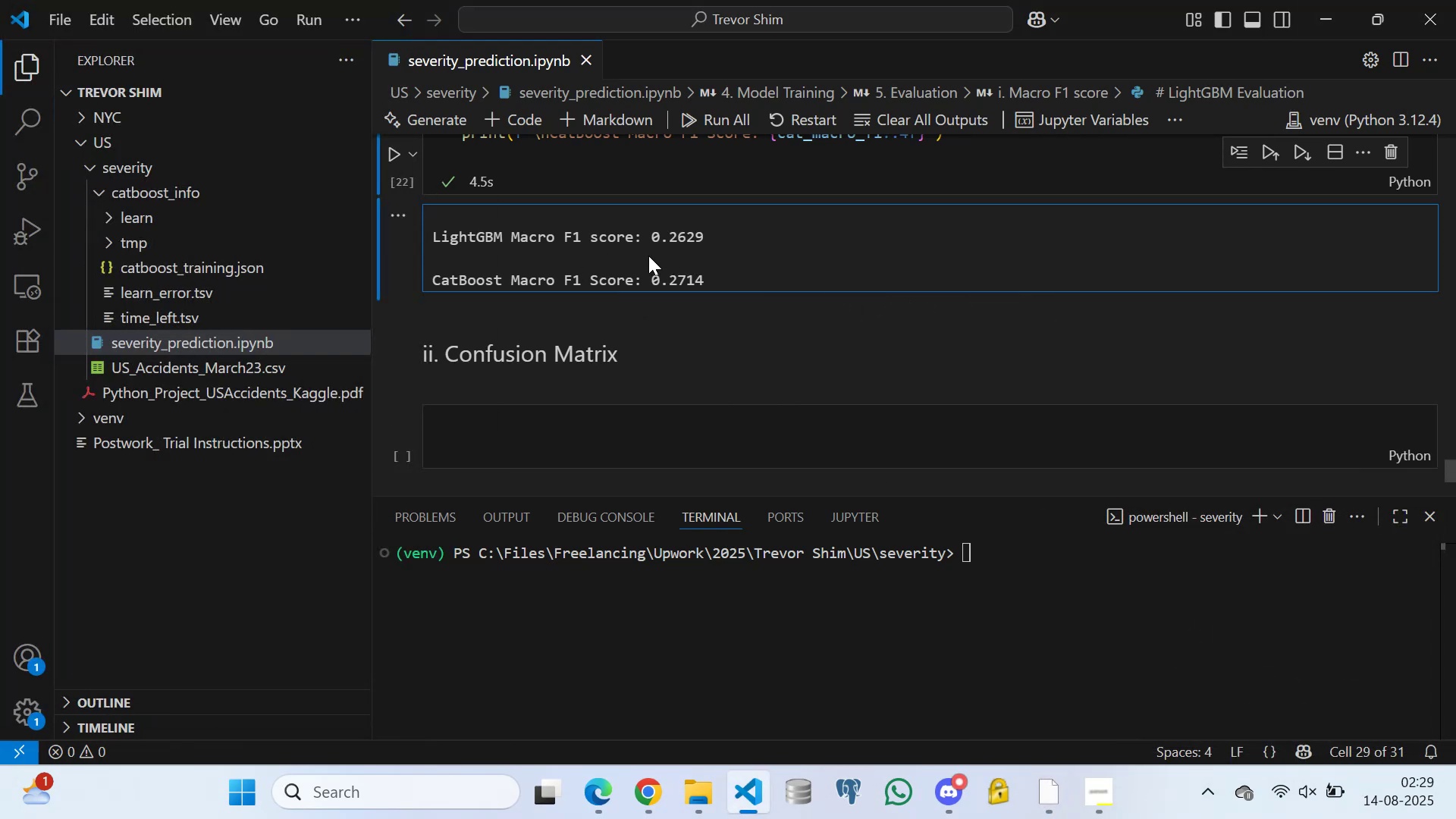 
triple_click([648, 256])
 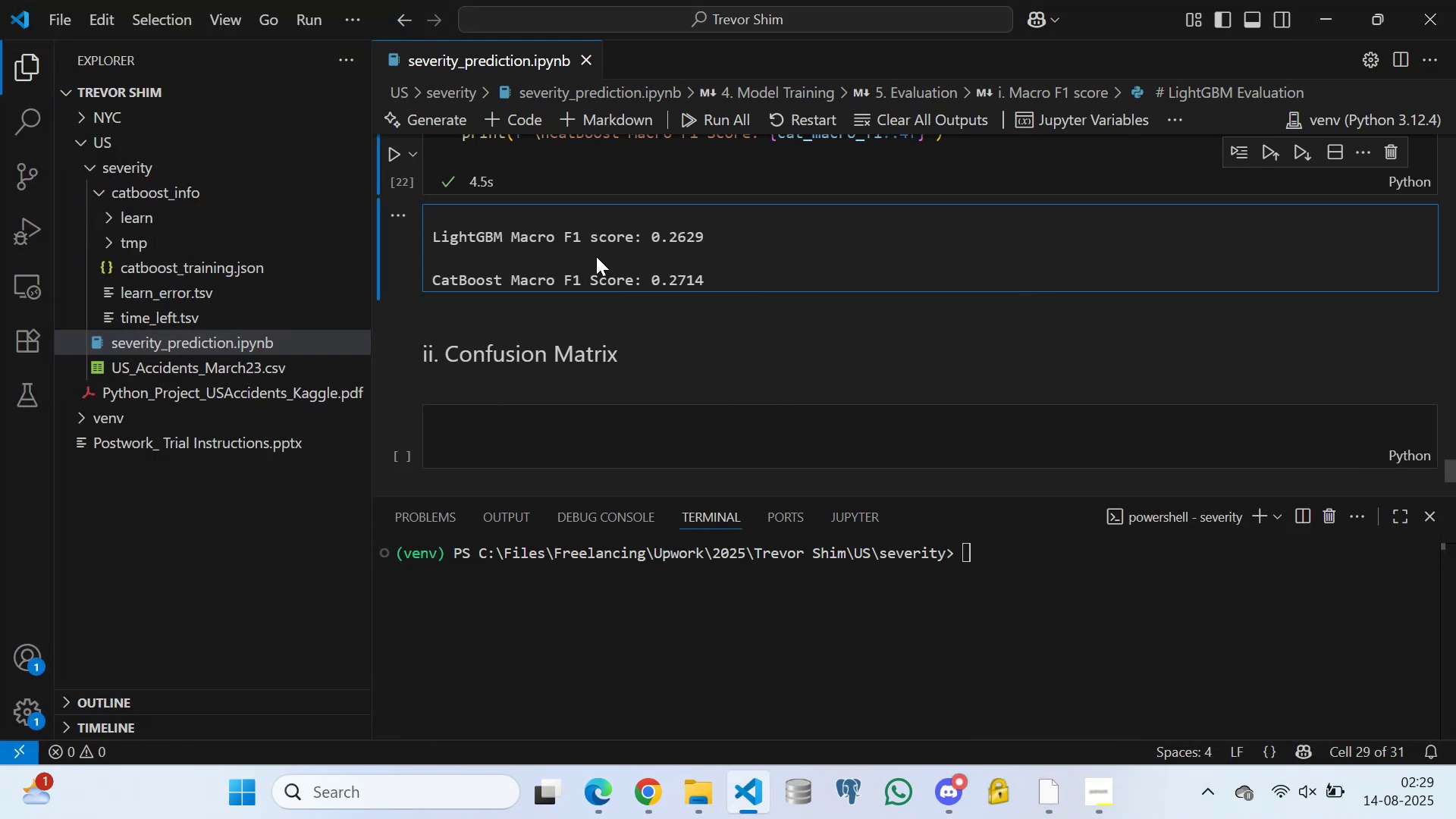 
triple_click([596, 256])
 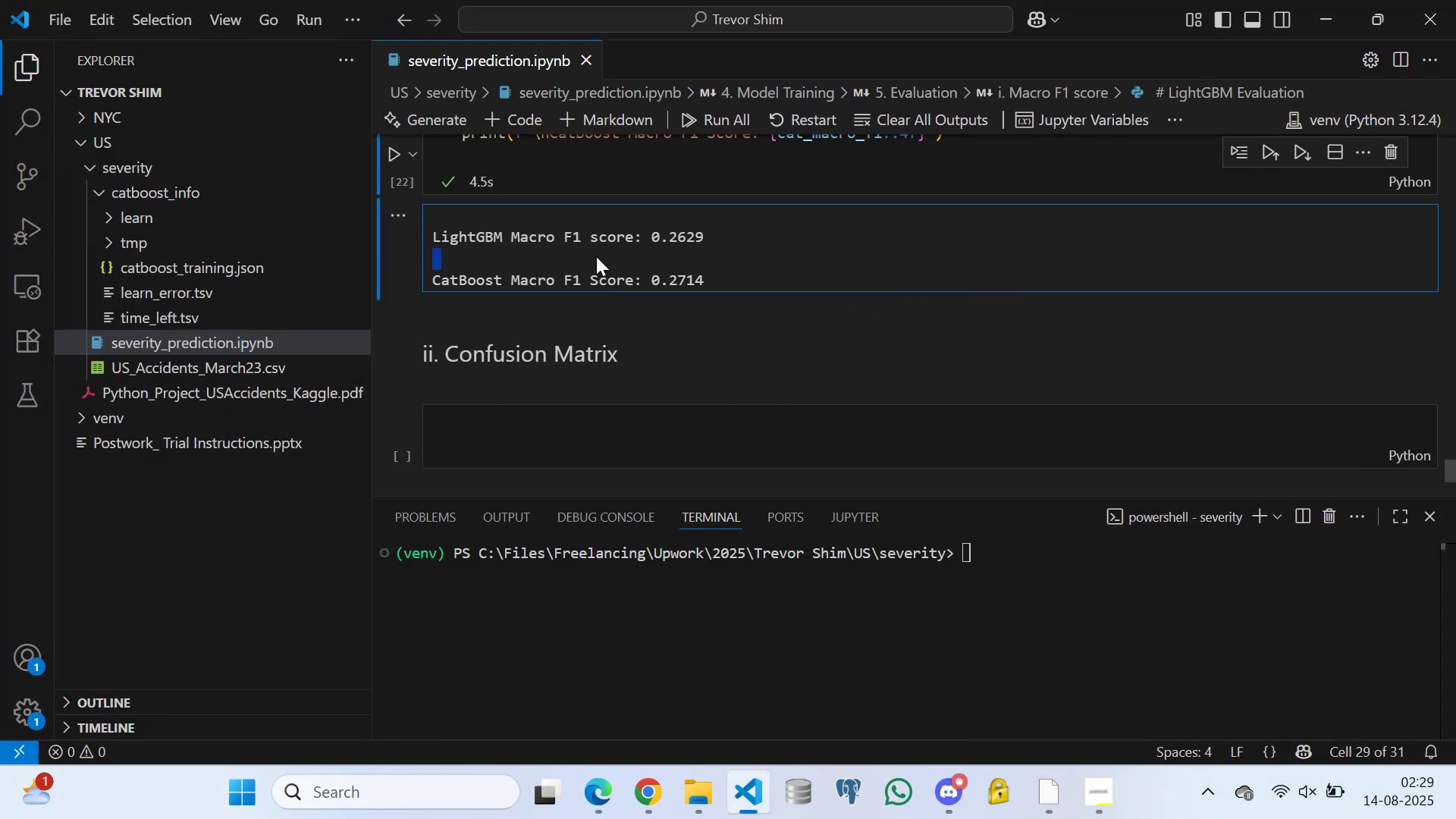 
triple_click([596, 256])
 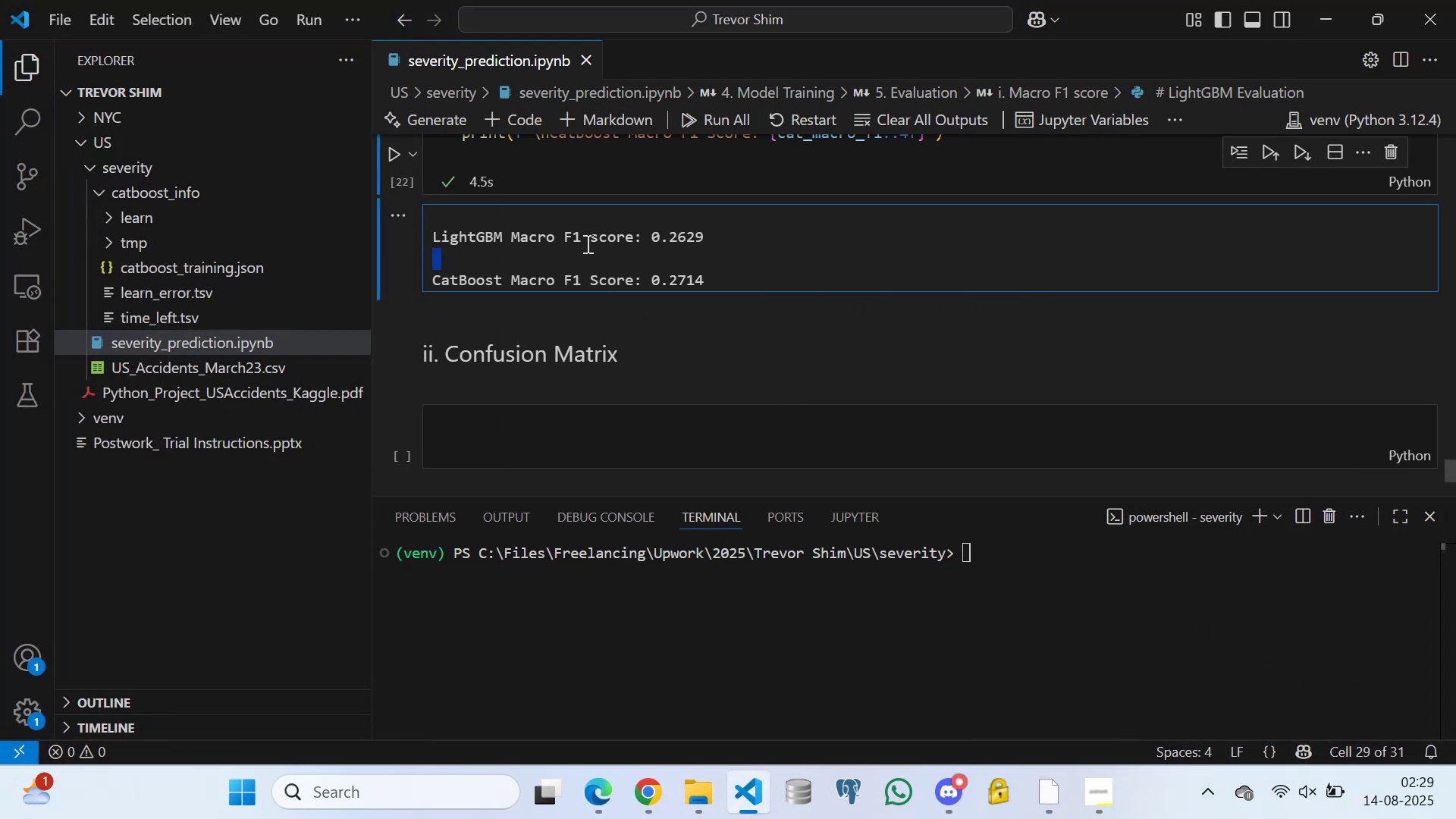 
left_click([577, 243])
 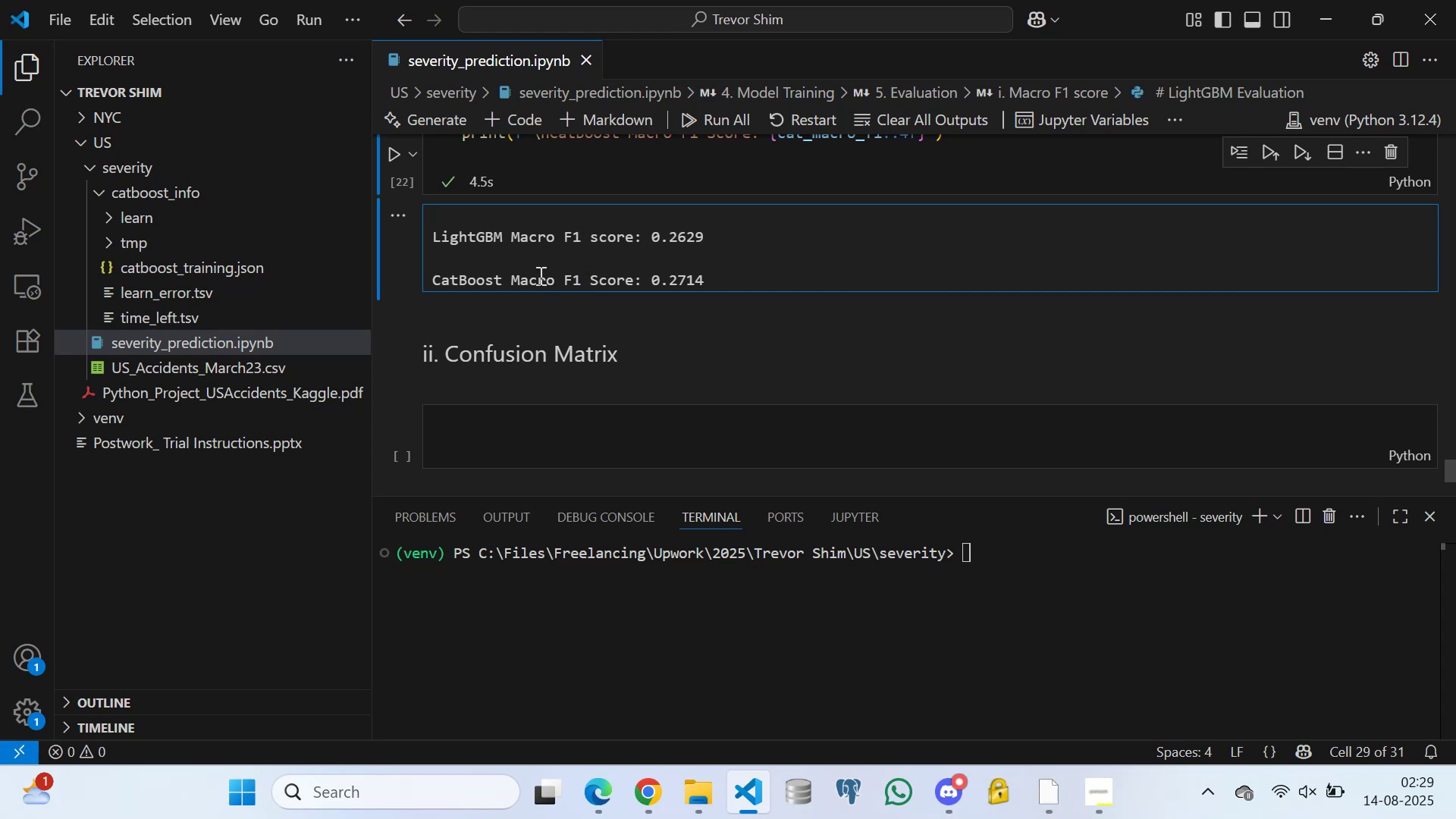 
left_click([539, 275])
 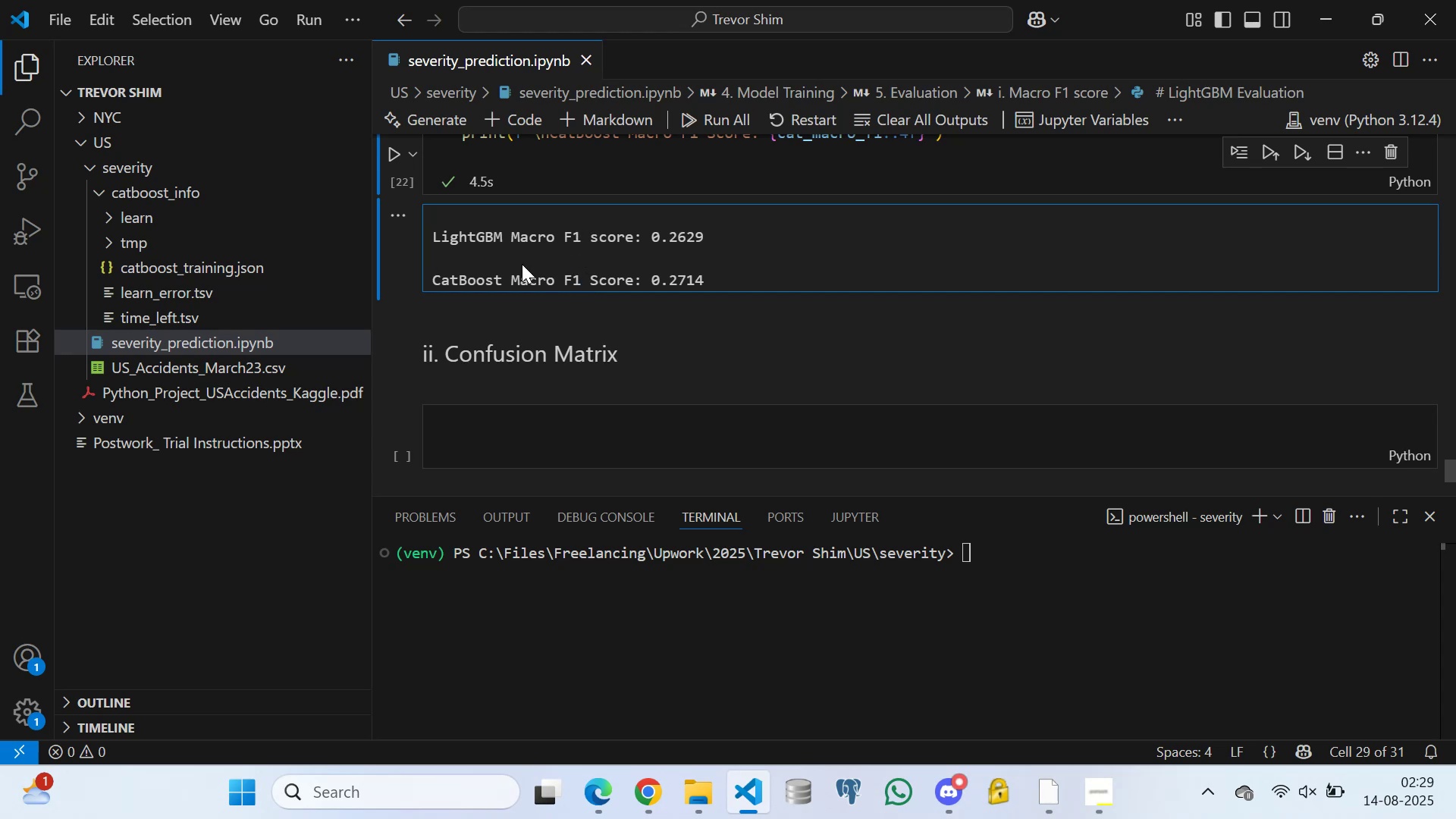 
scroll: coordinate [507, 281], scroll_direction: up, amount: 4.0
 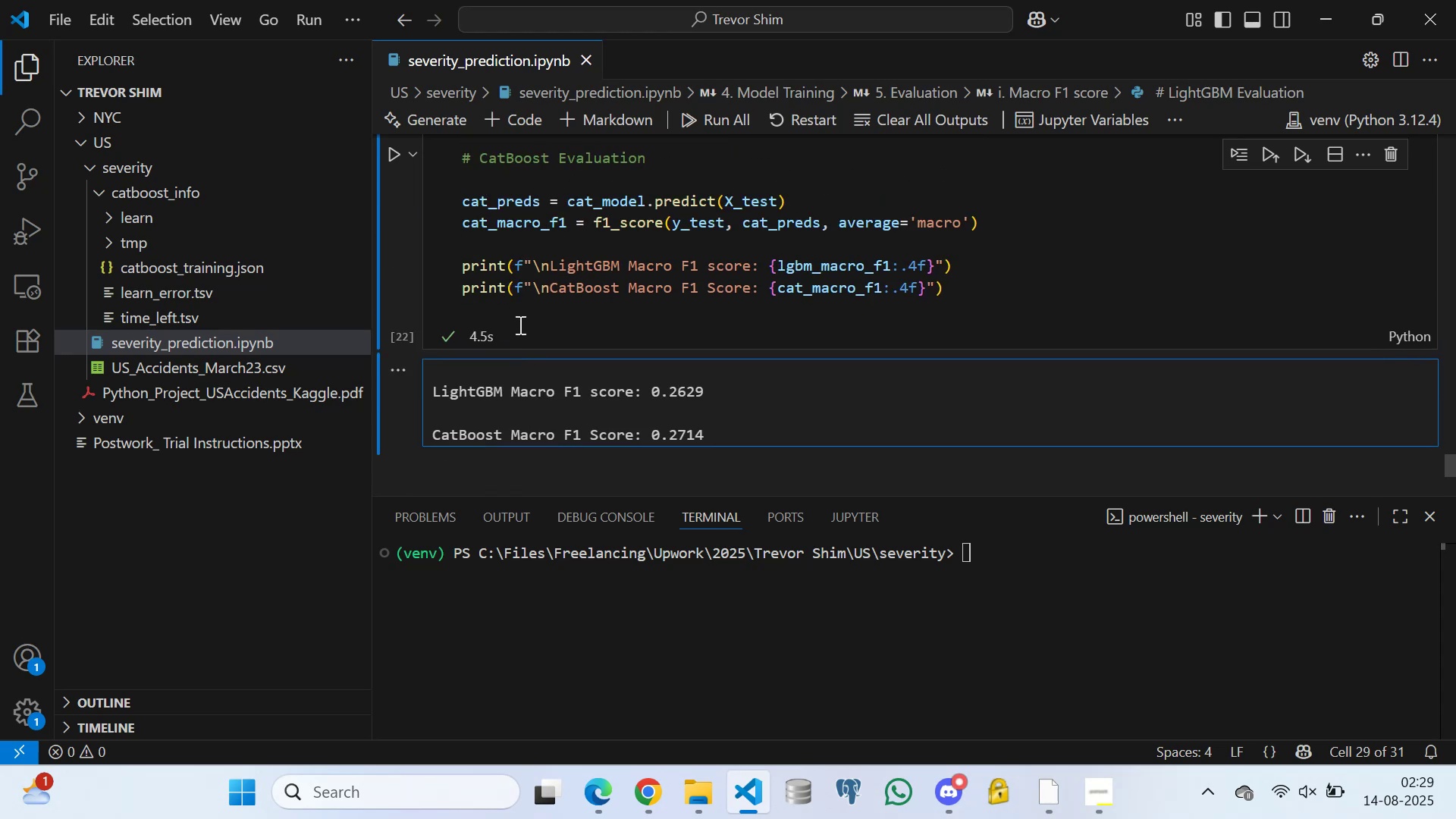 
left_click([523, 331])
 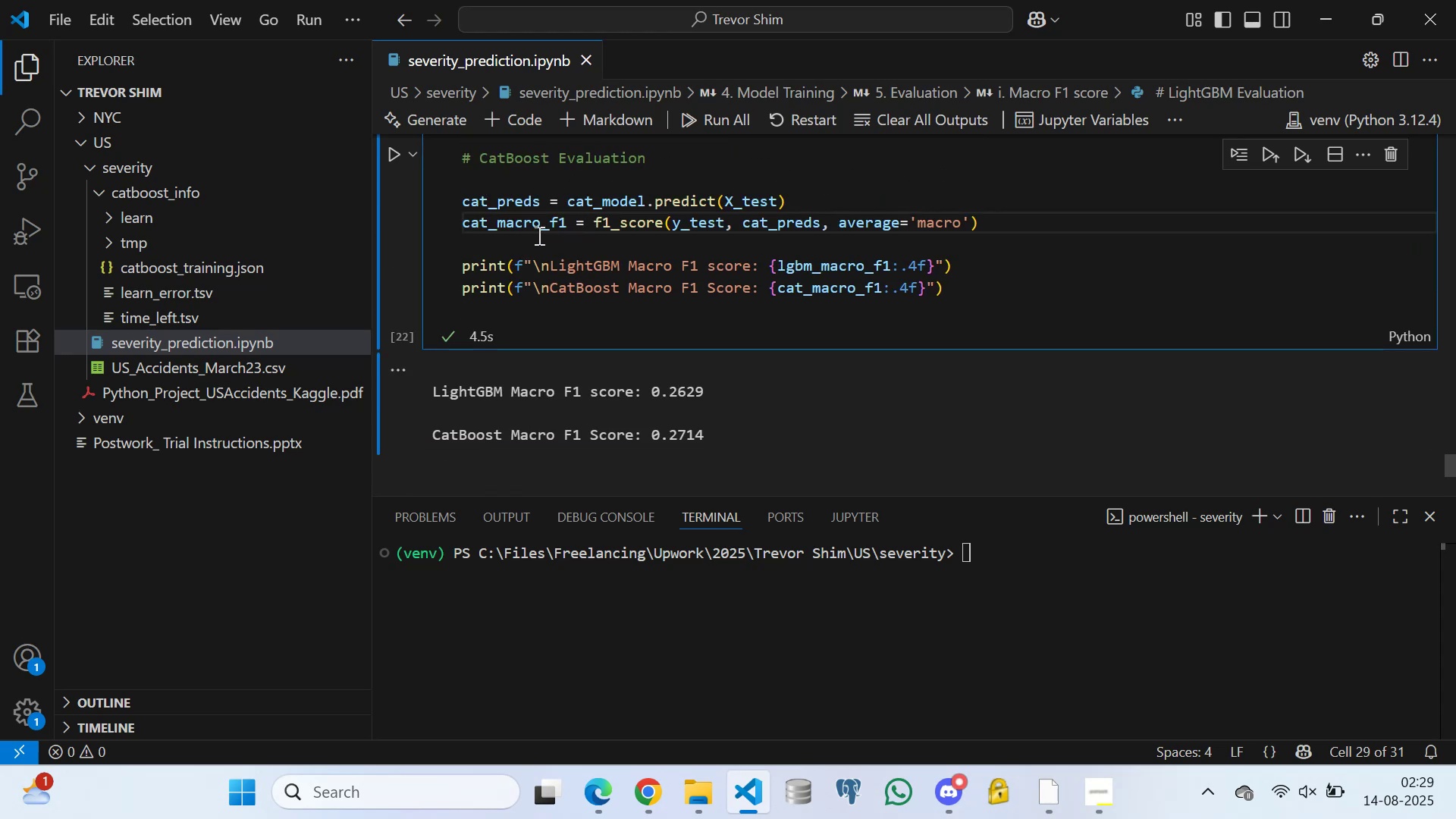 
scroll: coordinate [620, 249], scroll_direction: up, amount: 2.0
 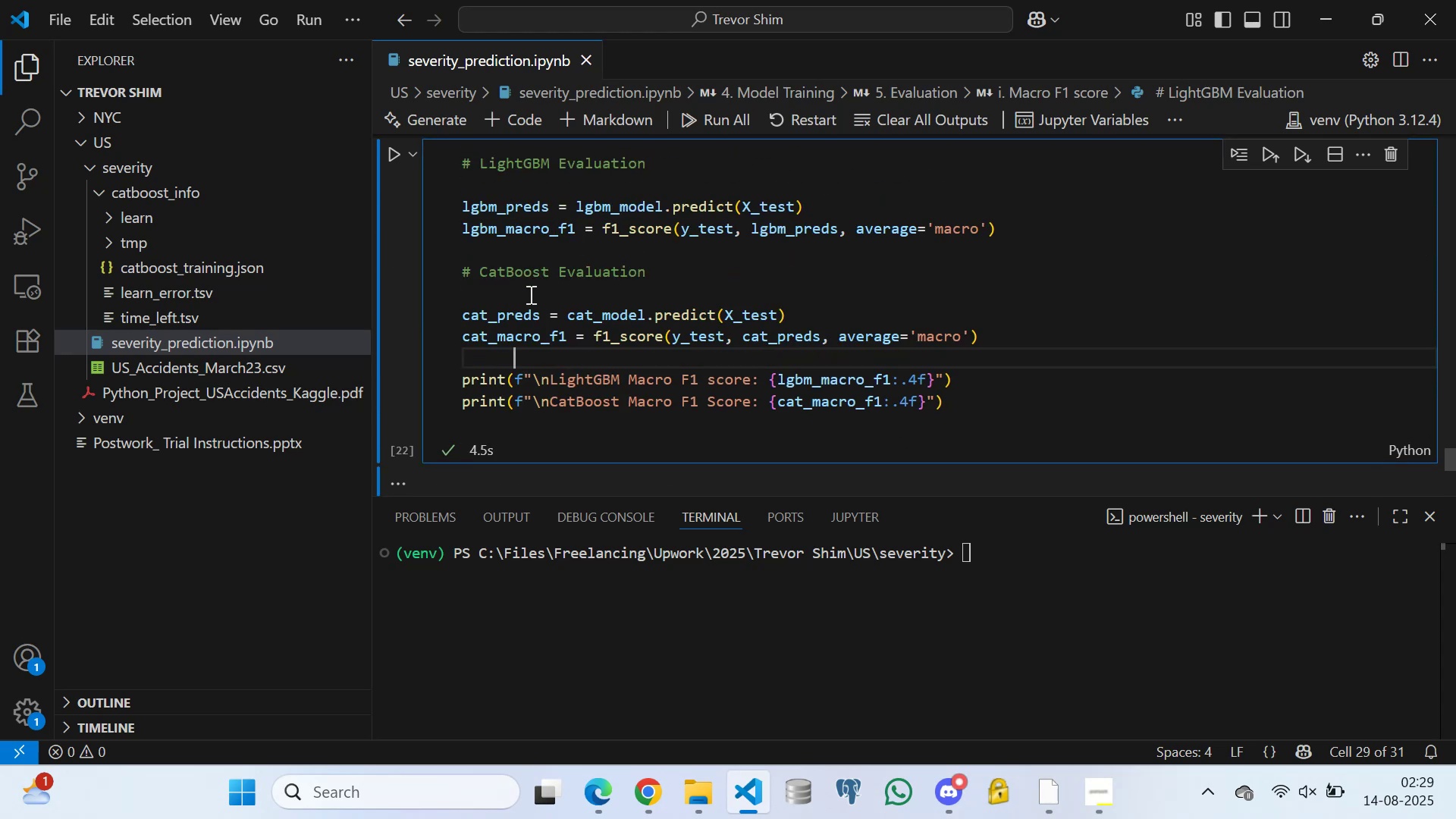 
left_click([529, 295])
 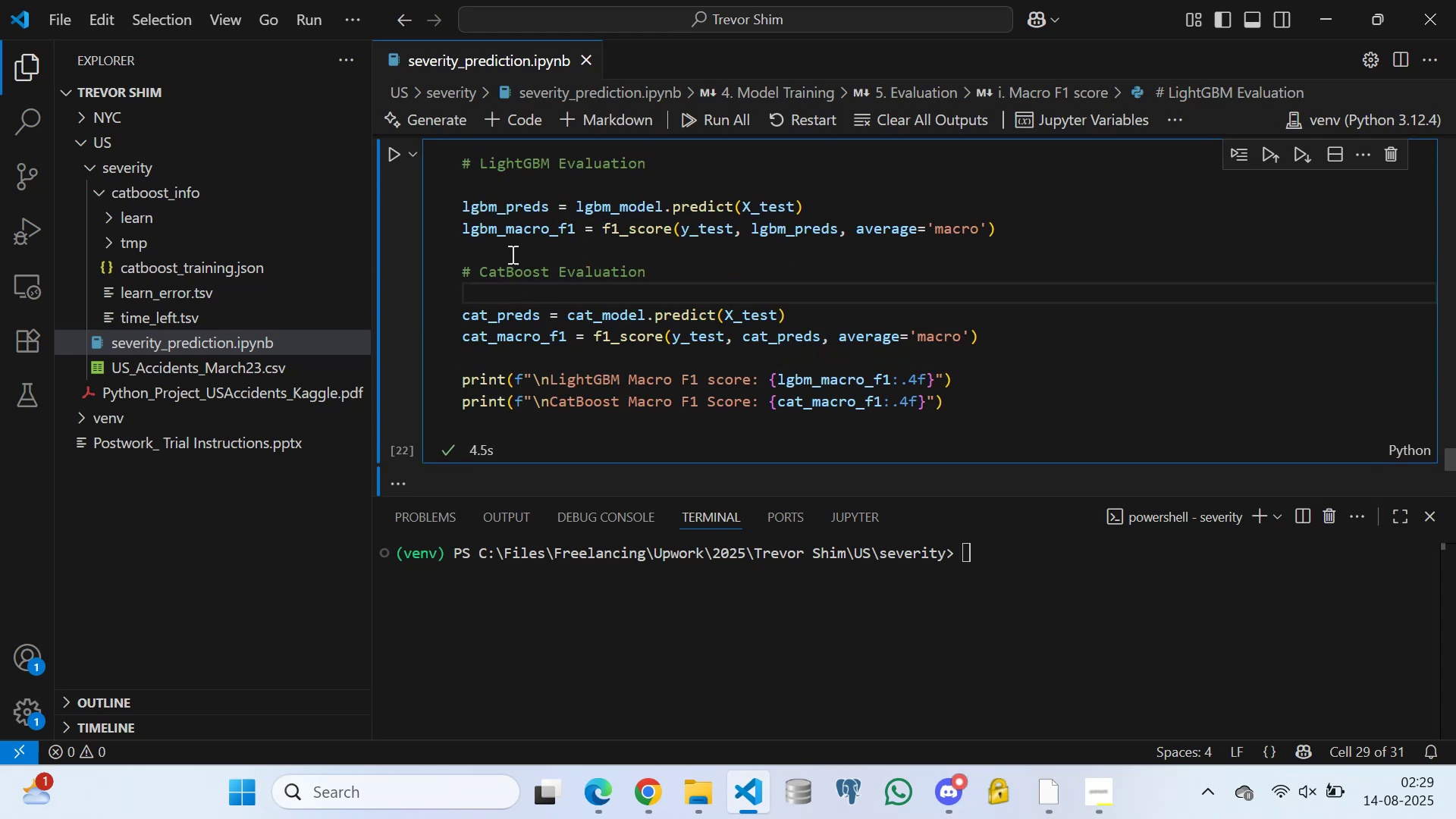 
left_click([511, 254])
 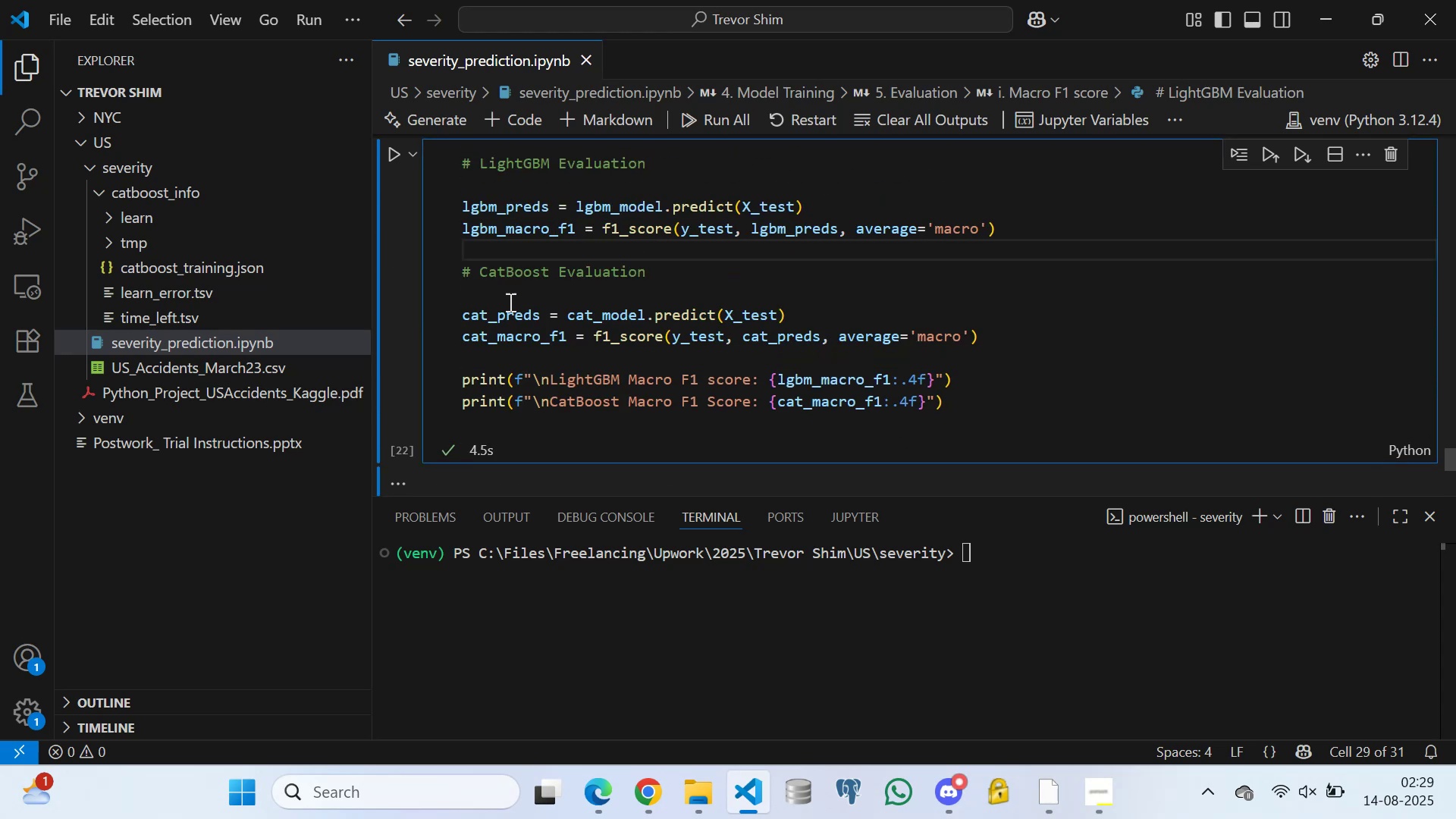 
left_click([509, 303])
 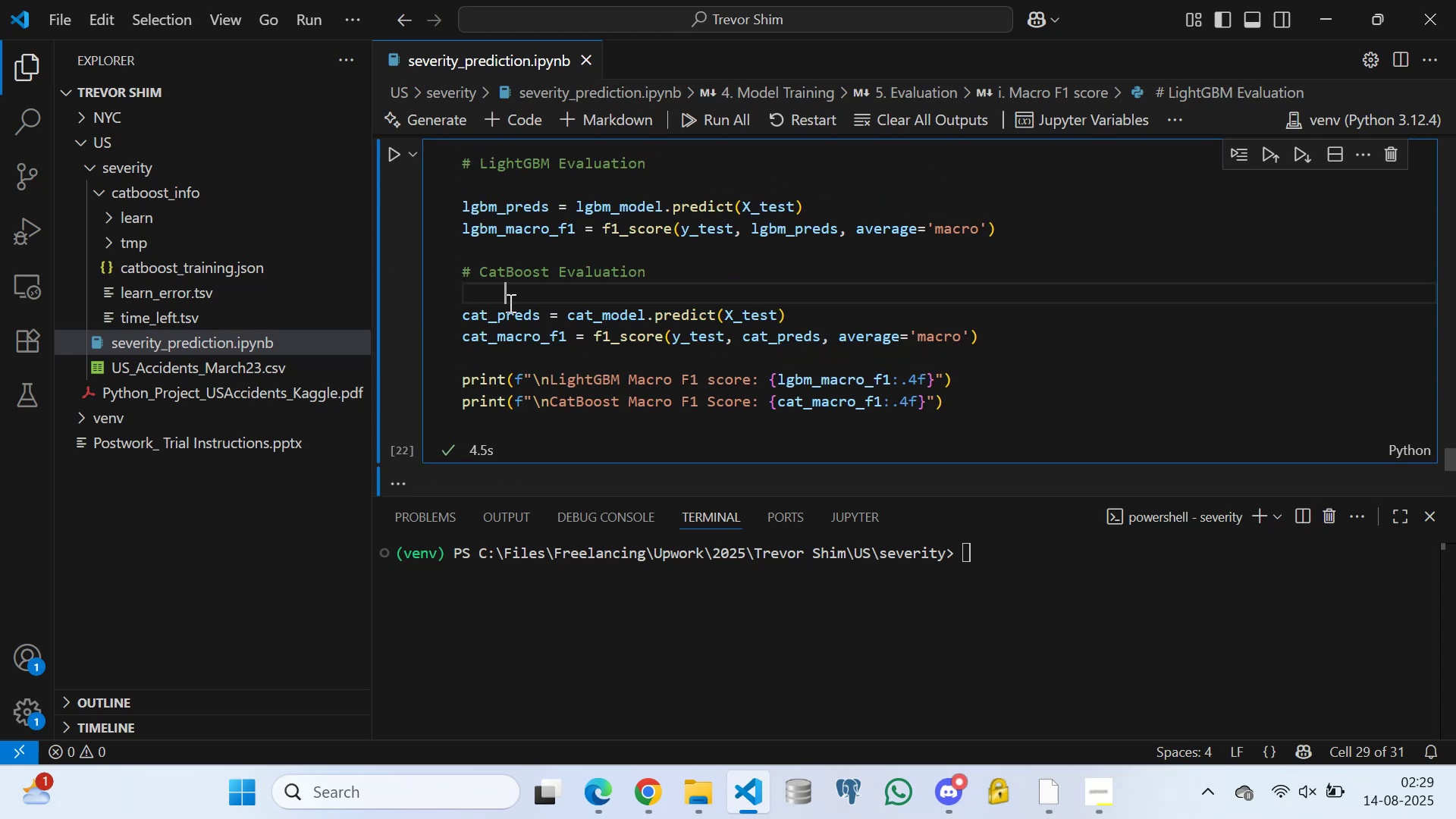 
key(ArrowDown)
 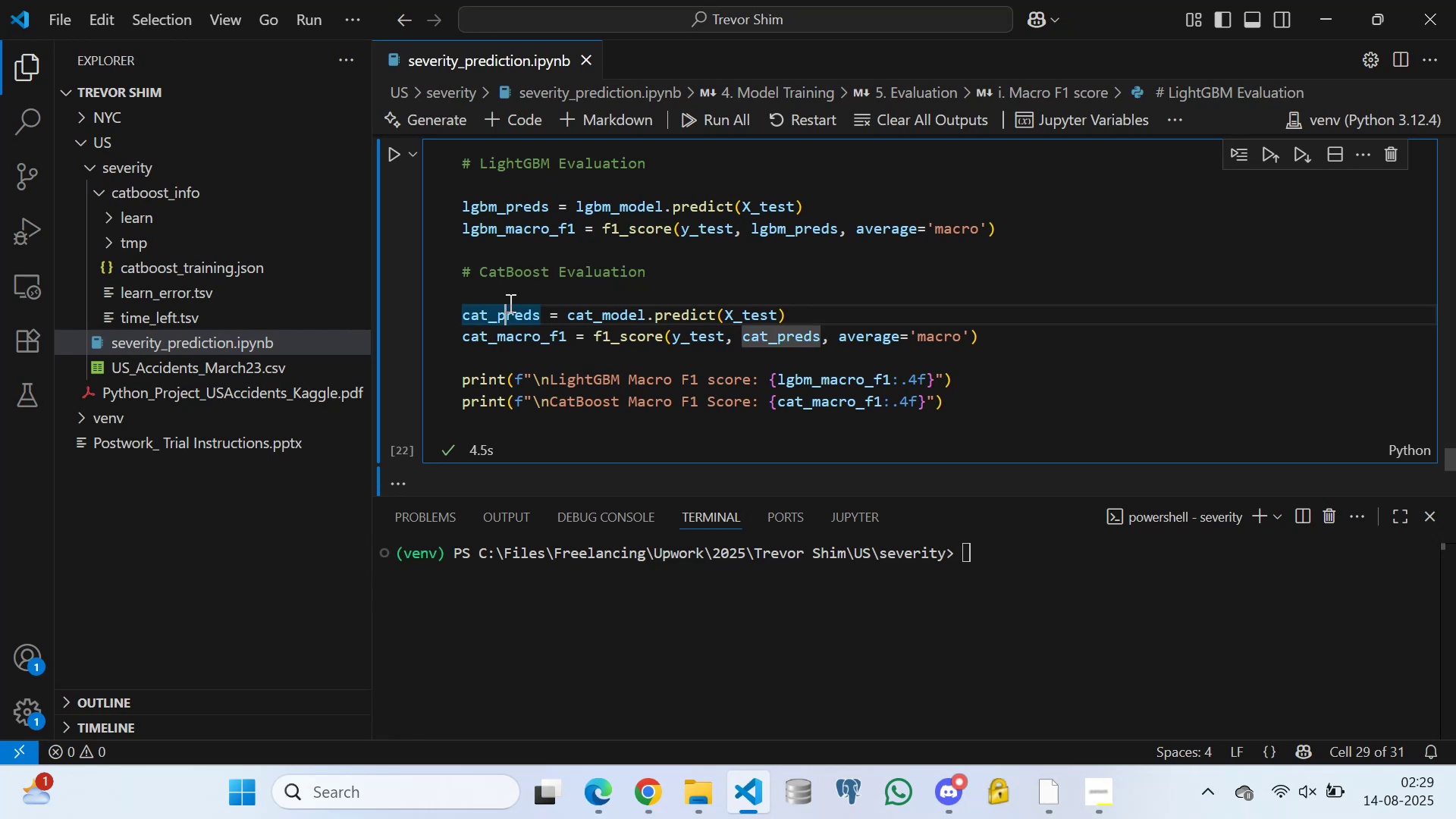 
key(ArrowUp)
 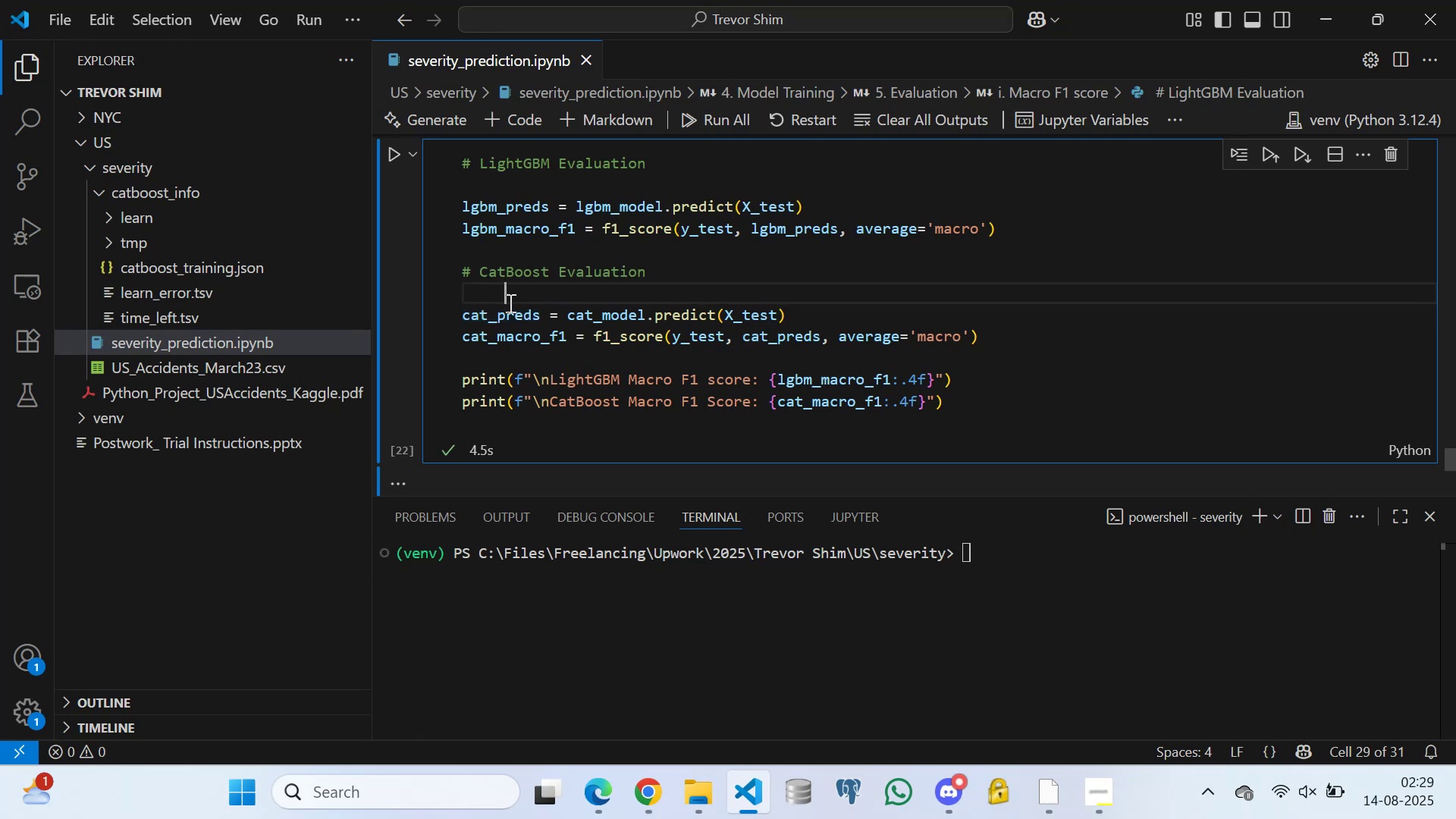 
key(Backspace)
 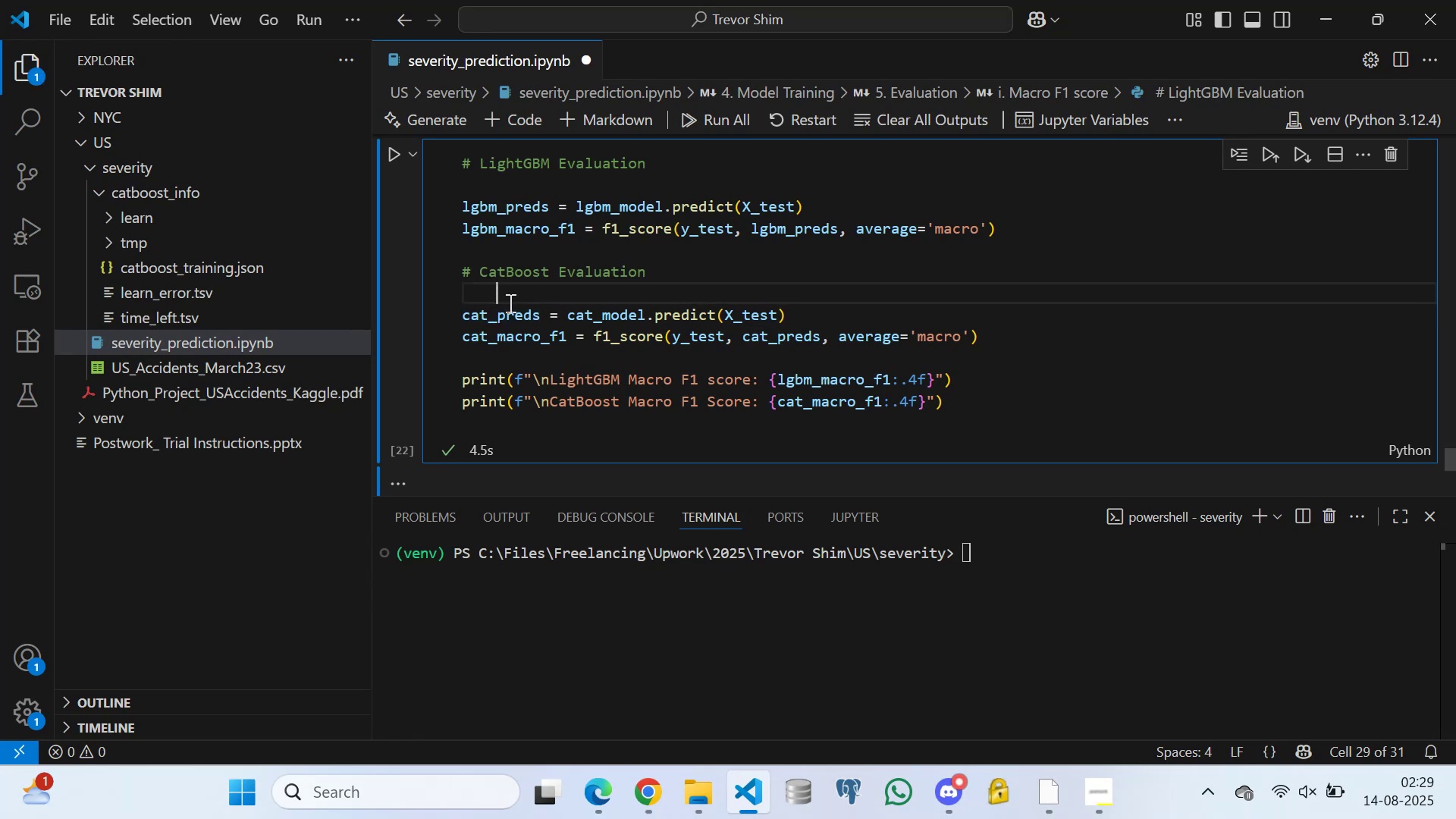 
key(Backspace)
 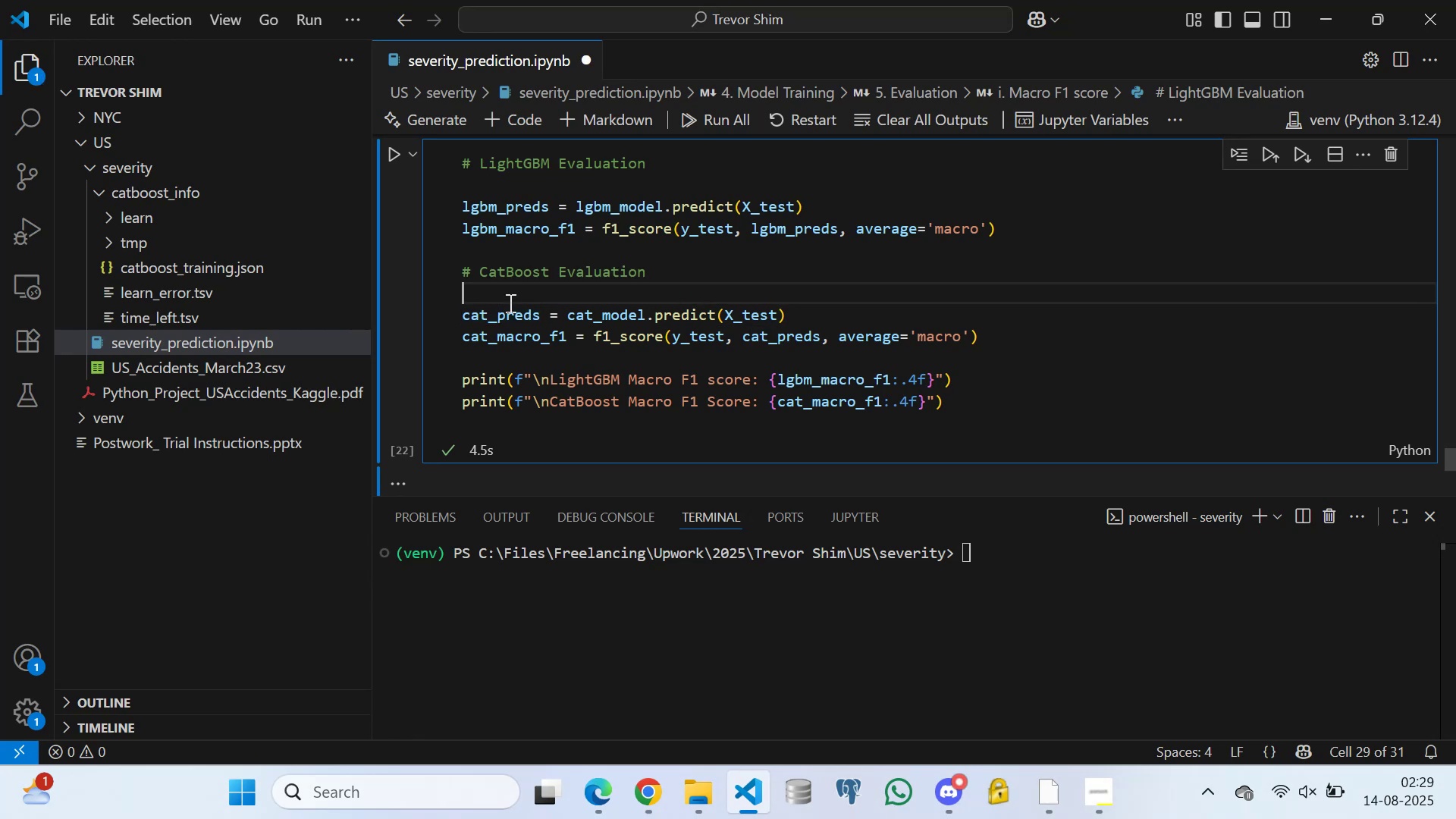 
key(Backspace)
 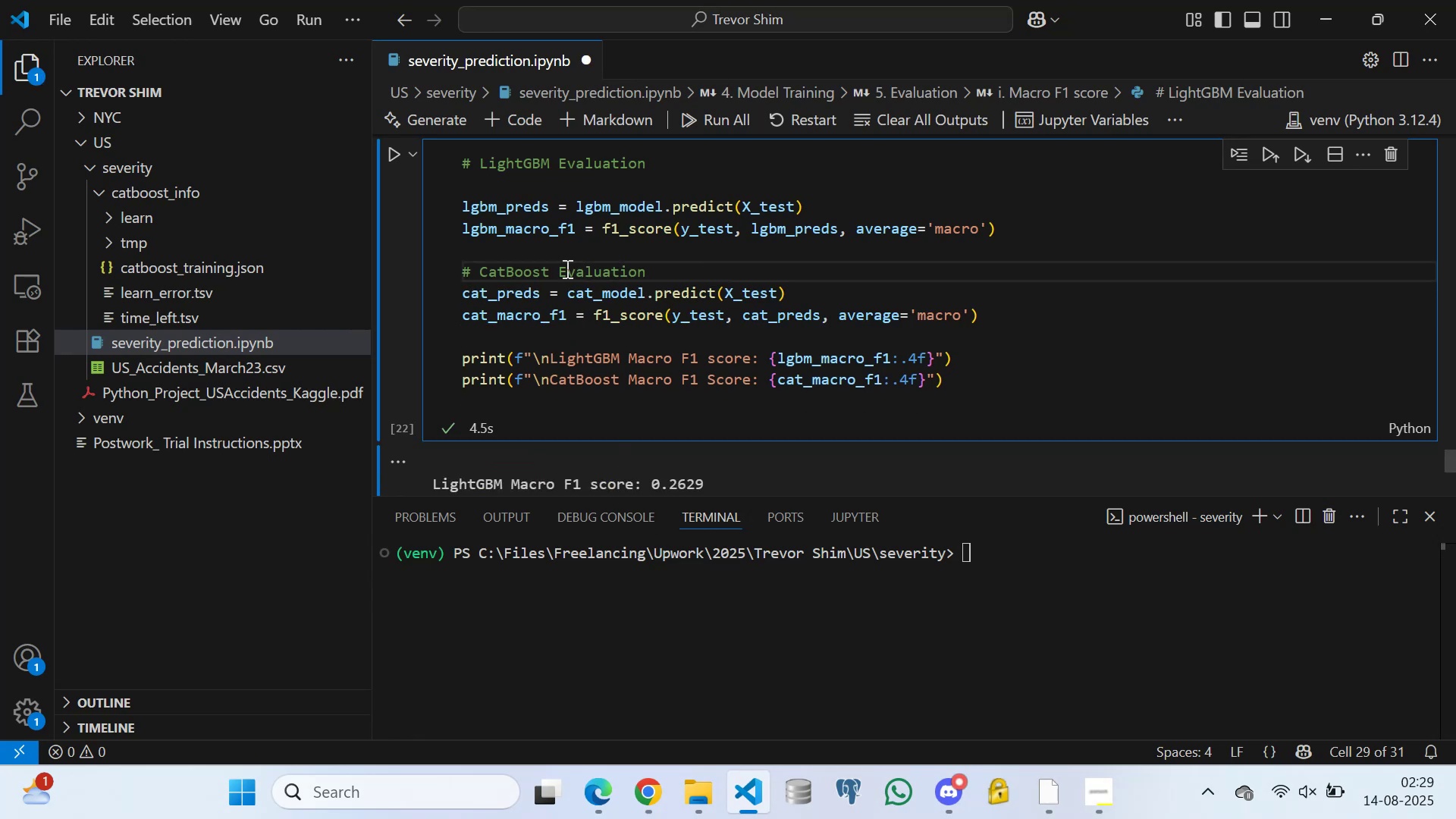 
left_click([526, 176])
 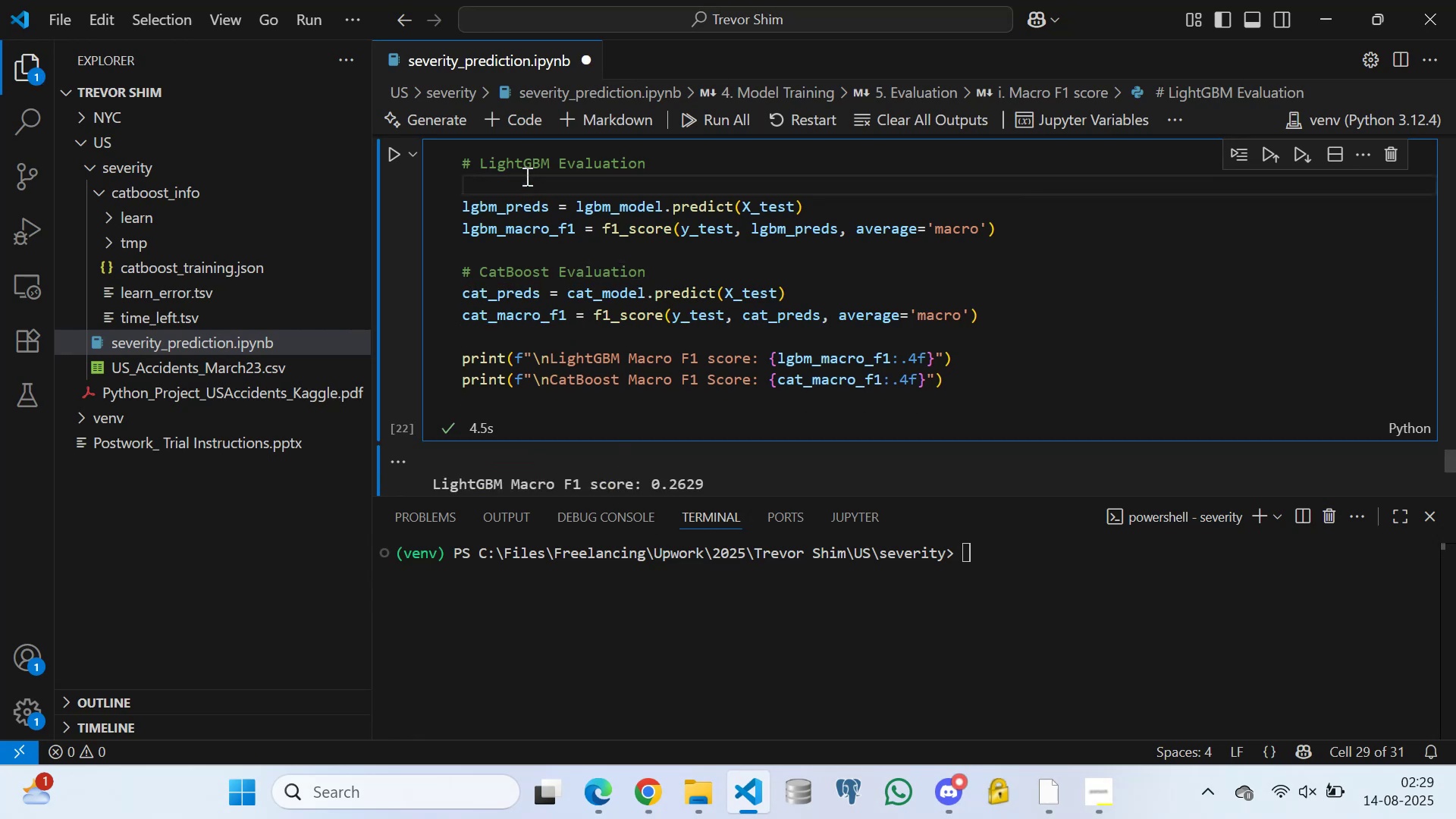 
key(Backspace)
 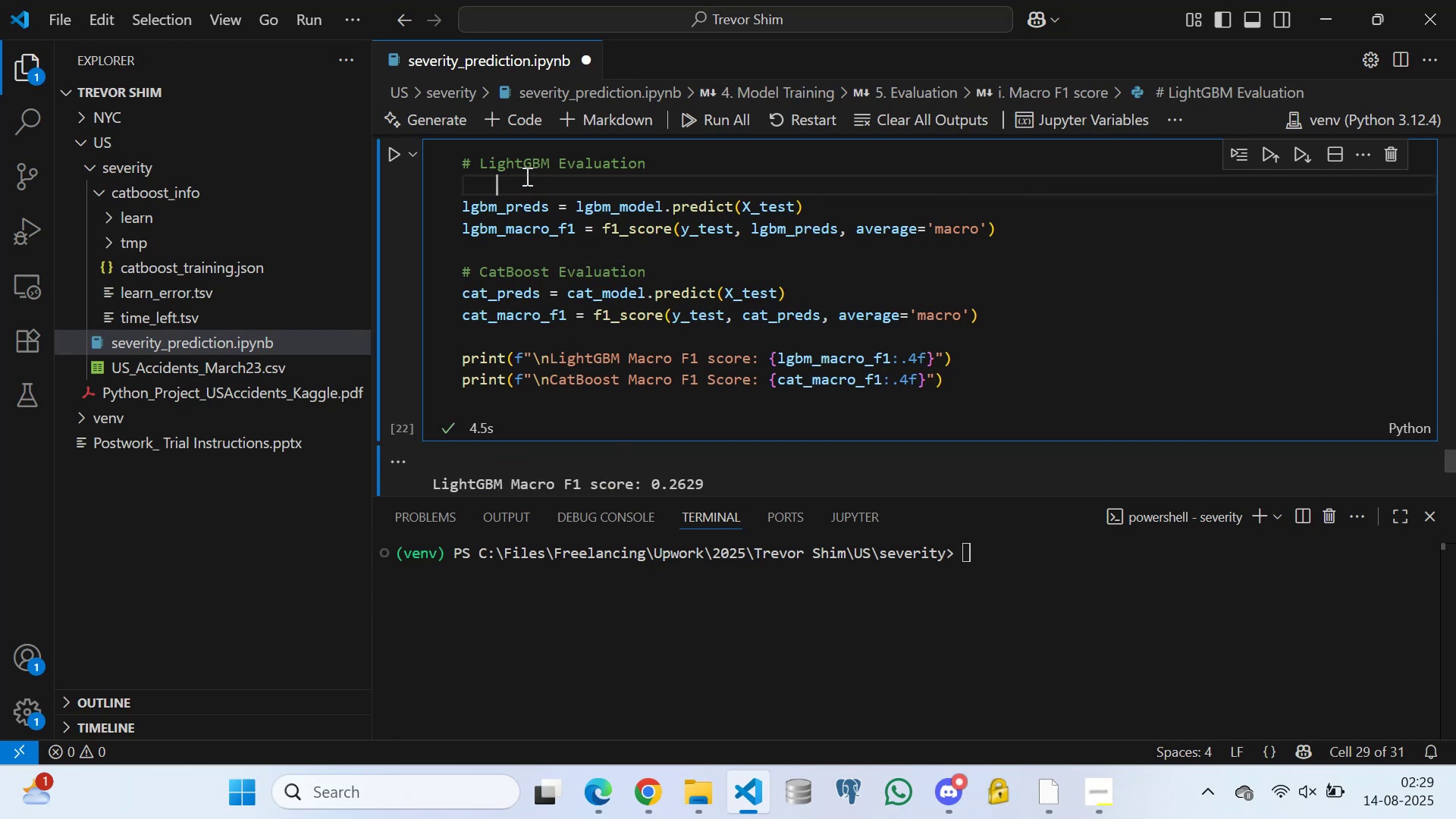 
key(Backspace)
 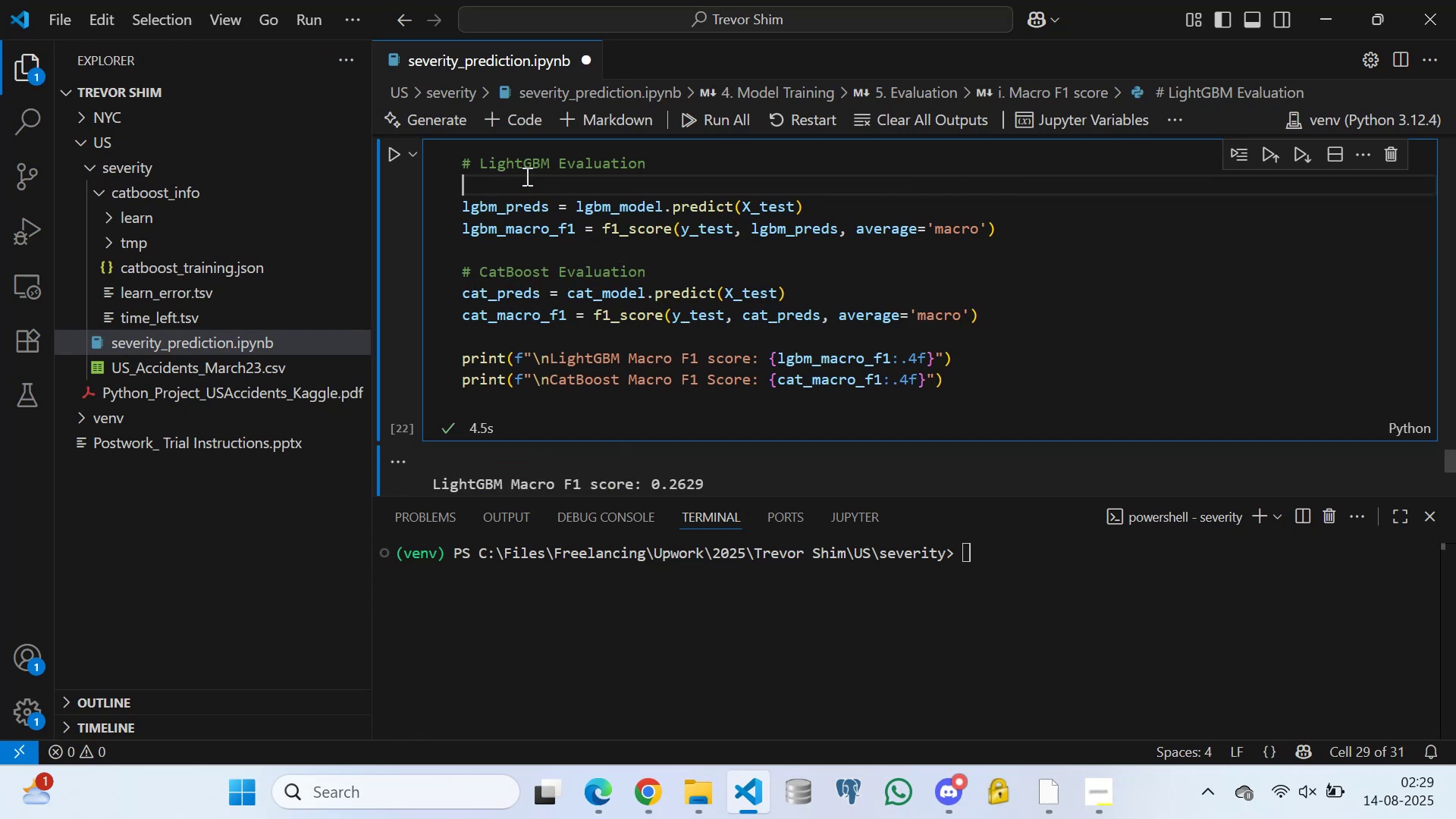 
key(Backspace)
 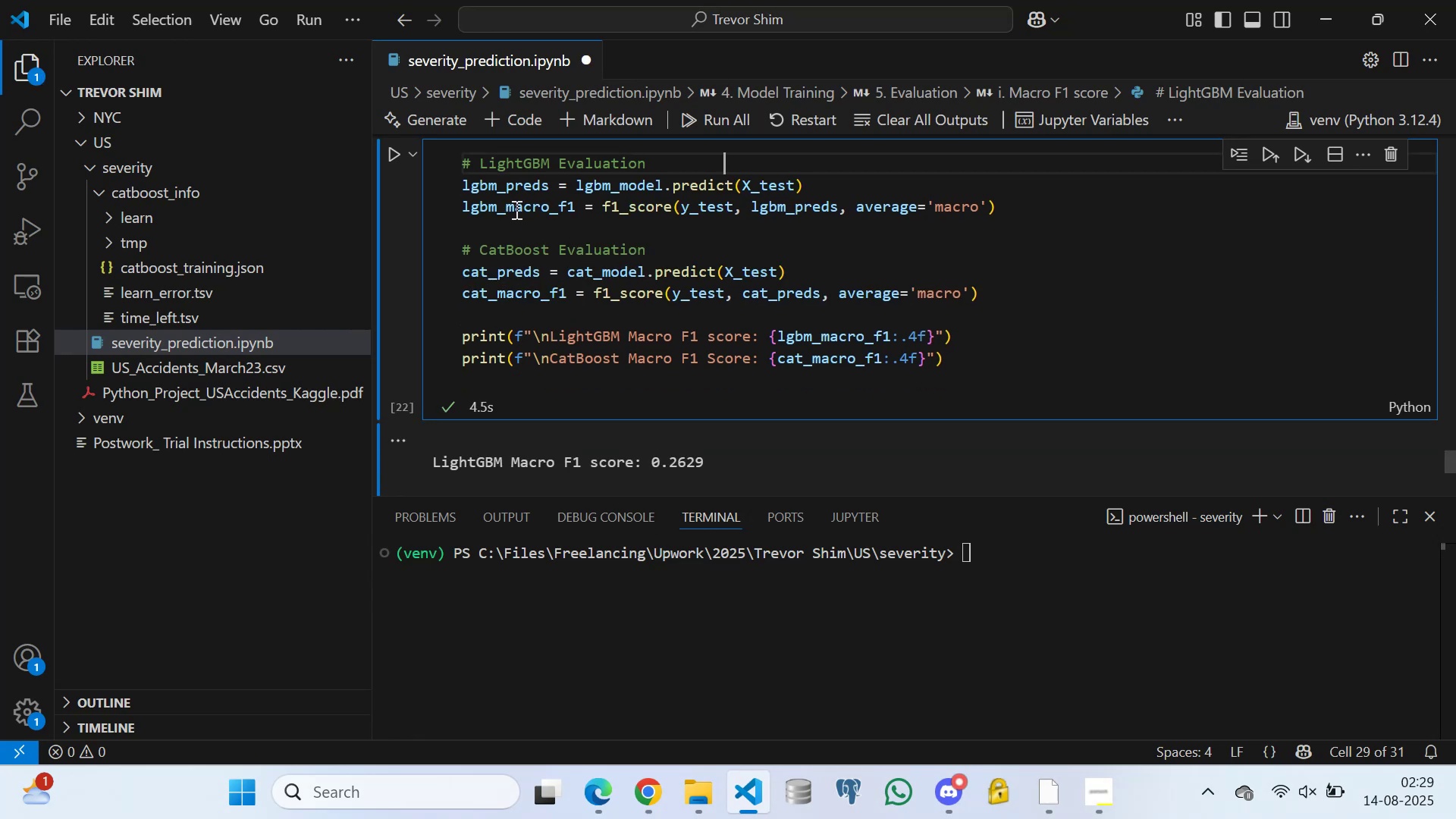 
left_click([511, 228])
 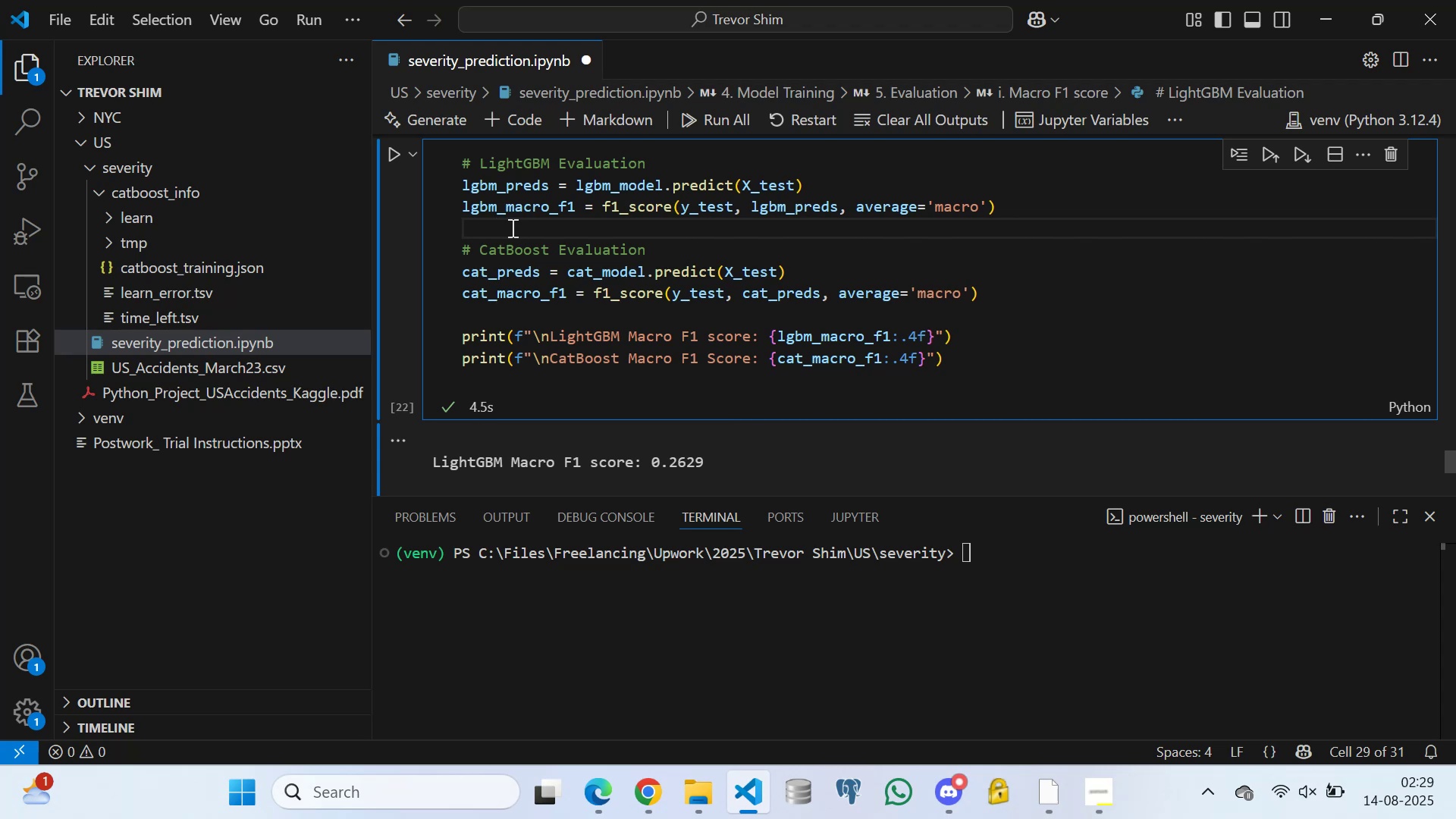 
key(Enter)
 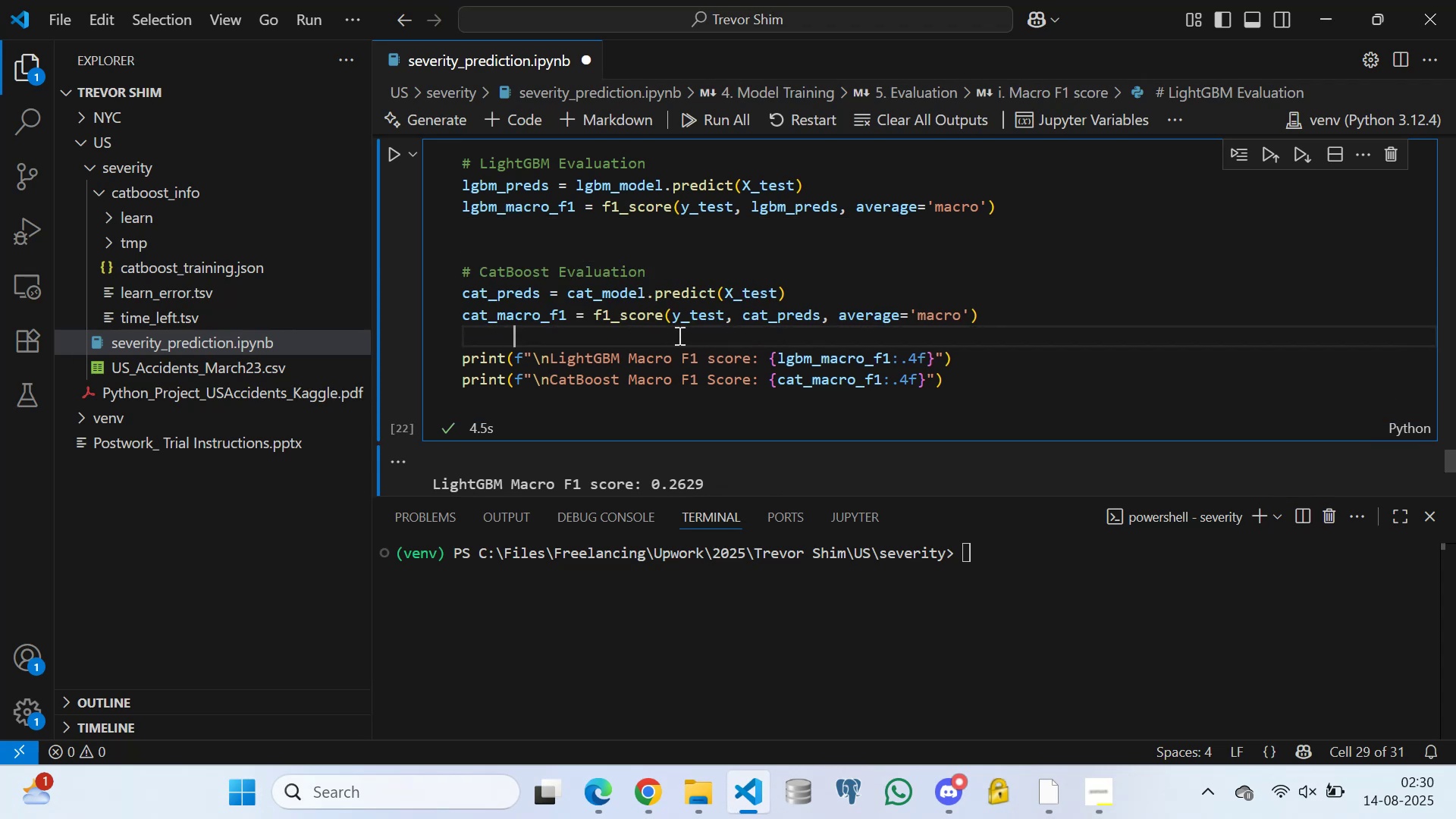 
key(Control+S)
 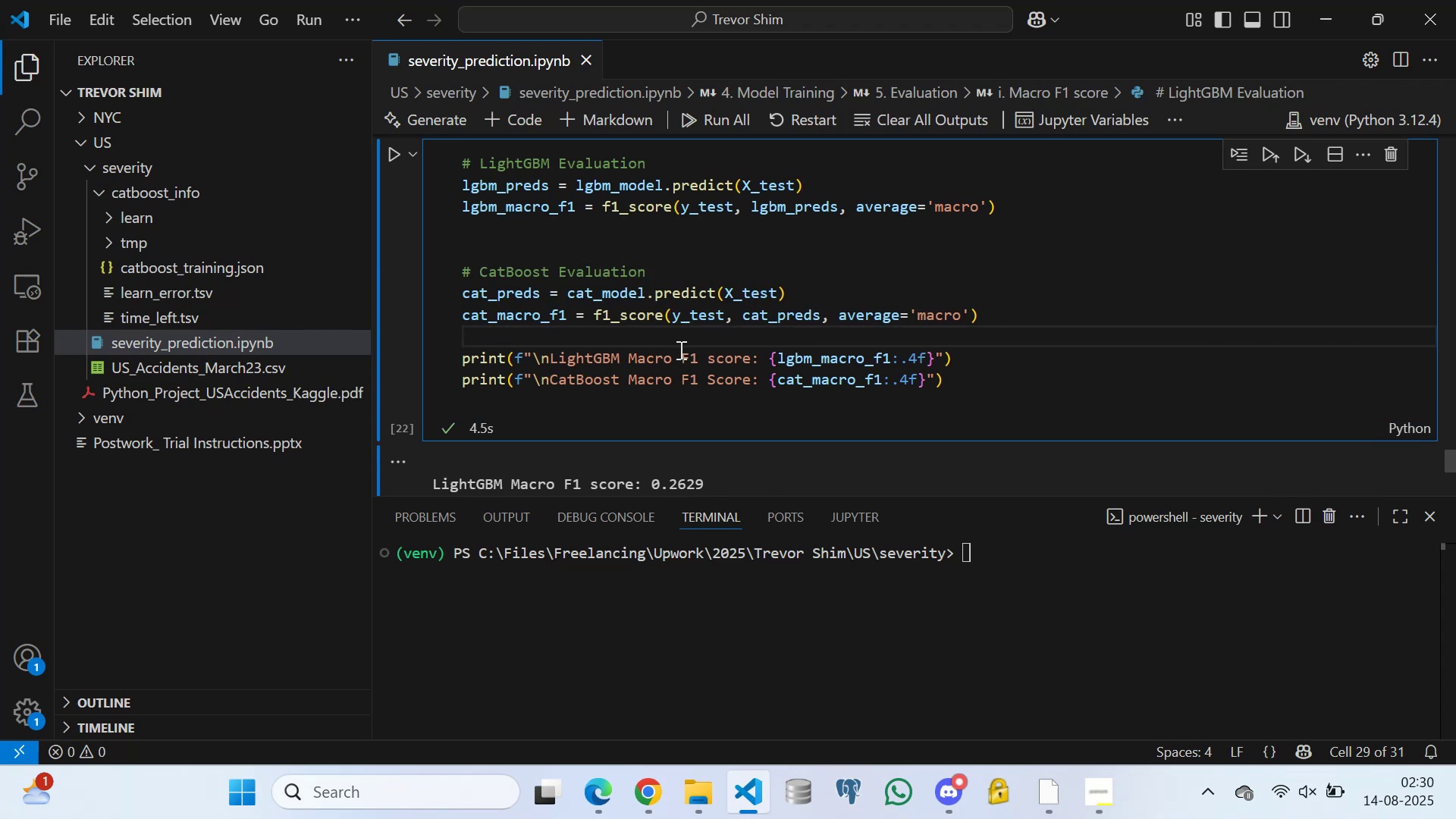 
scroll: coordinate [679, 372], scroll_direction: down, amount: 2.0
 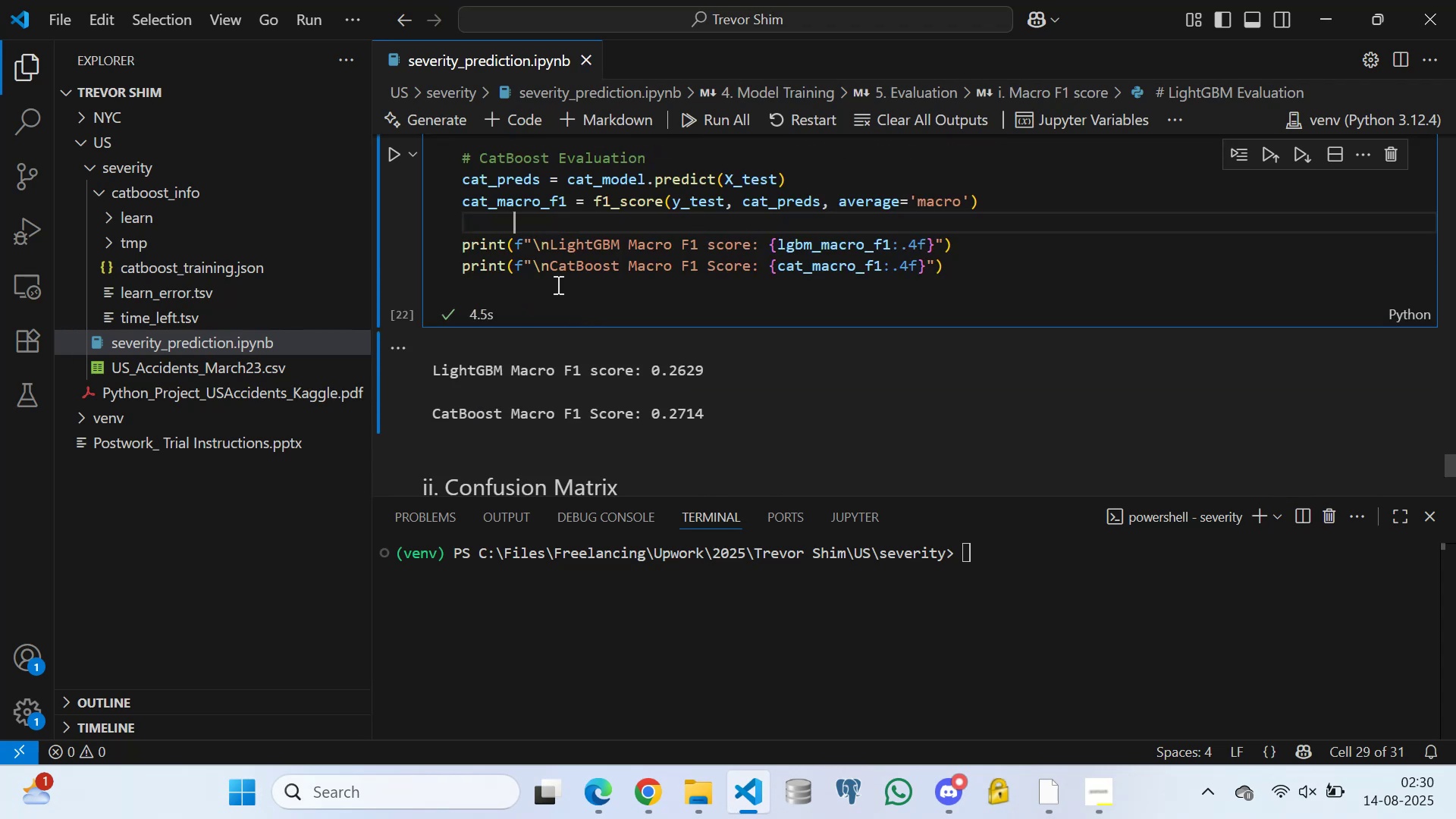 
left_click([556, 284])
 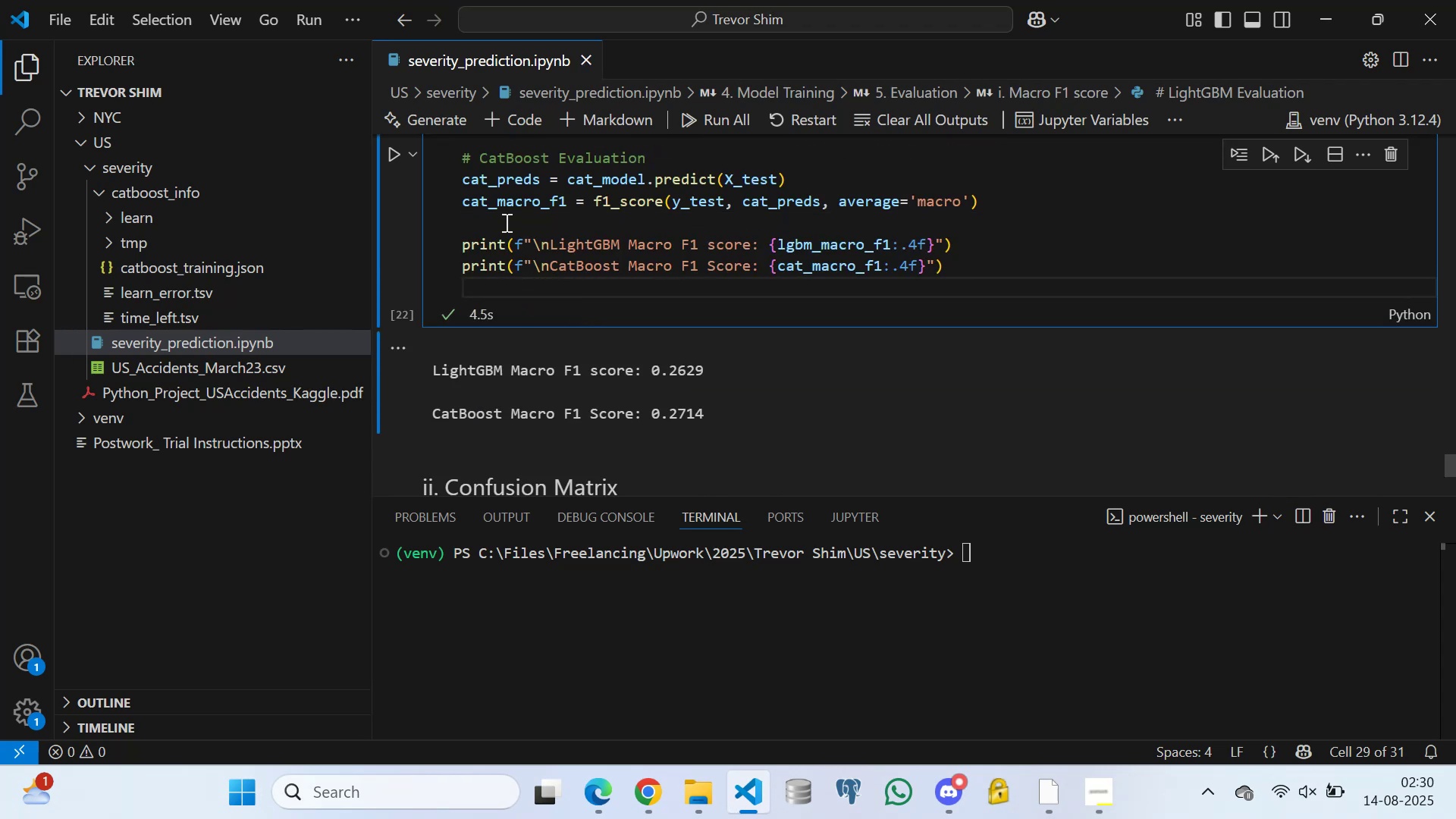 
left_click([505, 222])
 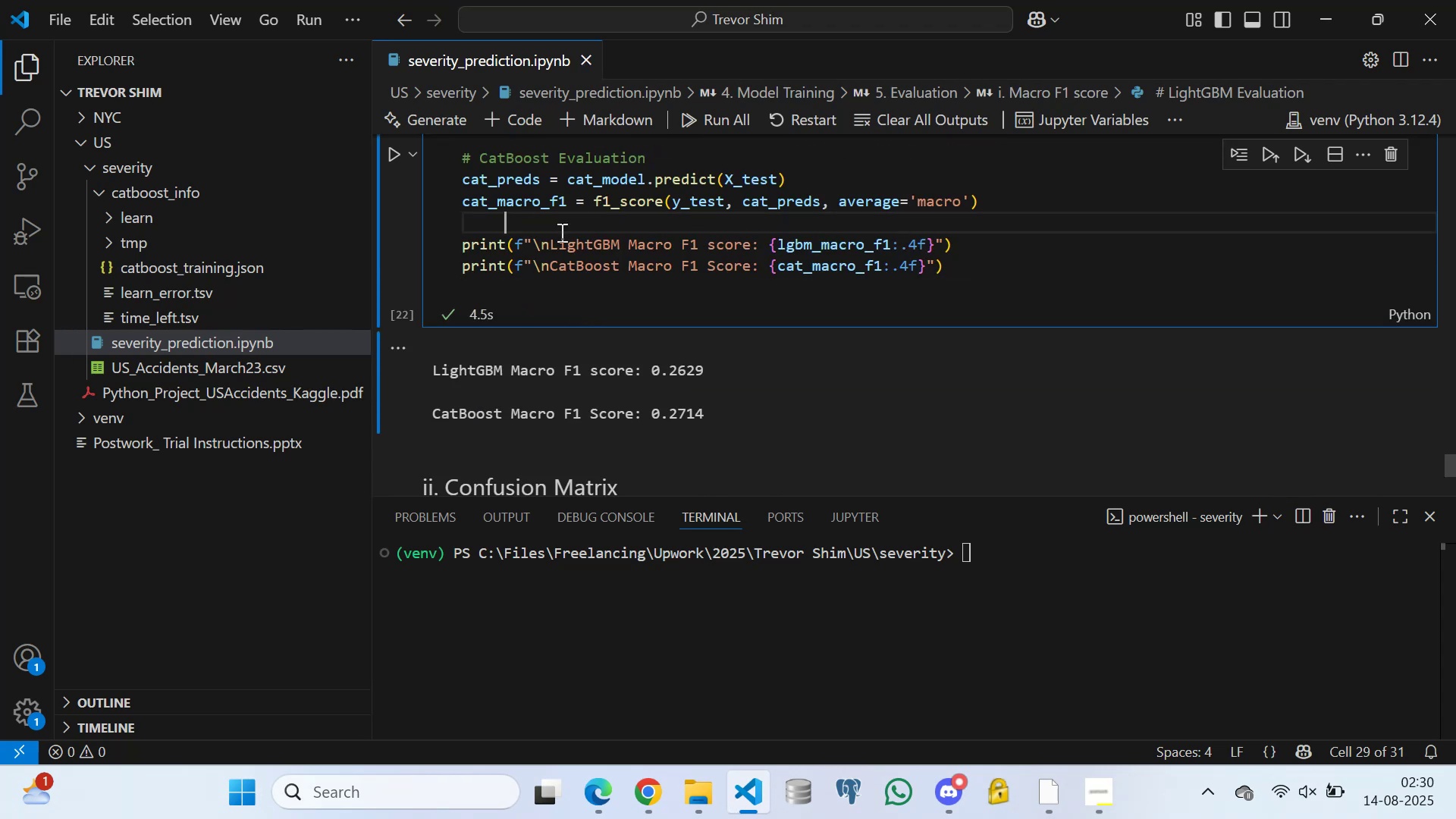 
scroll: coordinate [606, 259], scroll_direction: down, amount: 2.0
 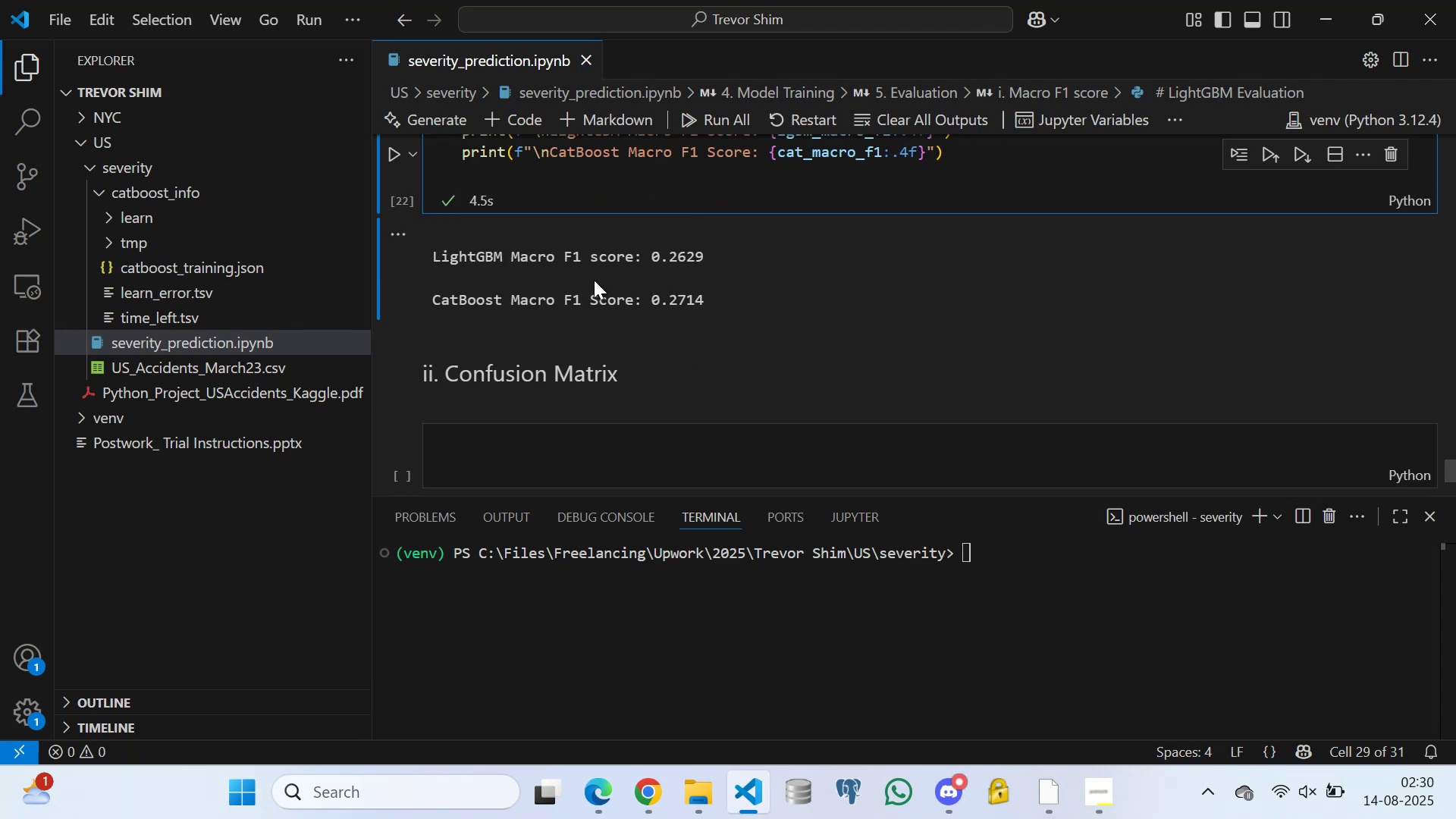 
scroll: coordinate [760, 312], scroll_direction: up, amount: 6.0
 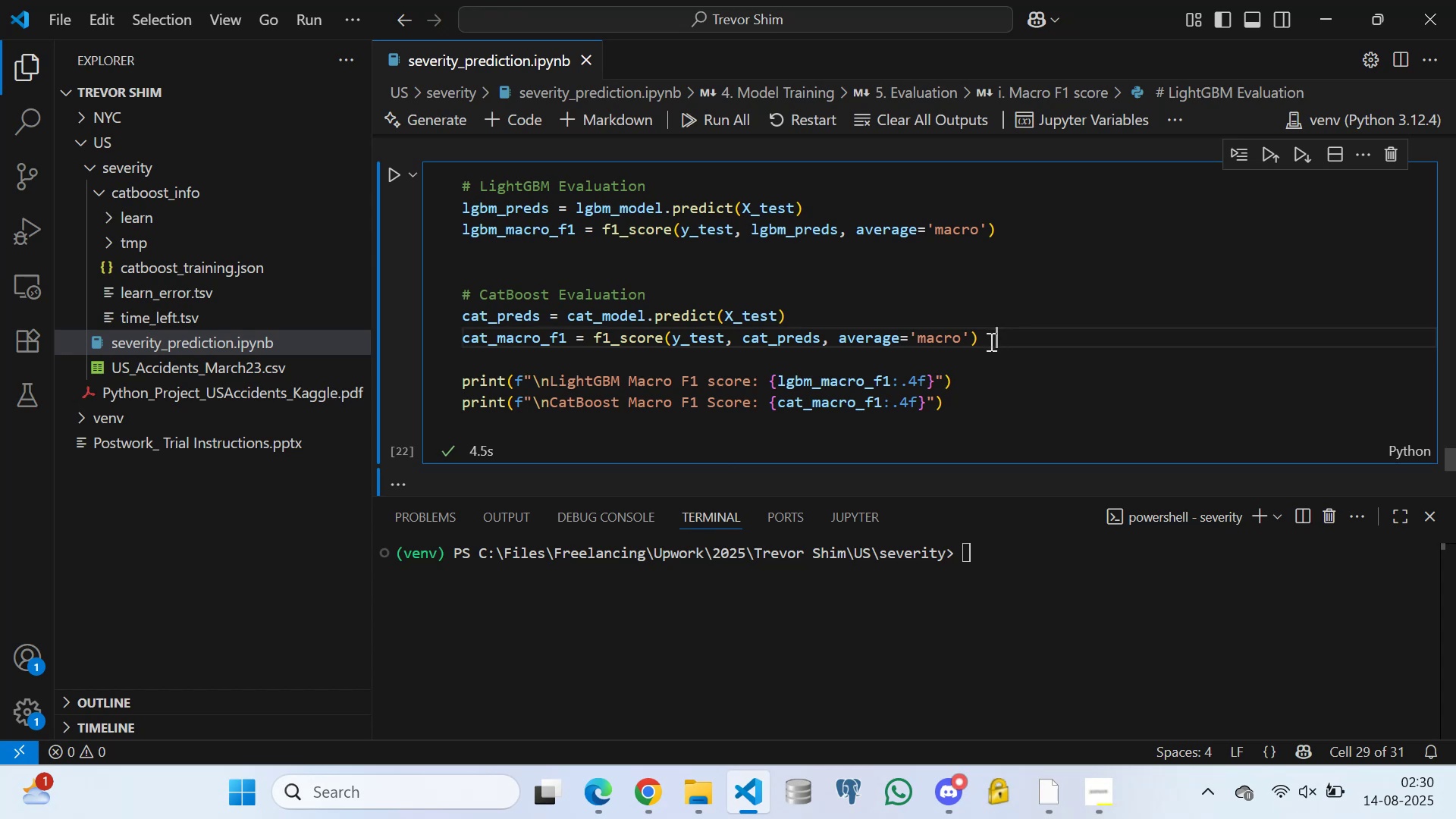 
double_click([969, 359])
 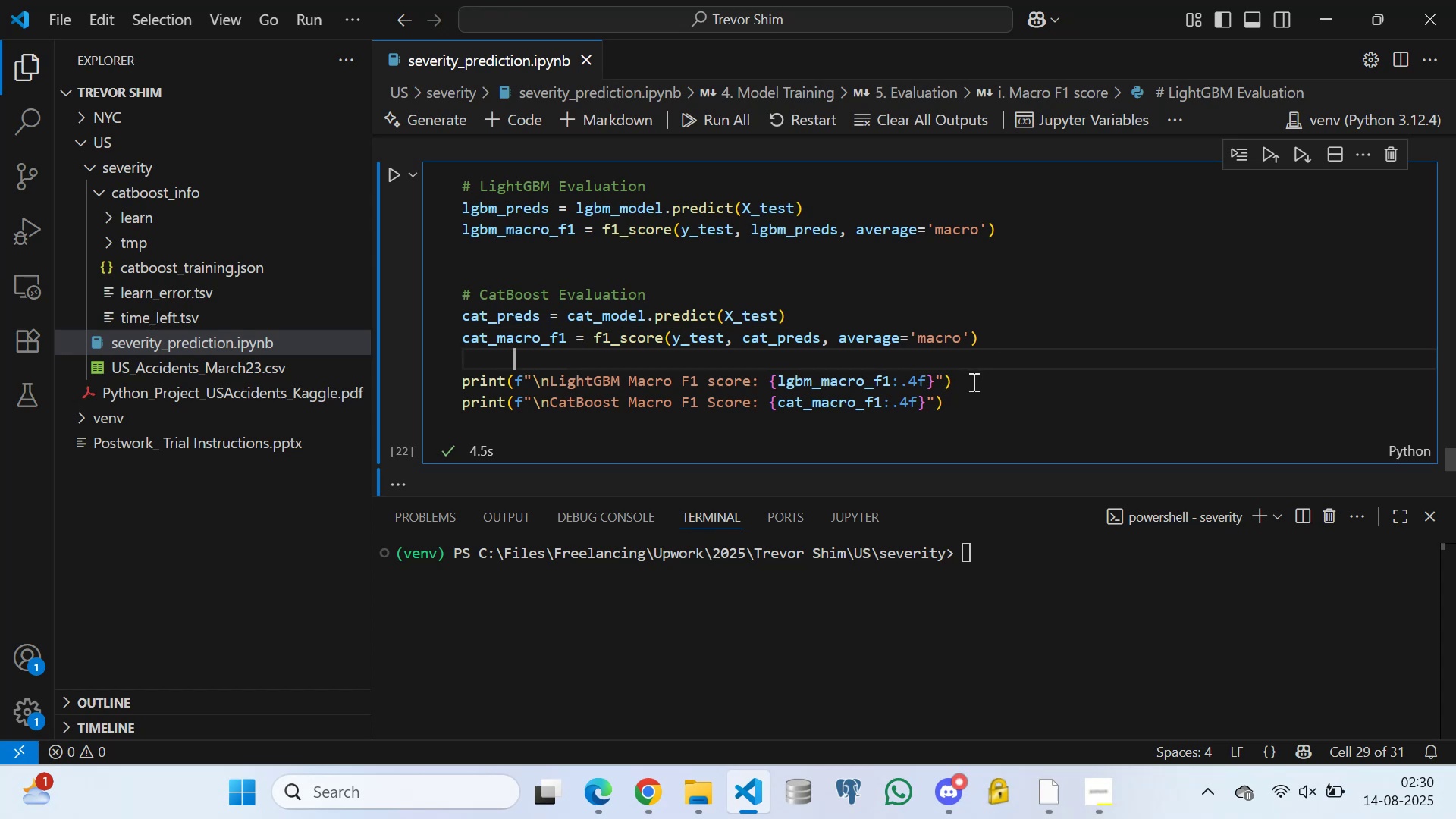 
left_click([972, 381])
 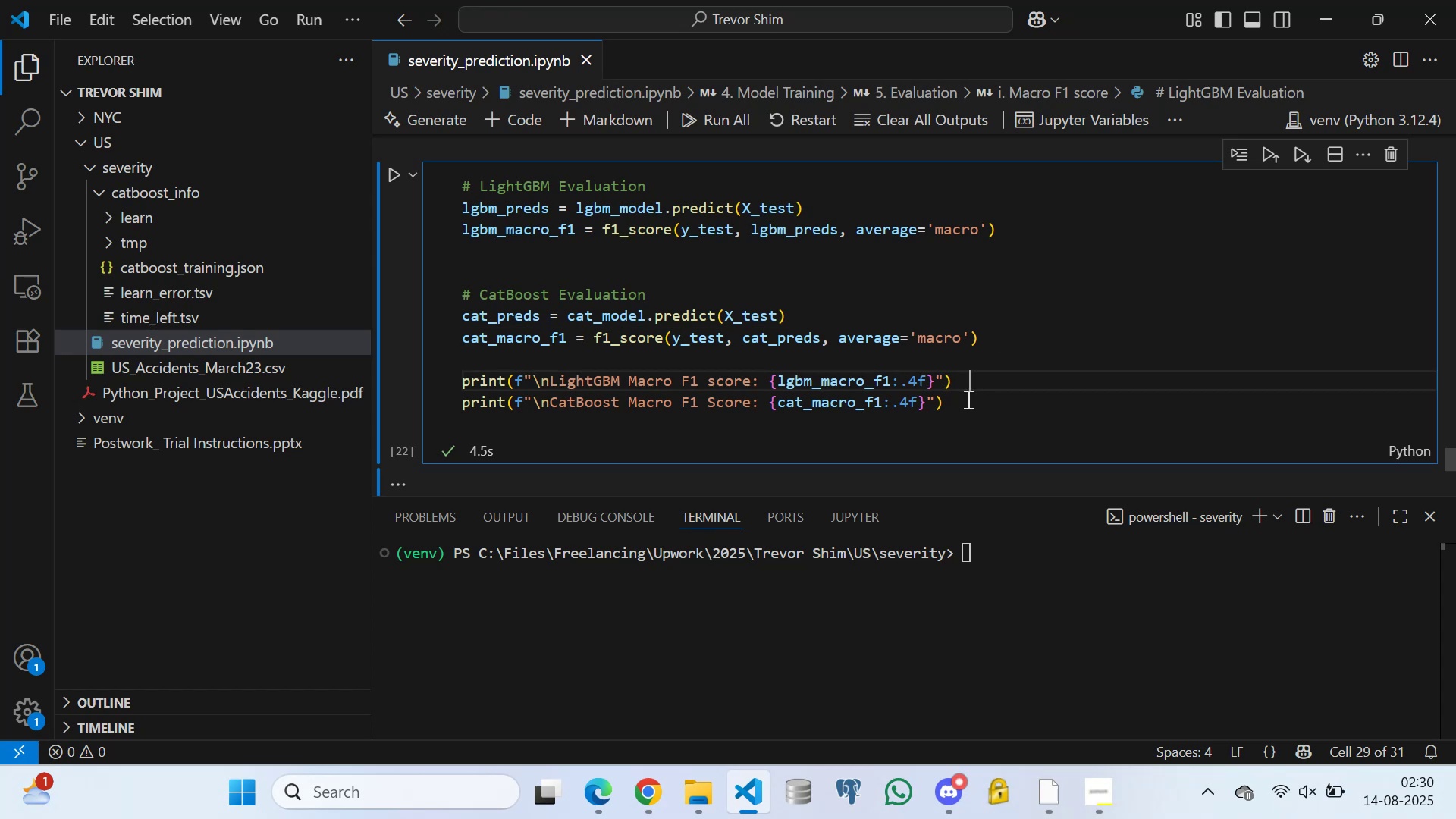 
double_click([967, 399])
 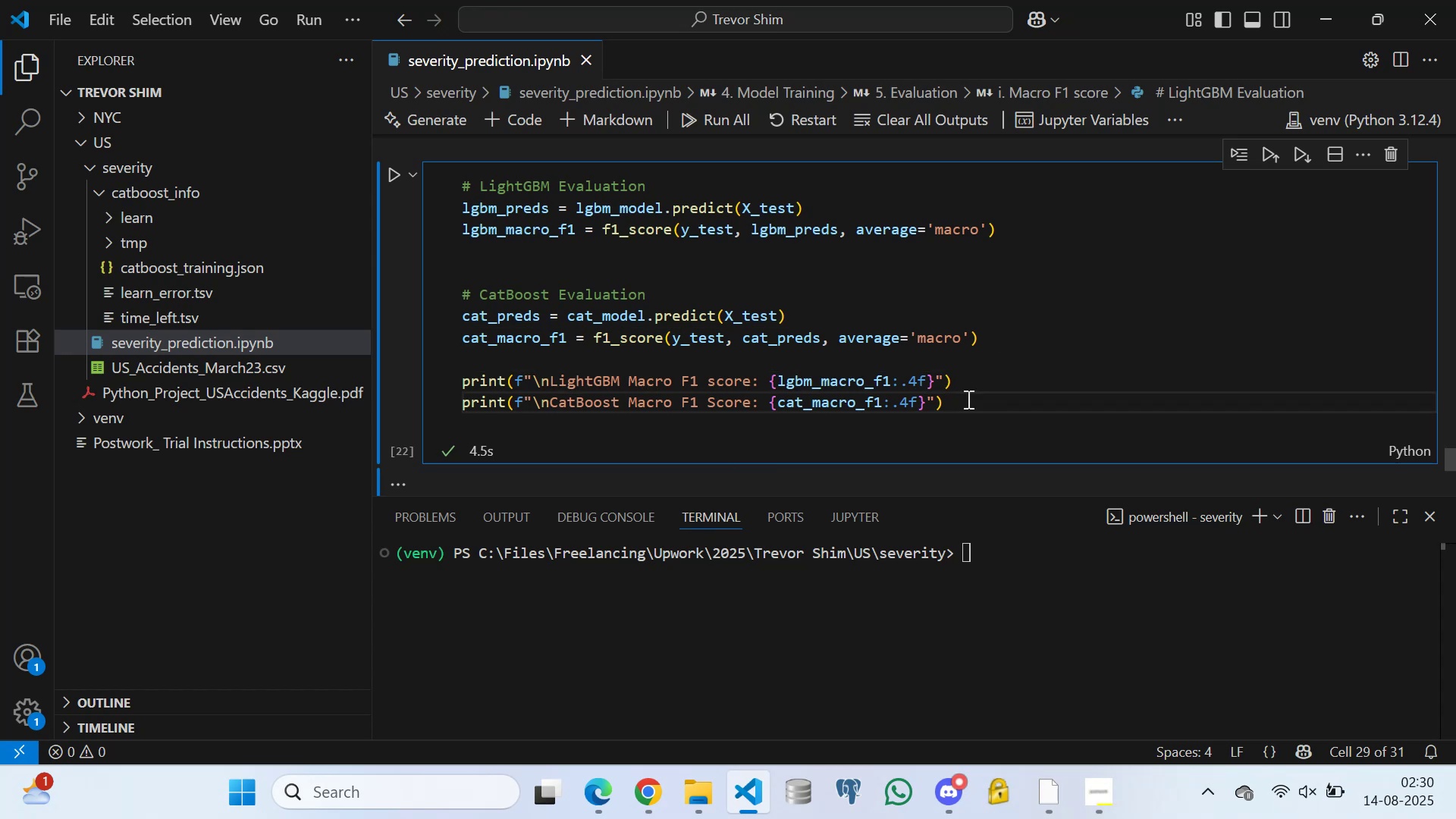 
left_click([995, 384])
 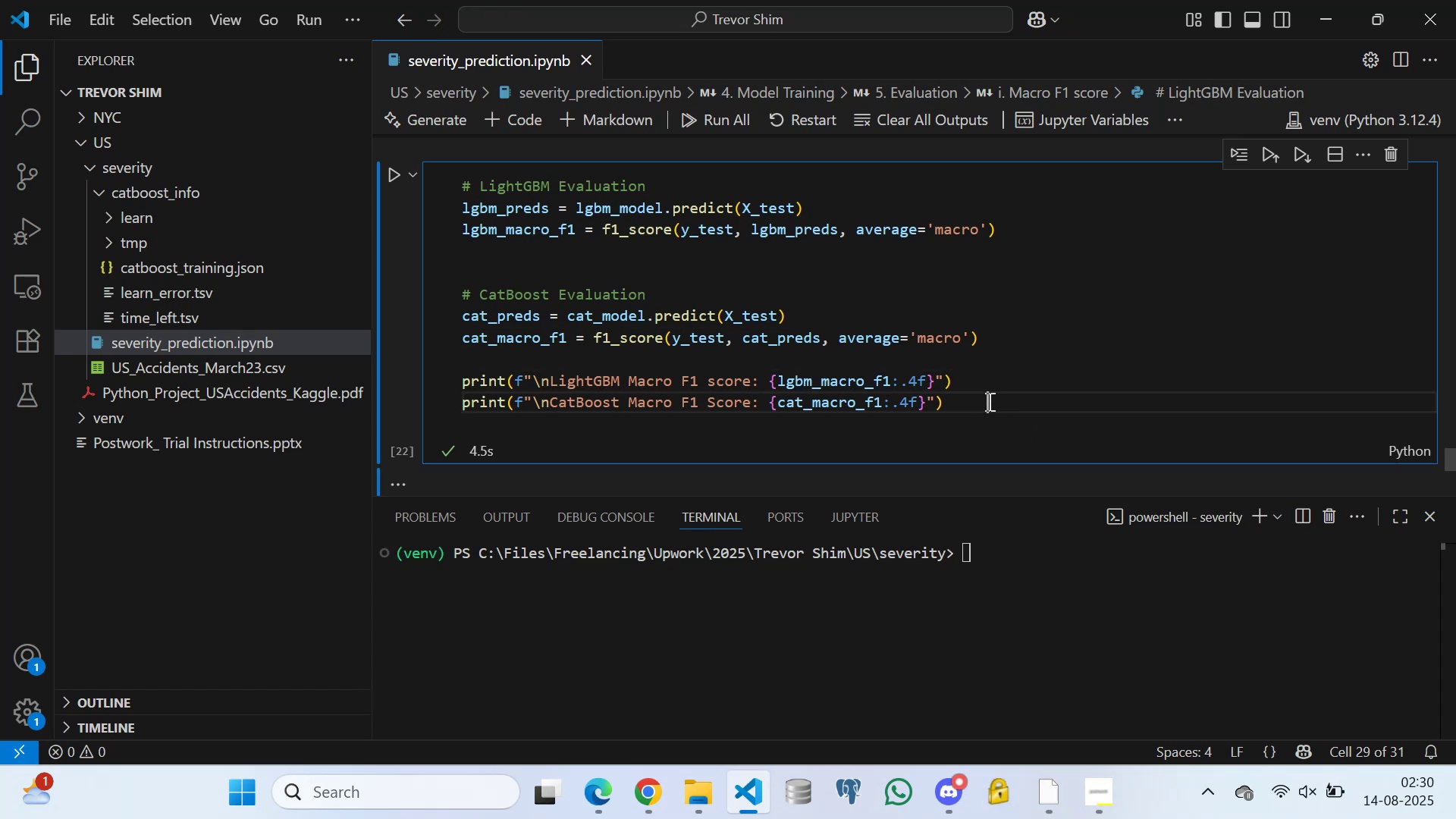 
double_click([1000, 384])
 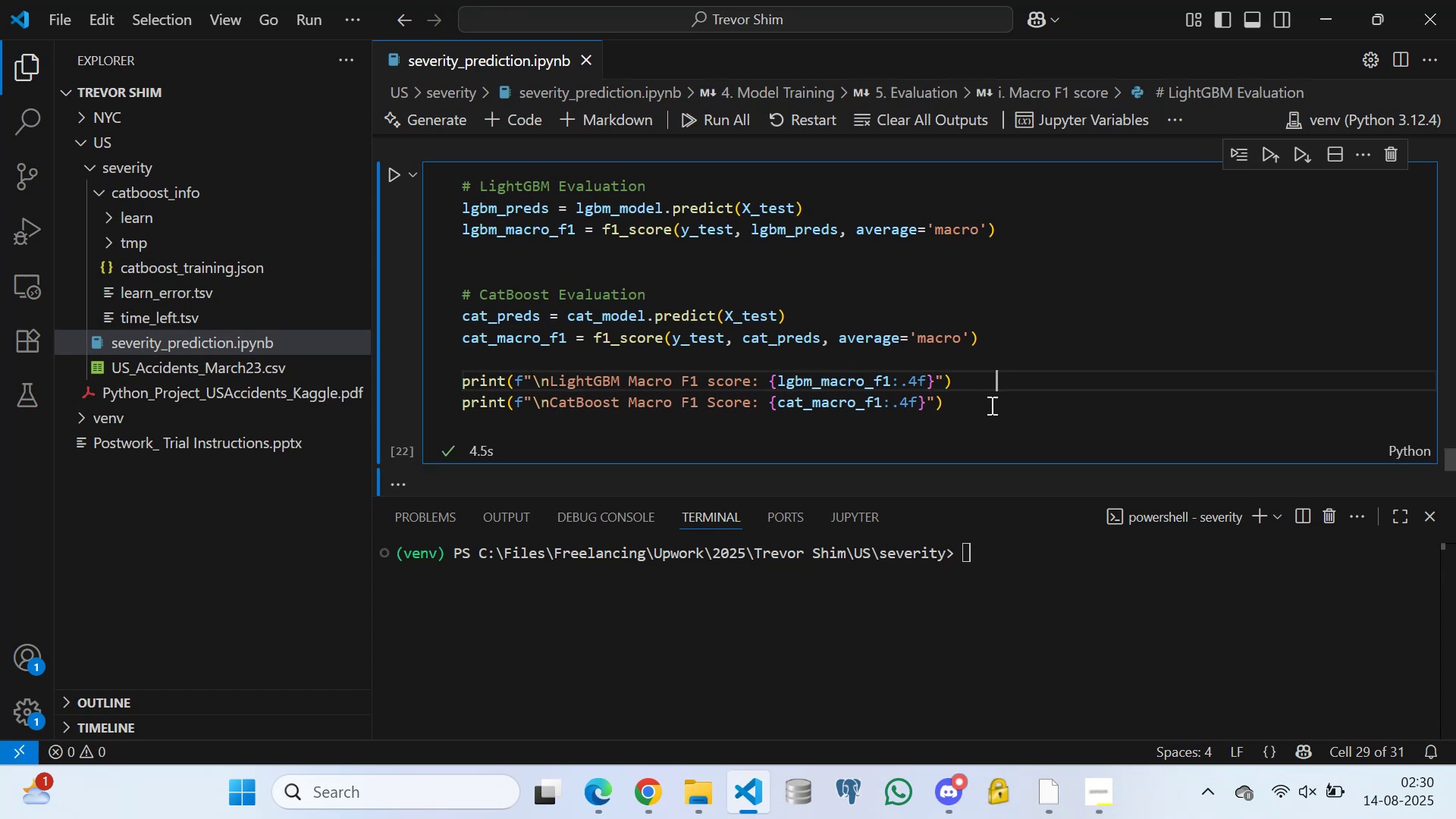 
left_click([990, 405])
 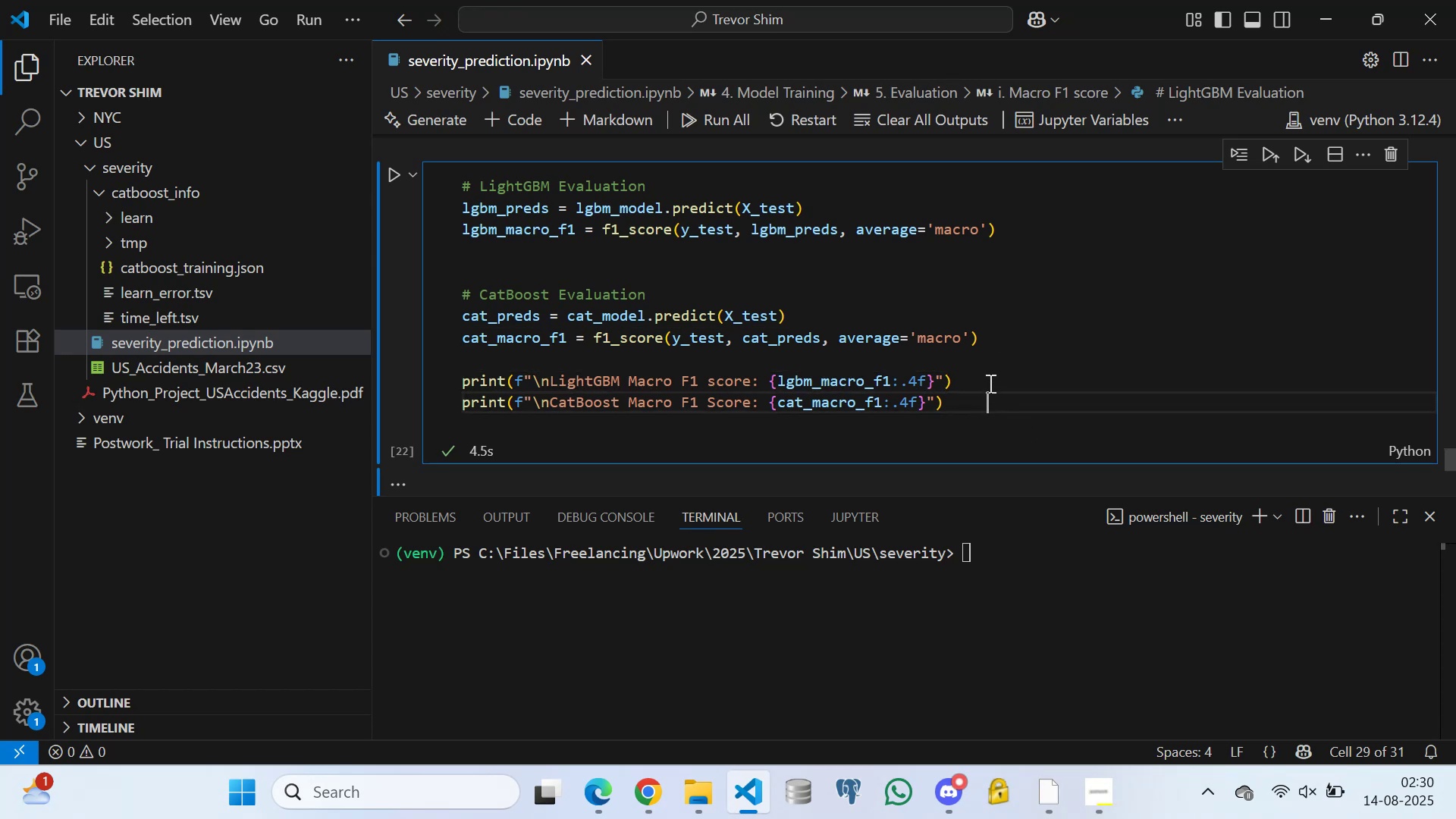 
double_click([987, 375])
 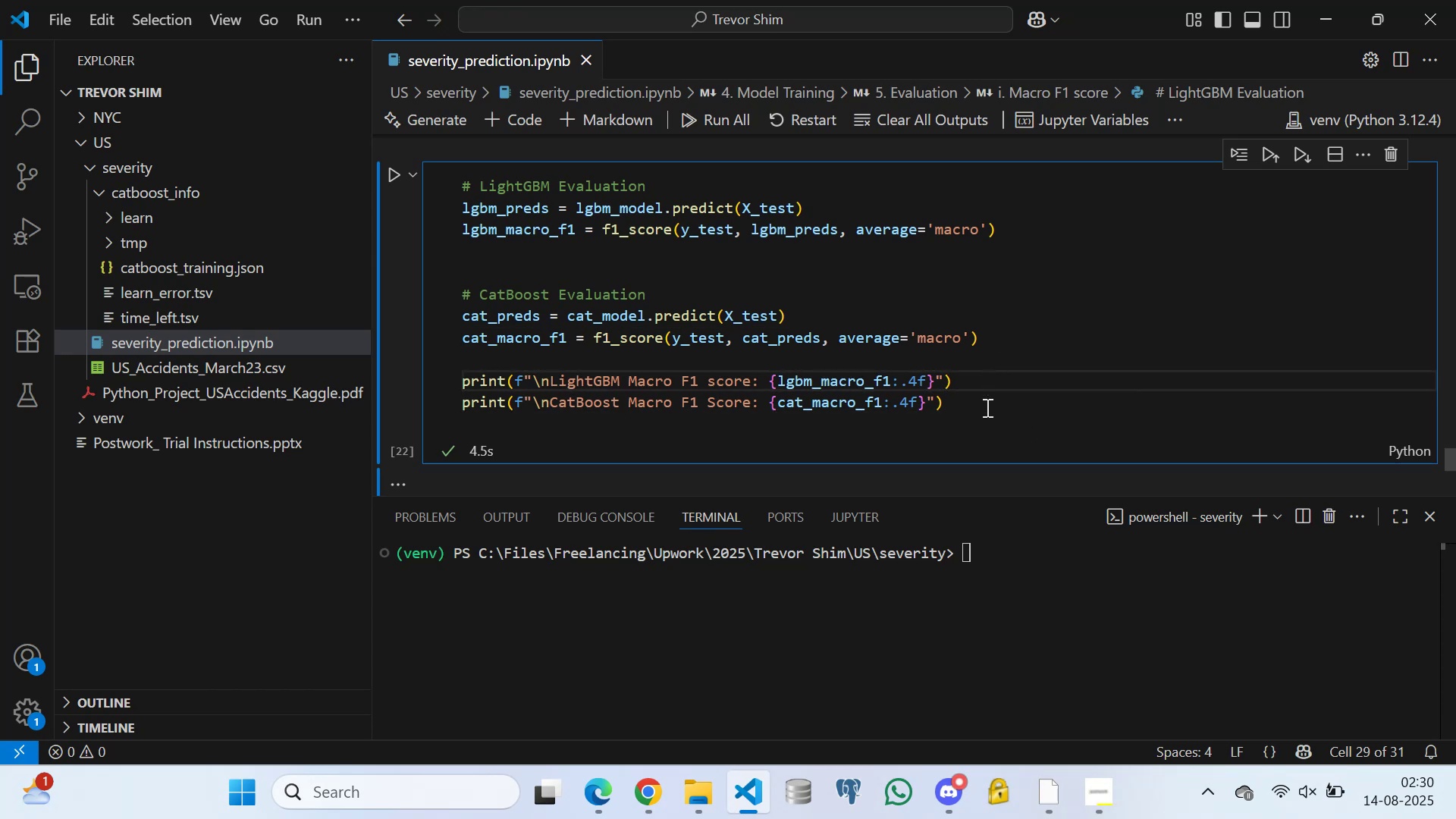 
left_click([986, 407])
 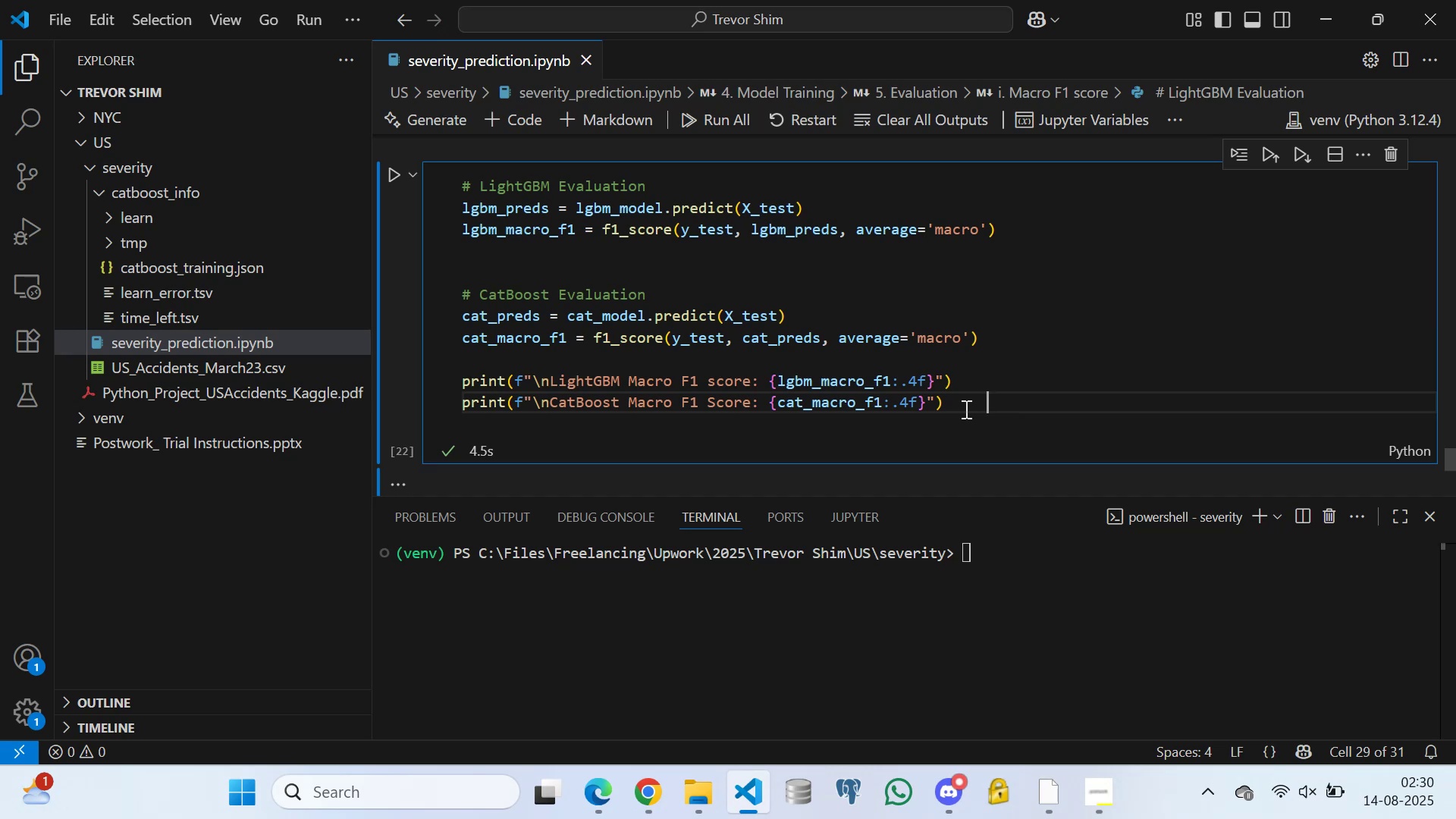 
wait(34.04)
 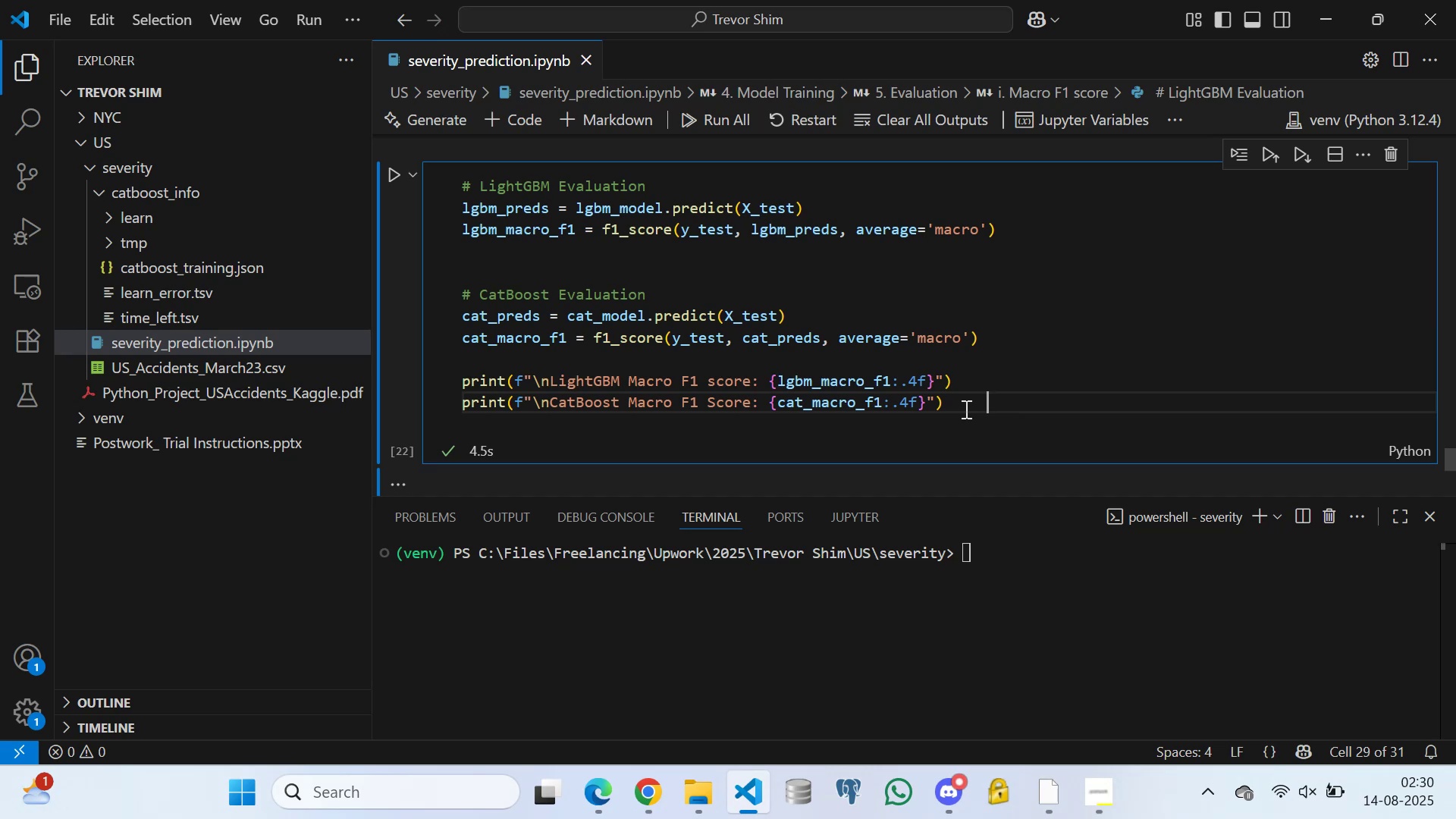 
double_click([977, 392])
 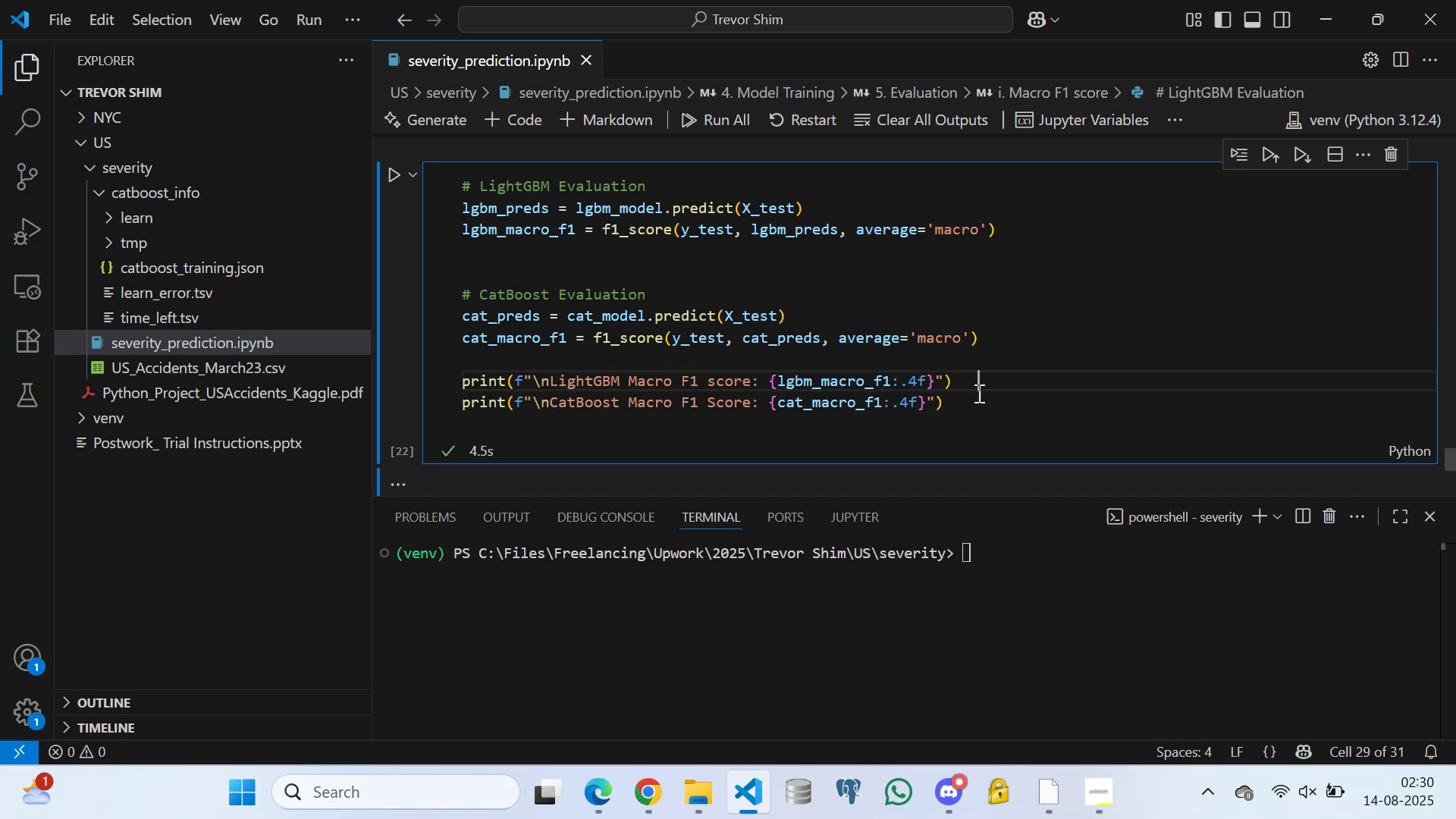 
double_click([977, 413])
 